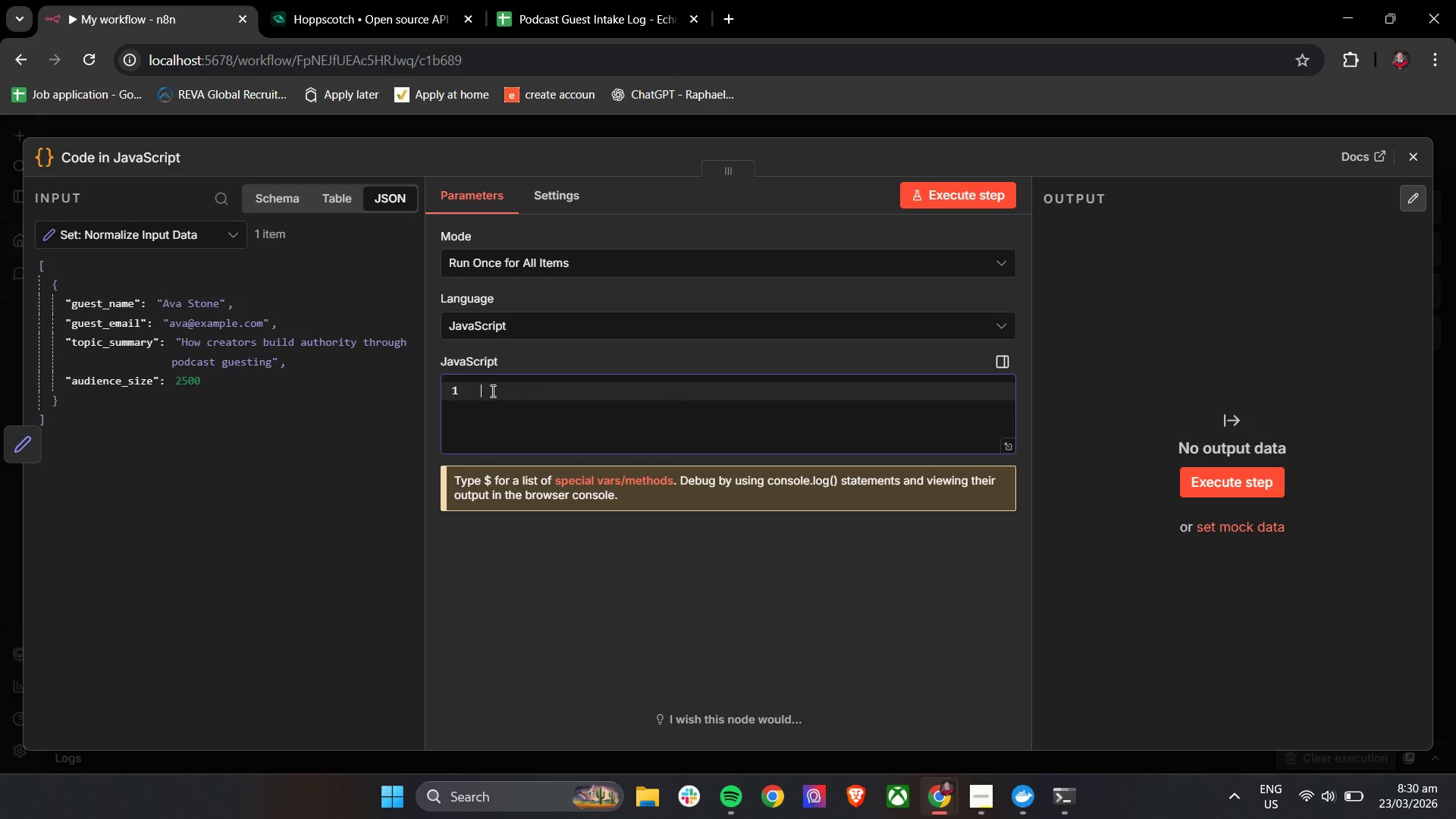 
type(con)
 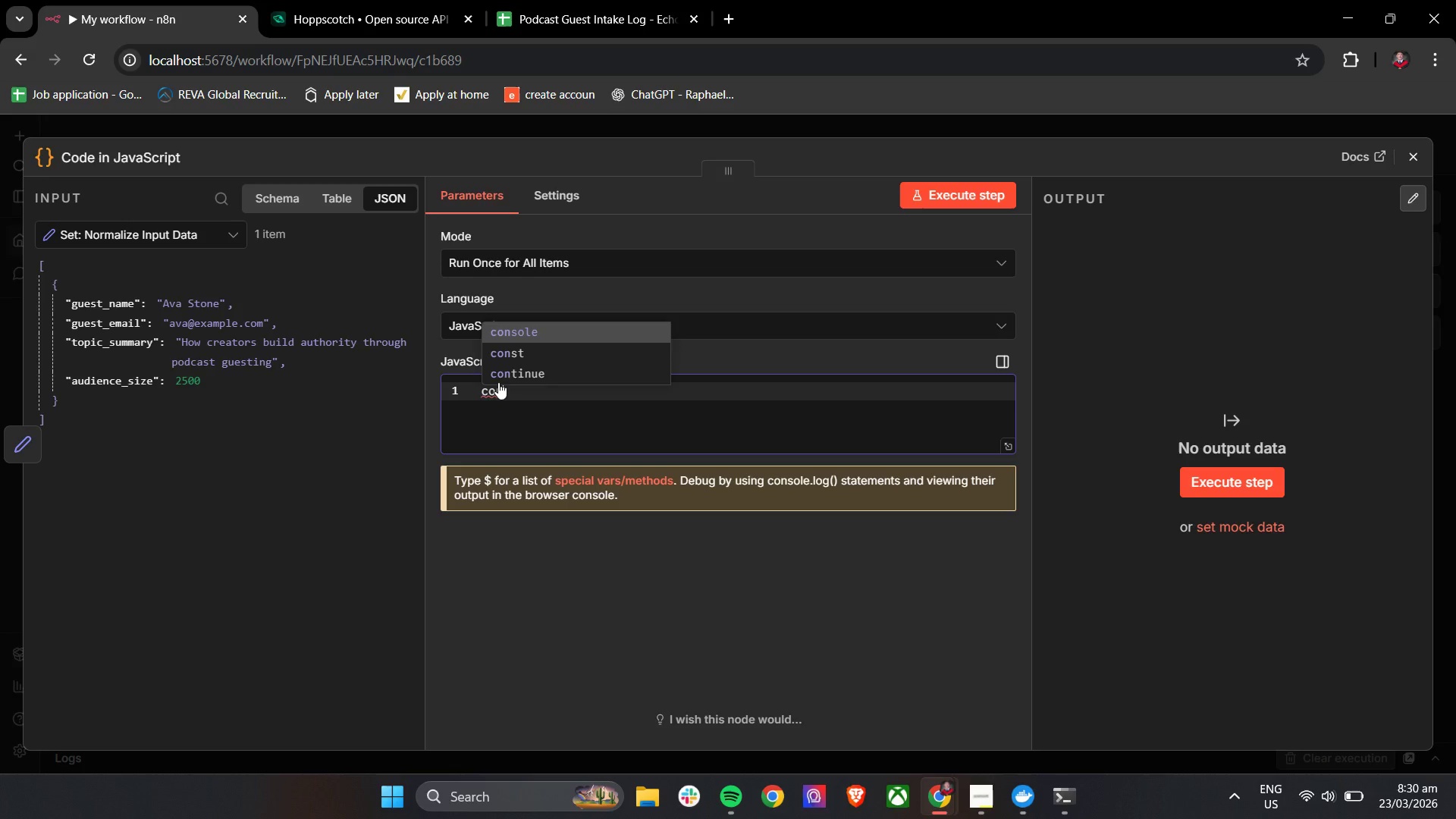 
left_click([532, 348])
 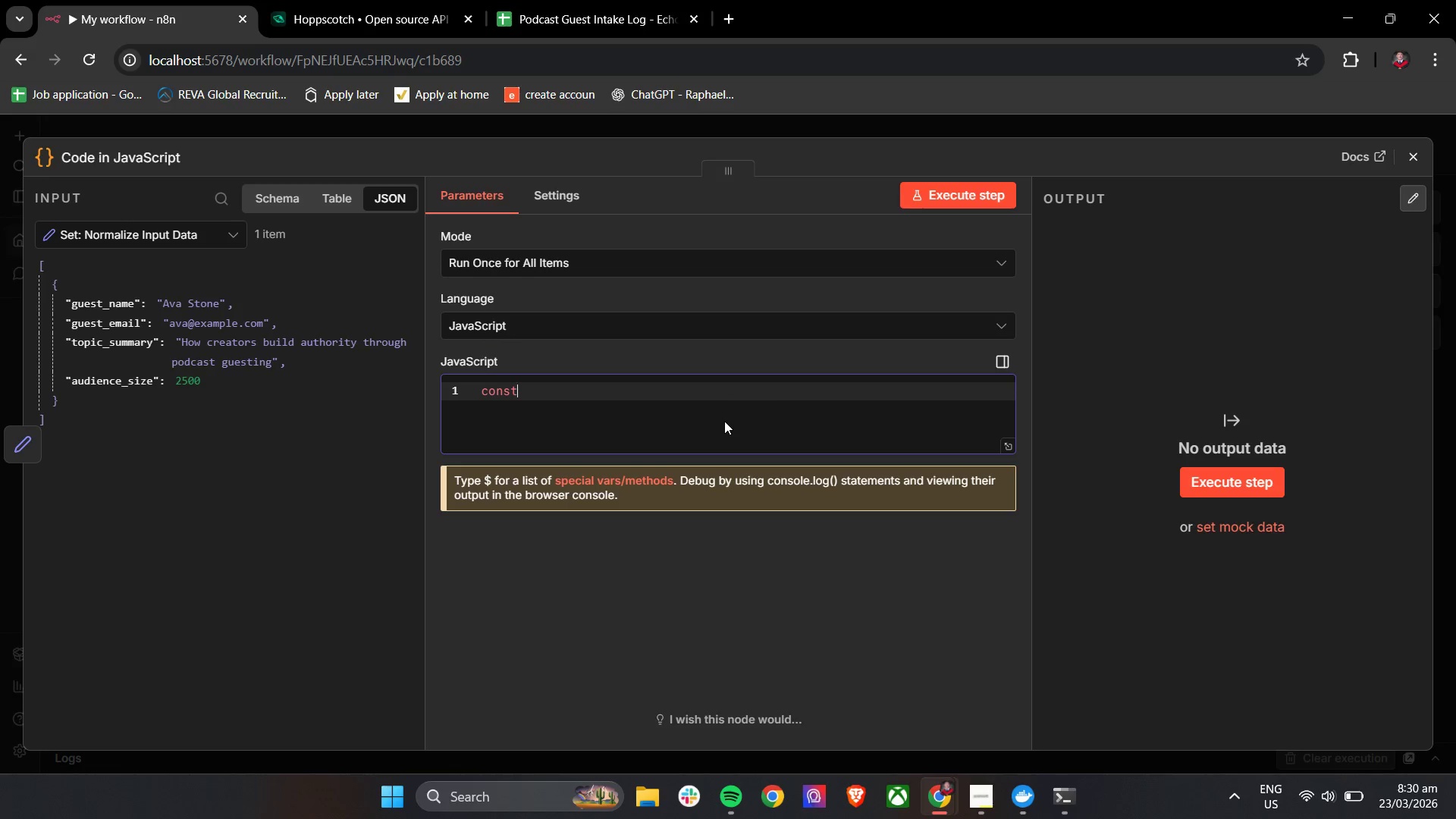 
type( data=)
key(Backspace)
type( = )
 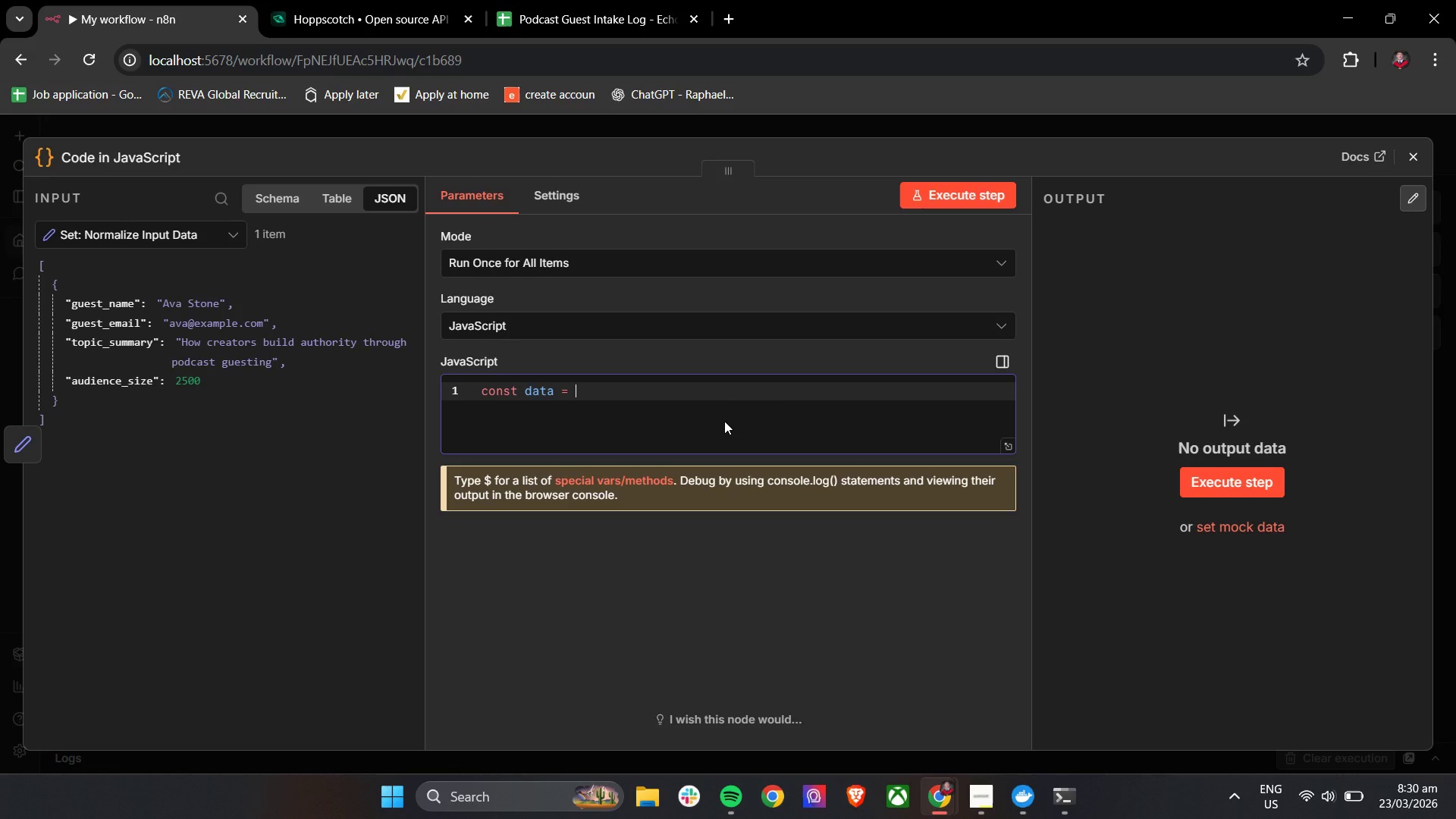 
hold_key(key=ShiftLeft, duration=1.5)
 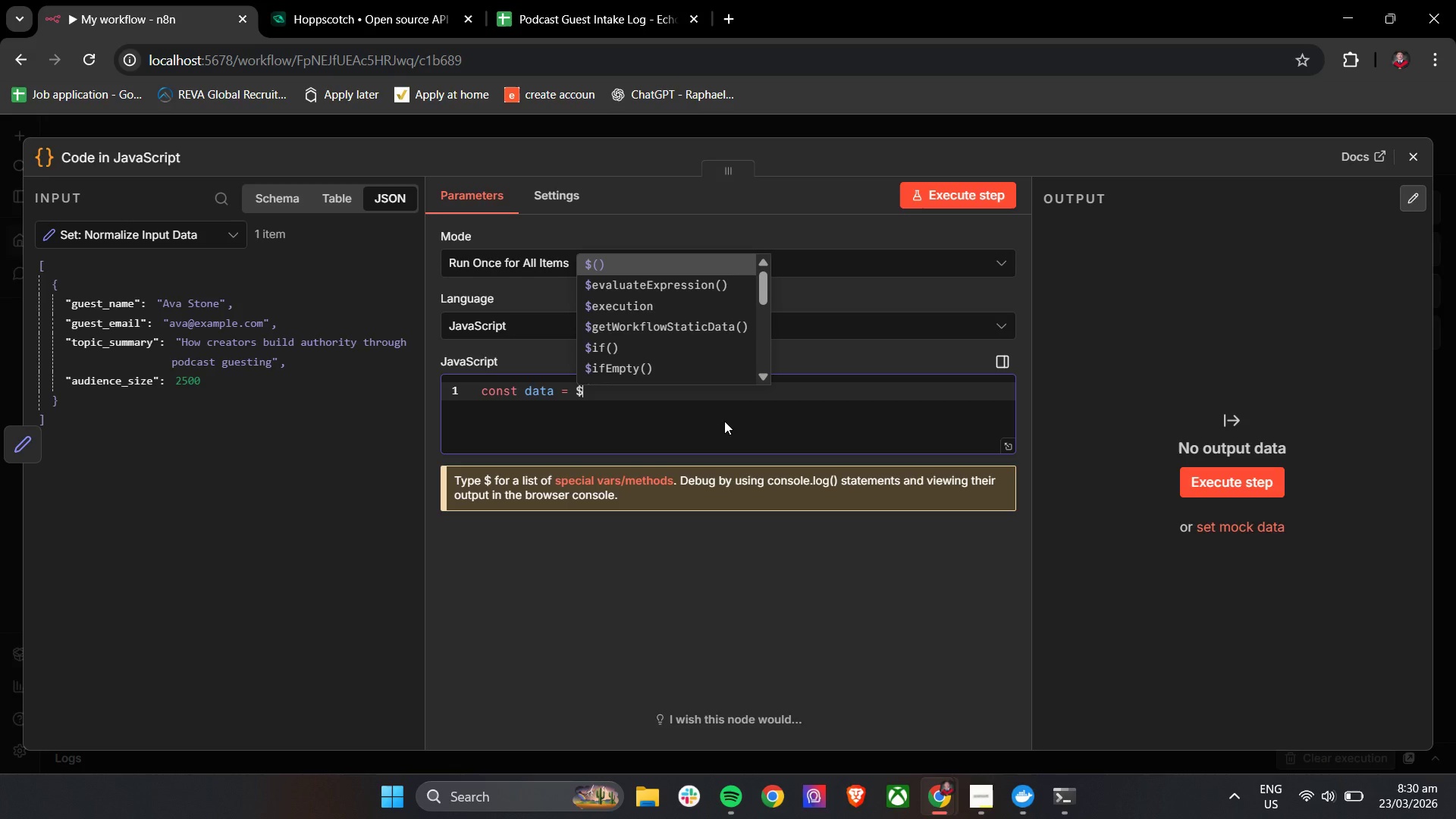 
type($json:)
 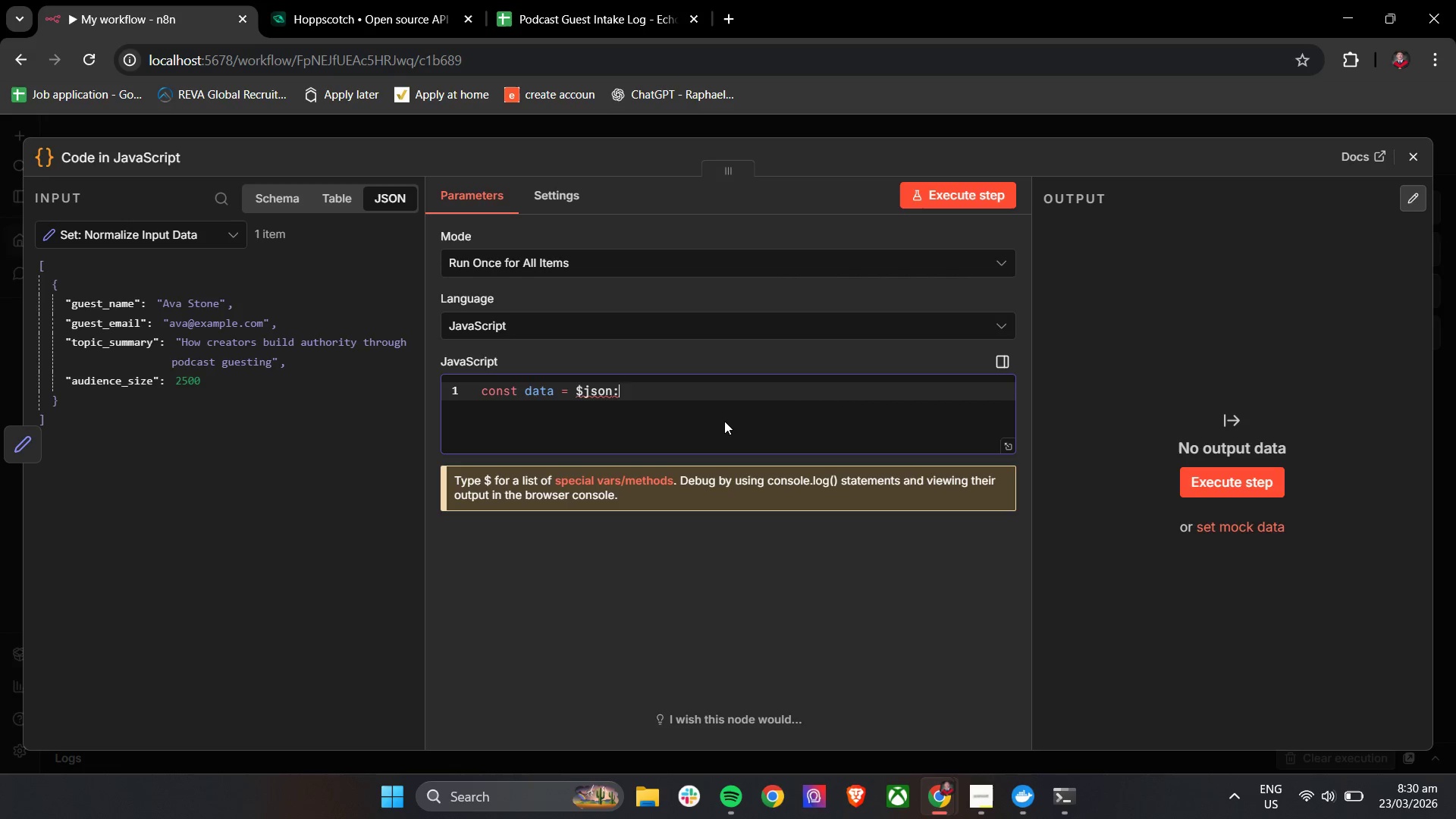 
key(Enter)
 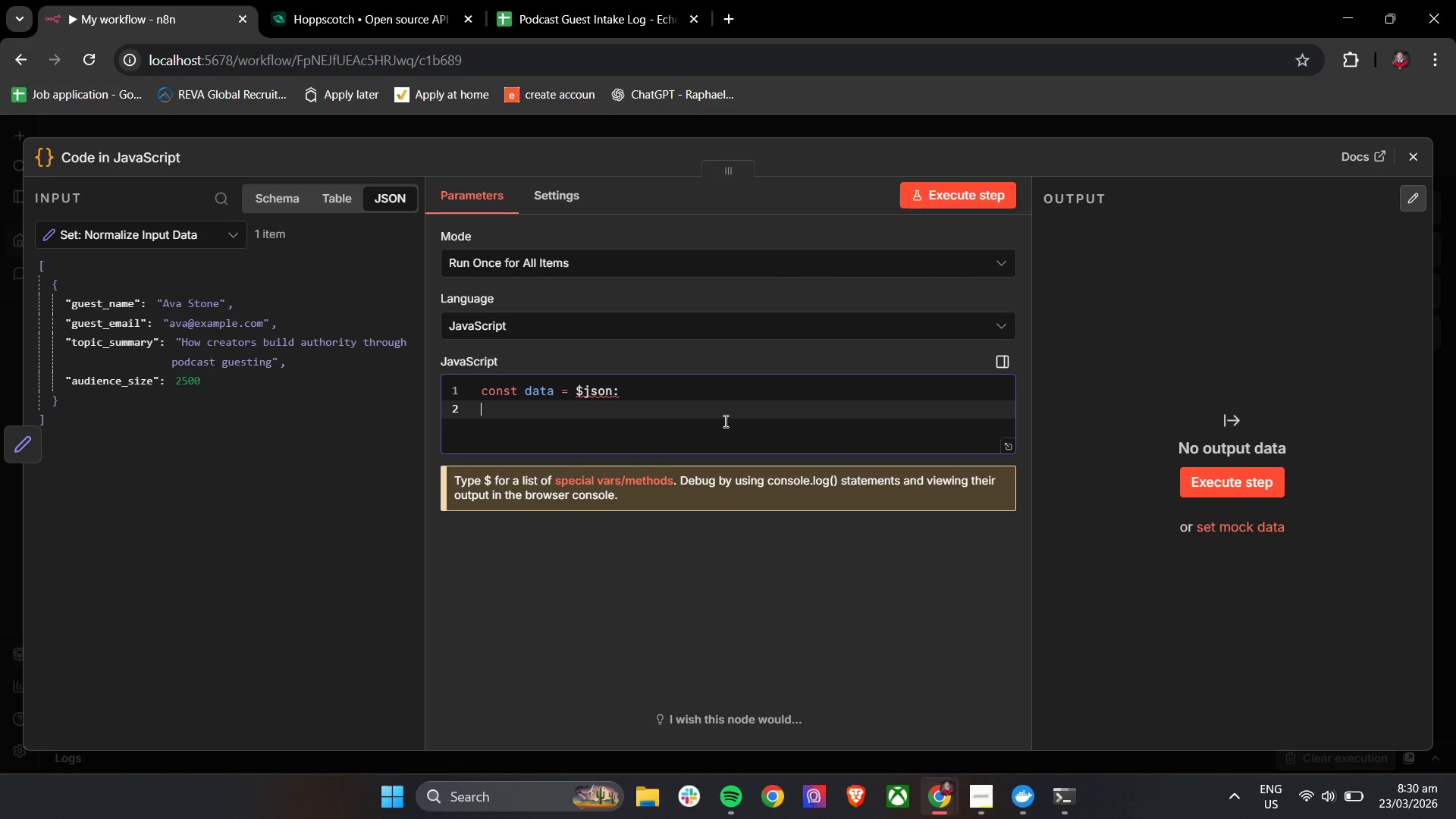 
key(Enter)
 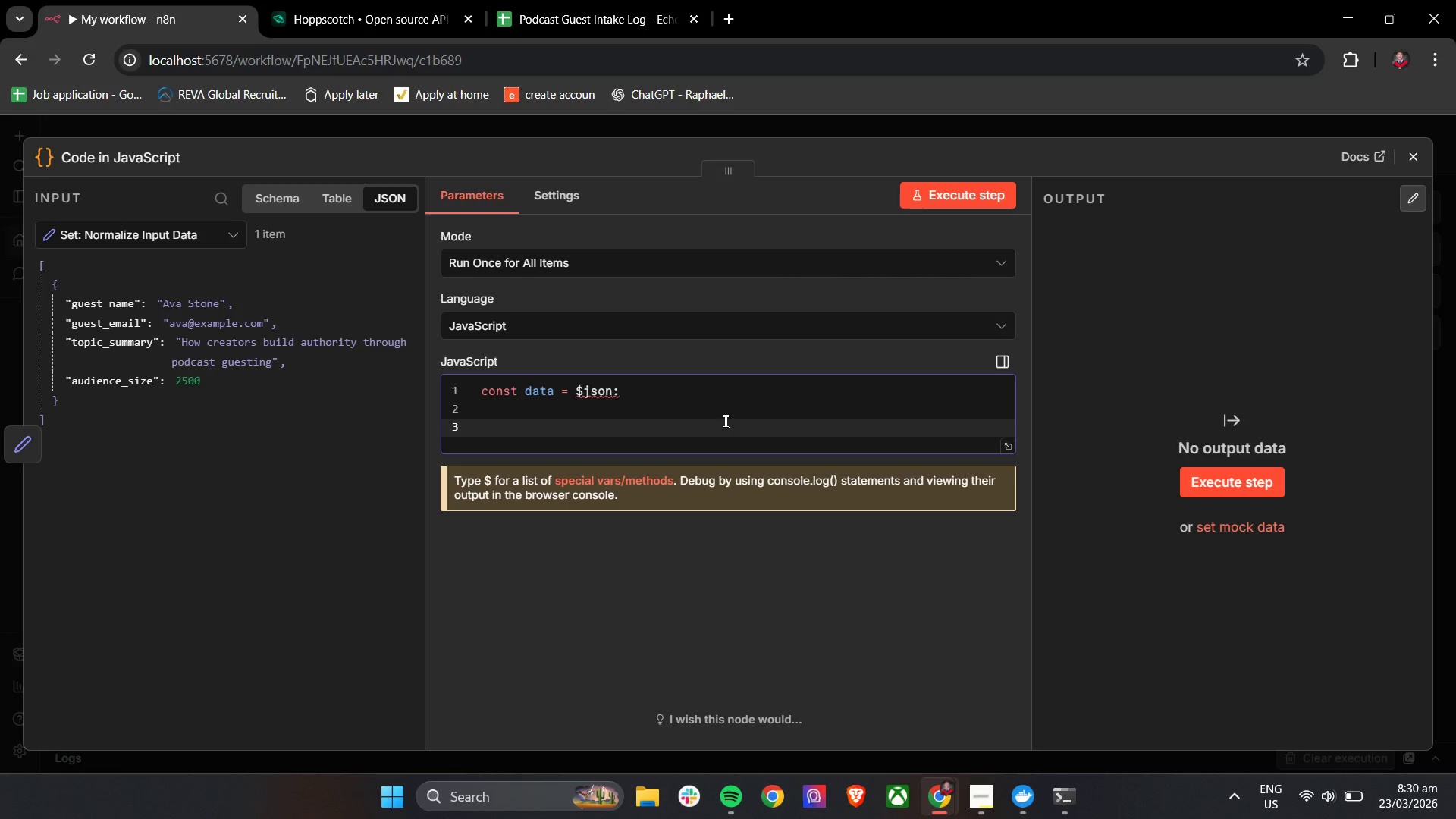 
type(Le)
 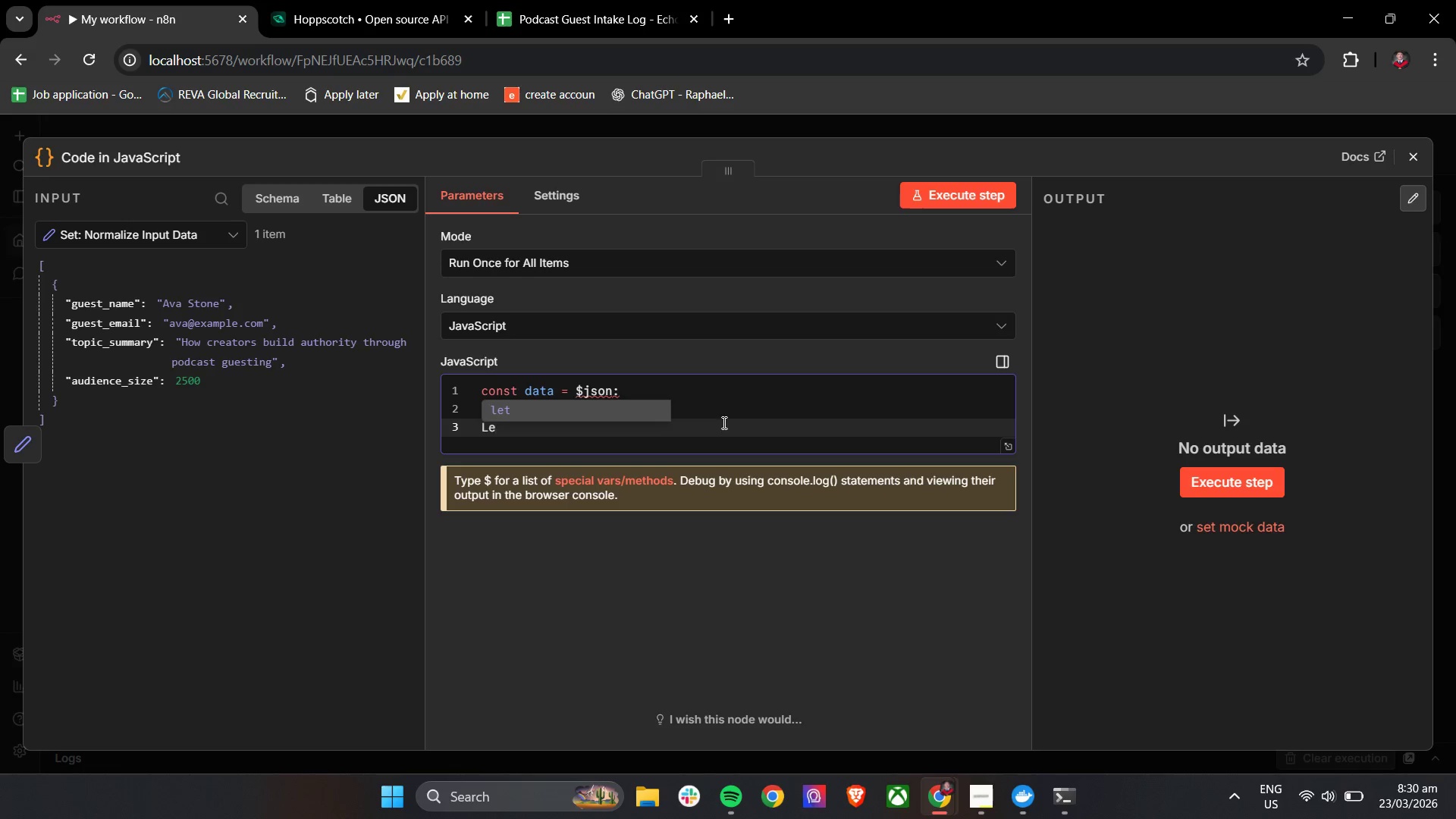 
left_click([613, 409])
 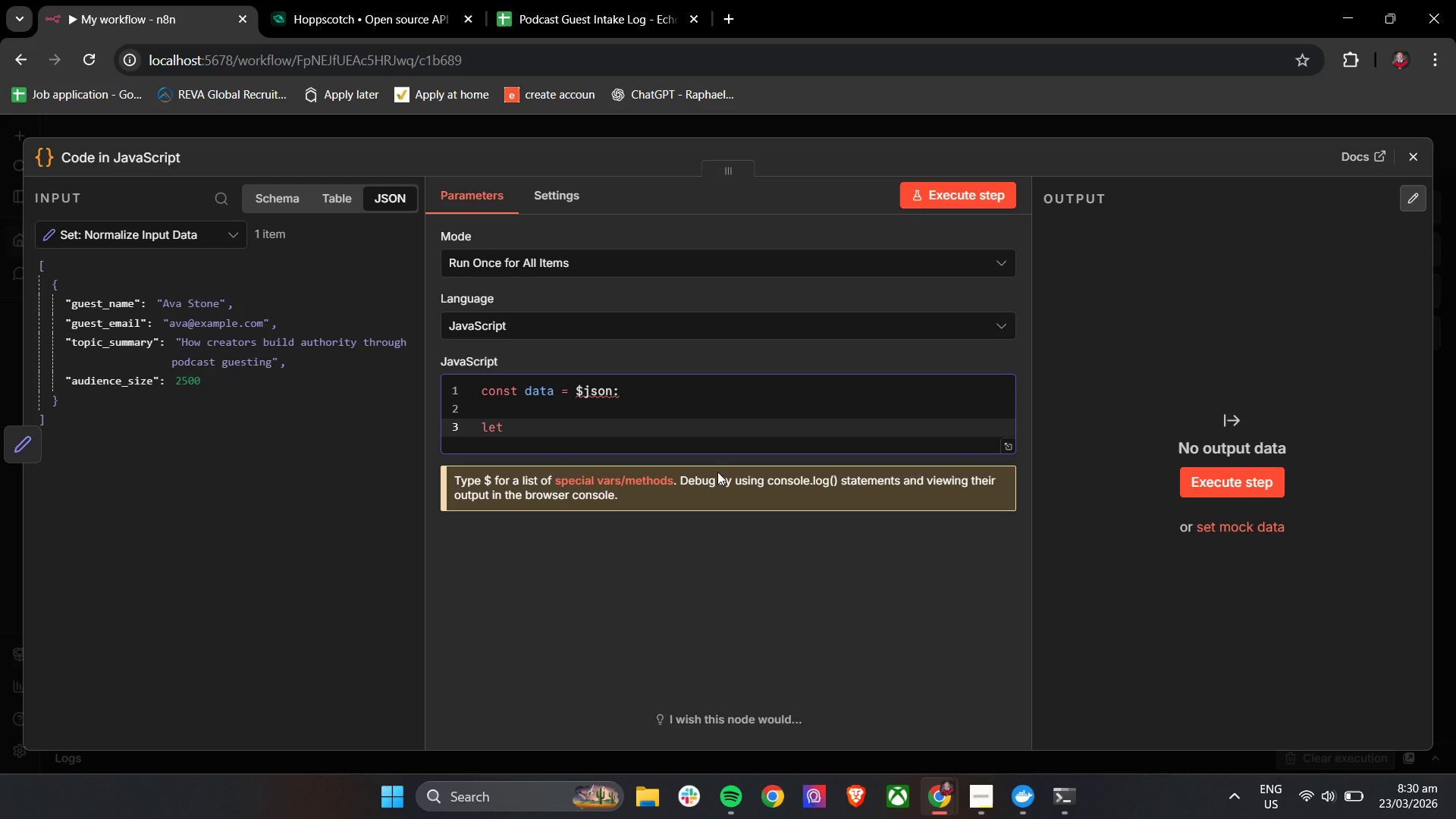 
type( audienceSize = nu)
 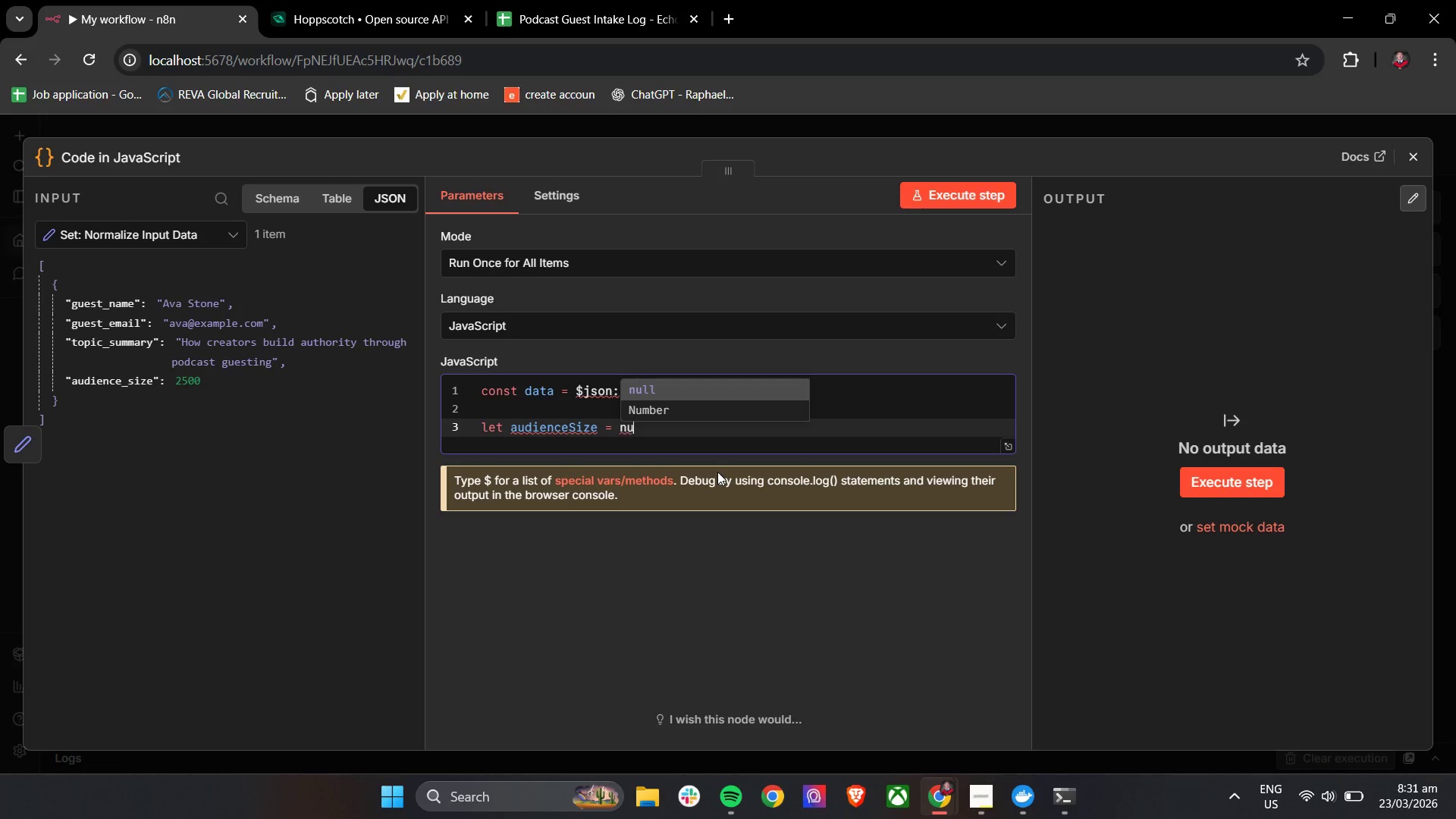 
left_click([648, 410])
 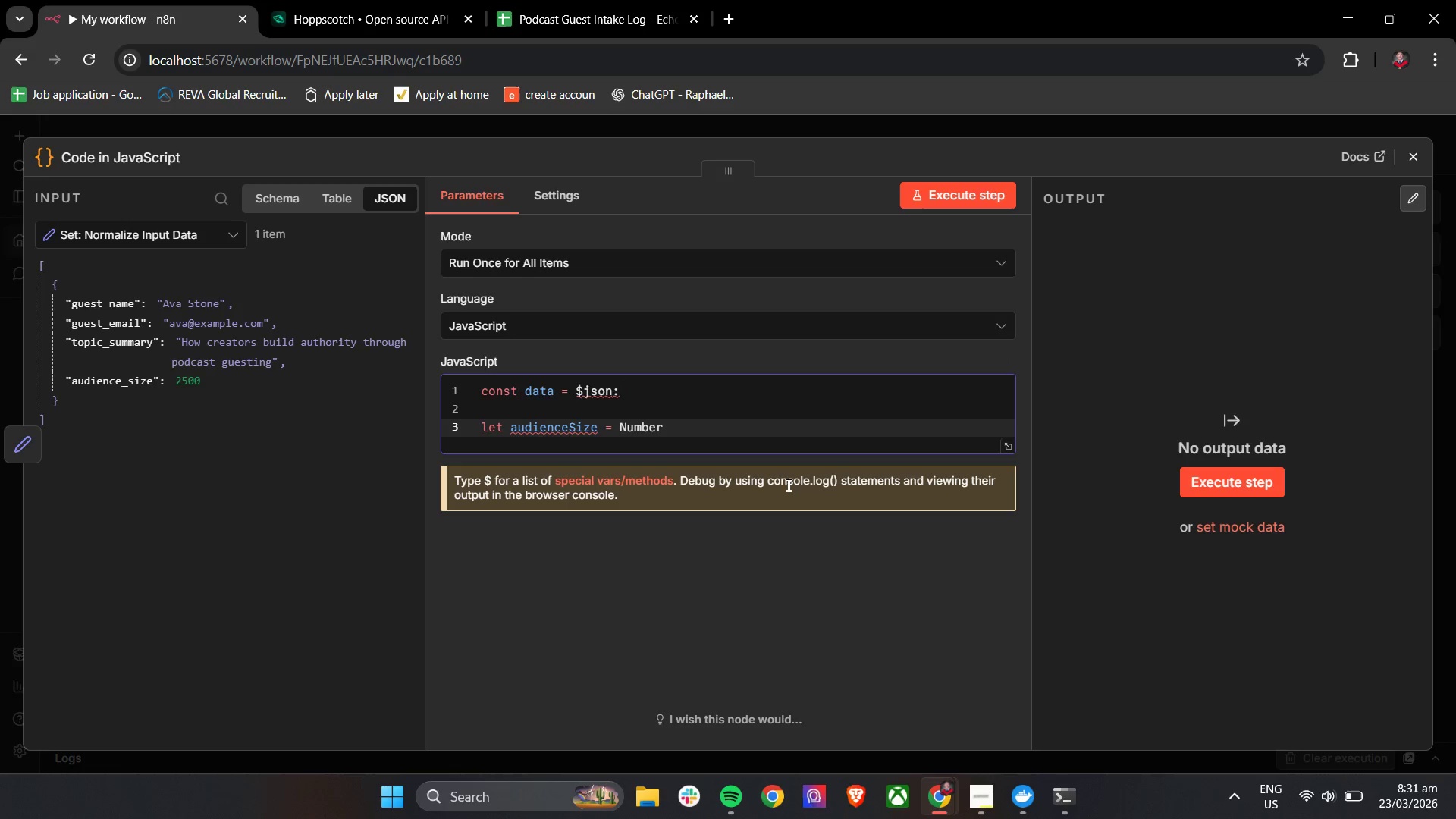 
key(Shift+ShiftLeft)
 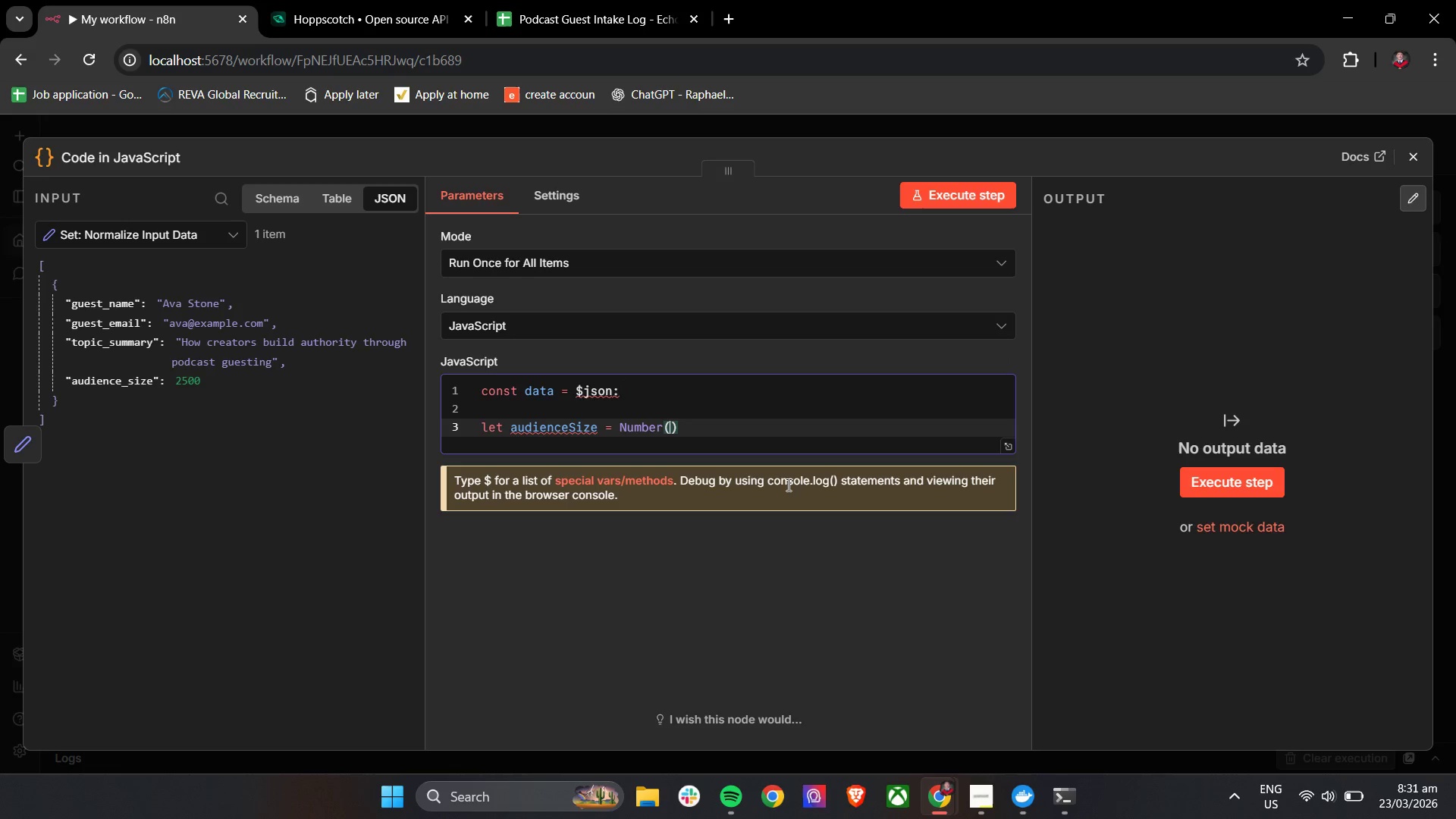 
key(Shift+9)
 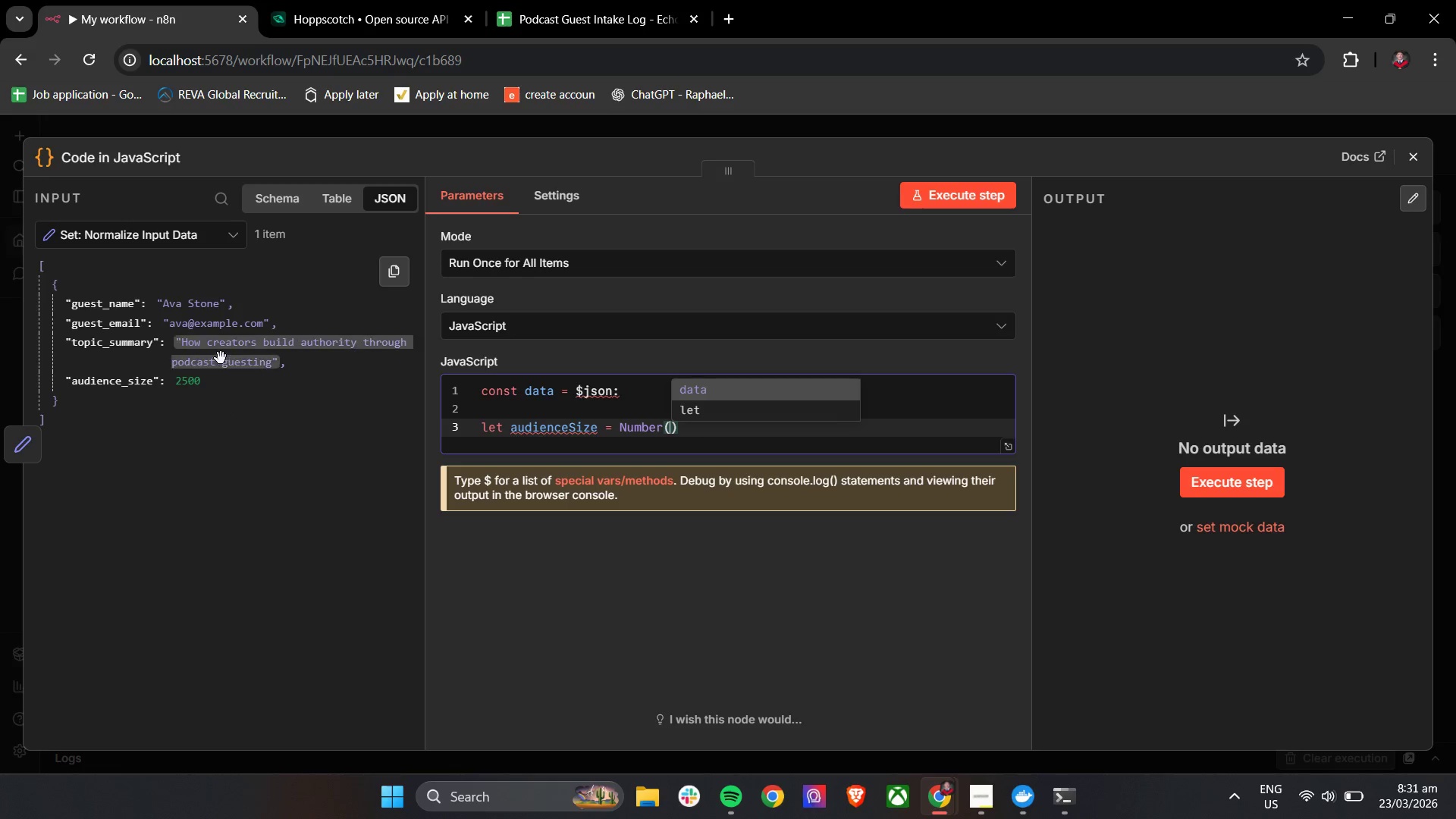 
wait(5.23)
 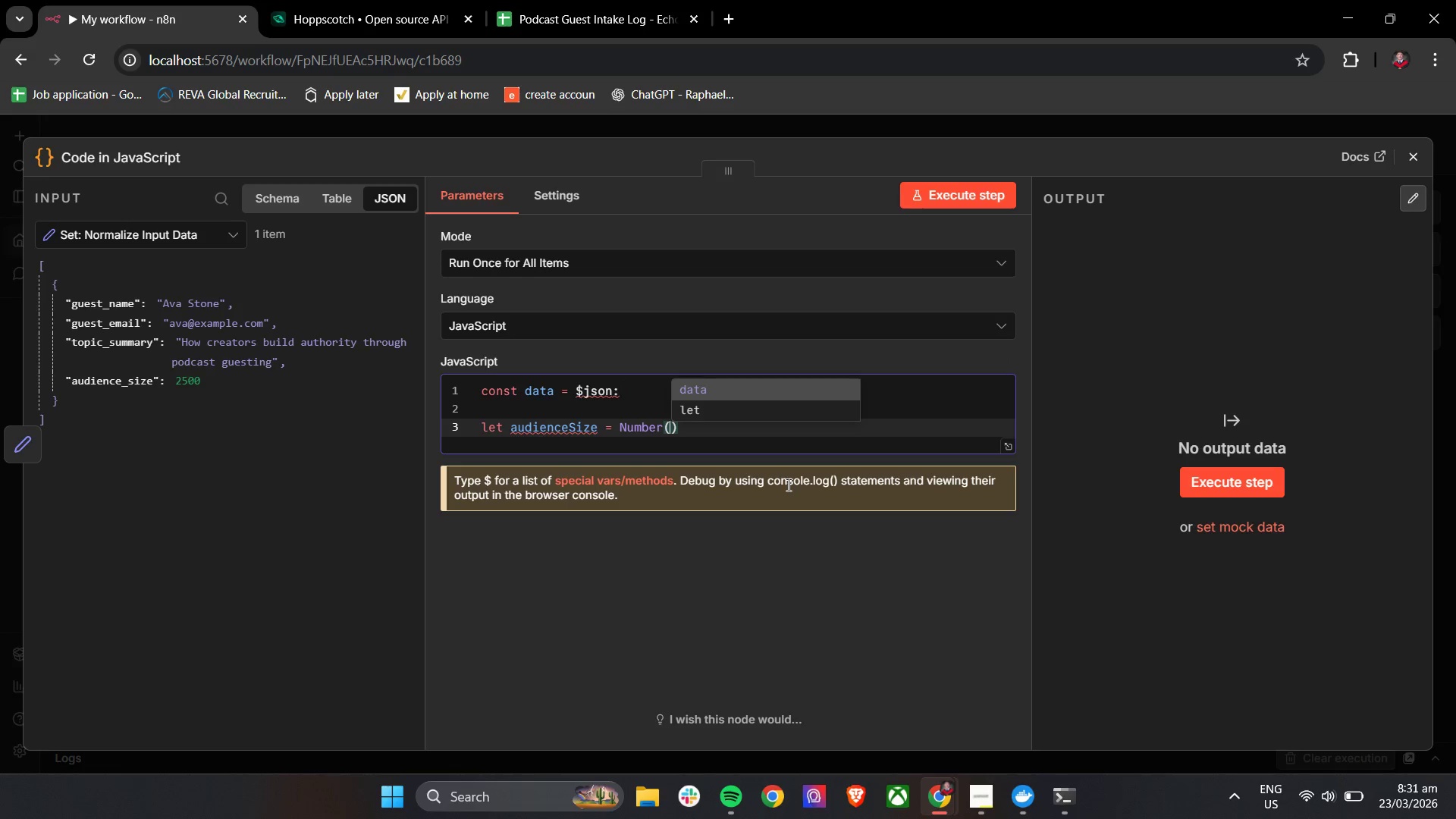 
left_click_drag(start_coordinate=[187, 384], to_coordinate=[670, 435])
 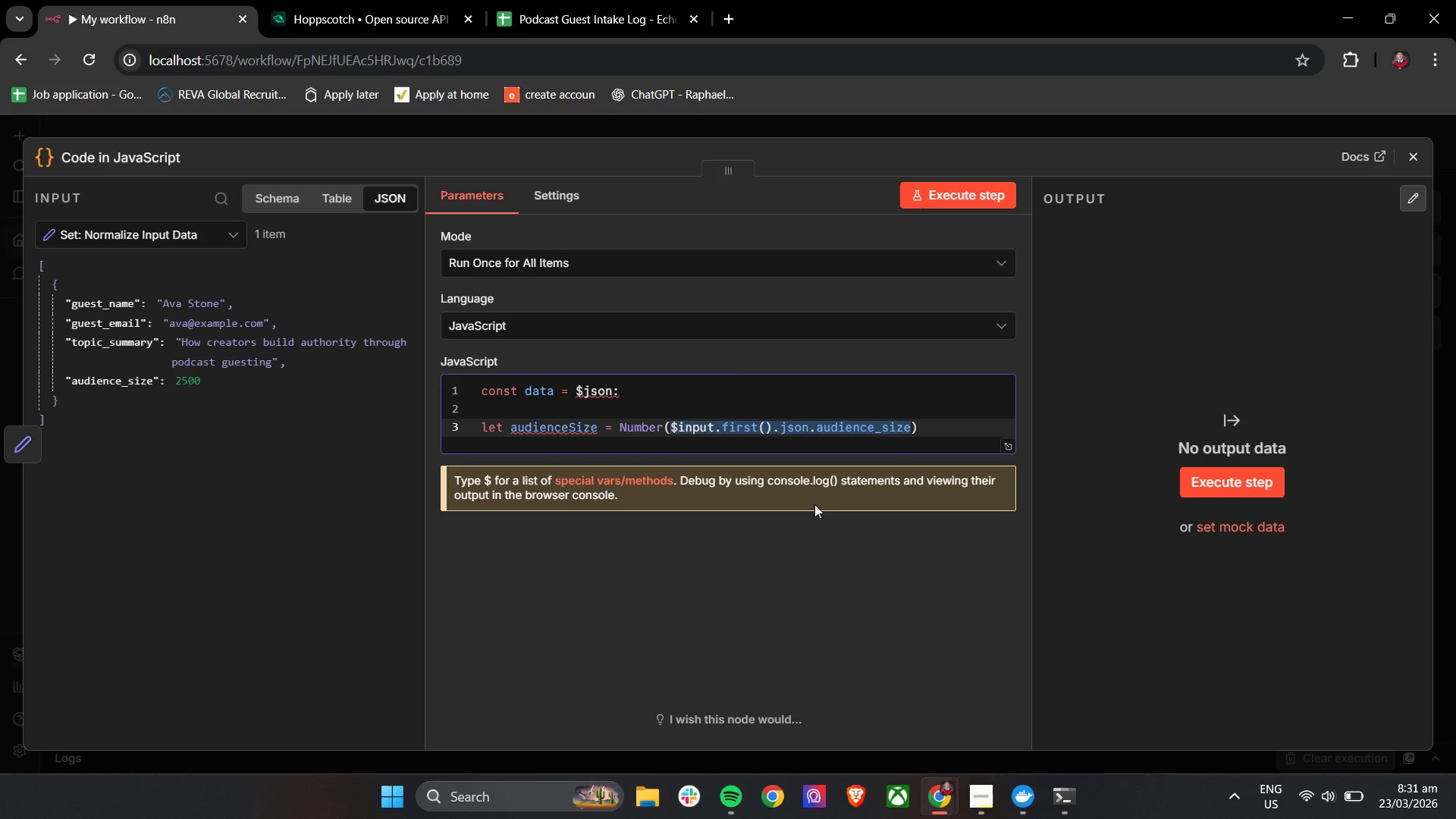 
key(Backspace)
type(data.audi)
 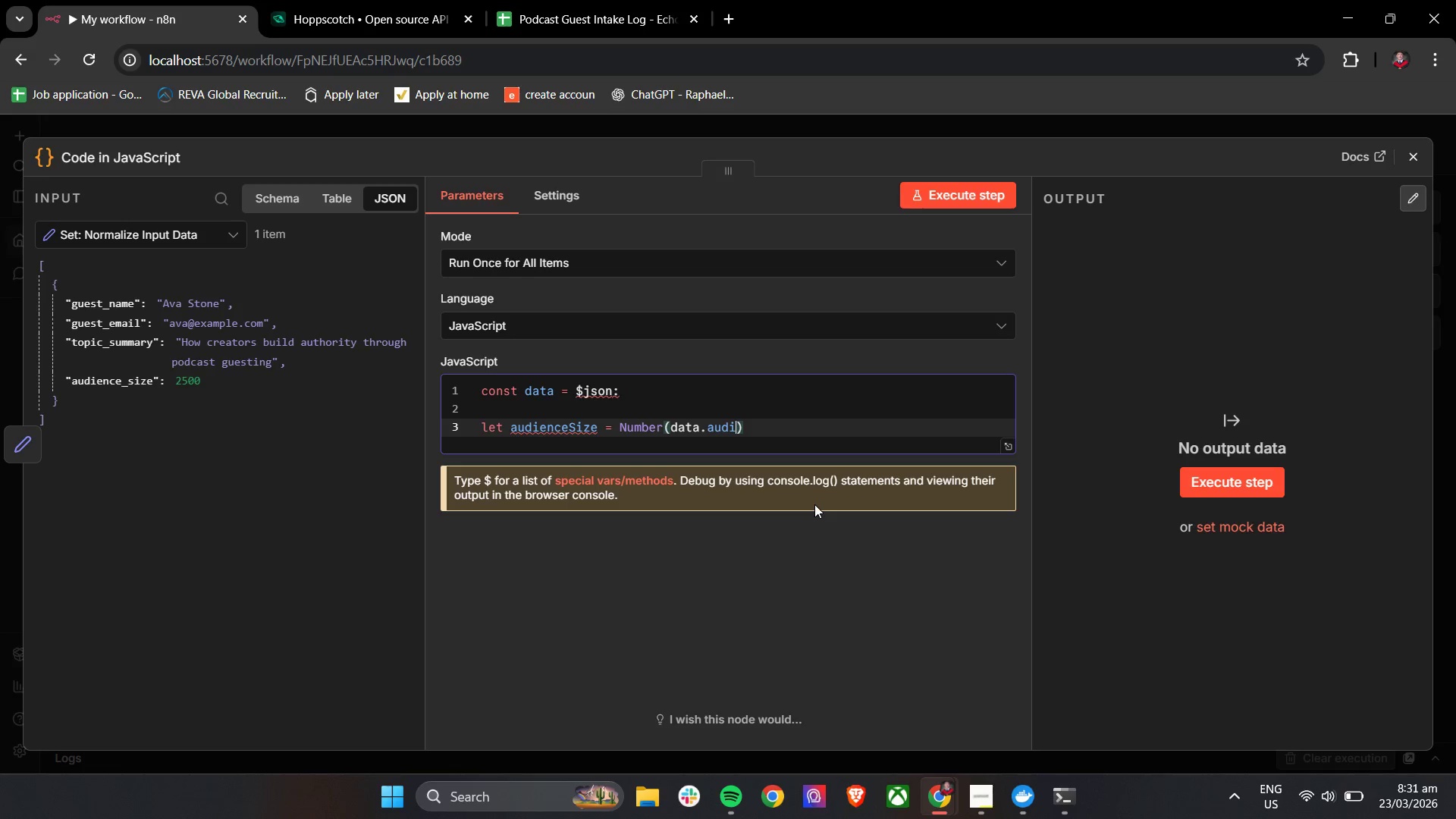 
type(ence_size)
 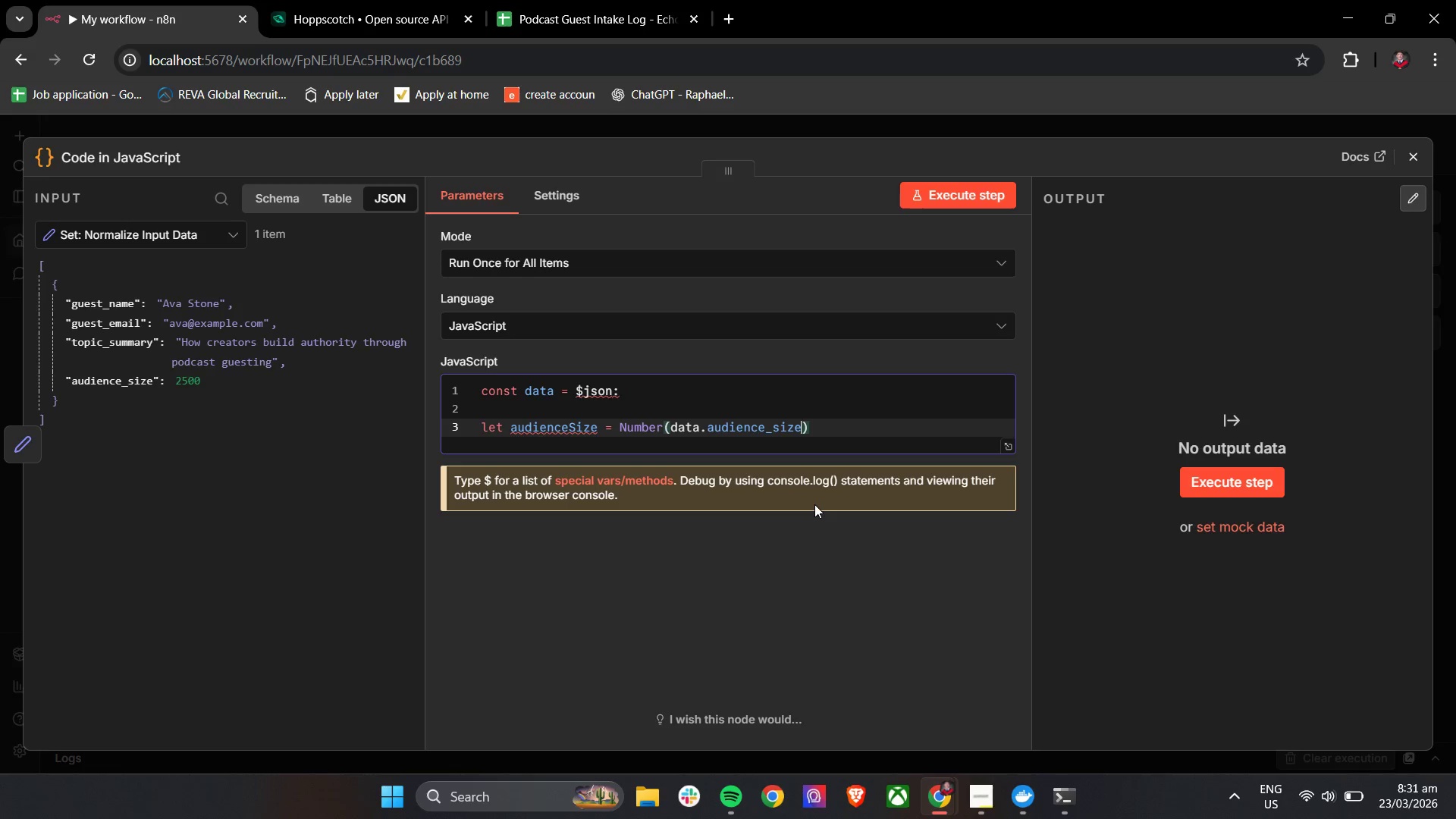 
key(ArrowRight)
 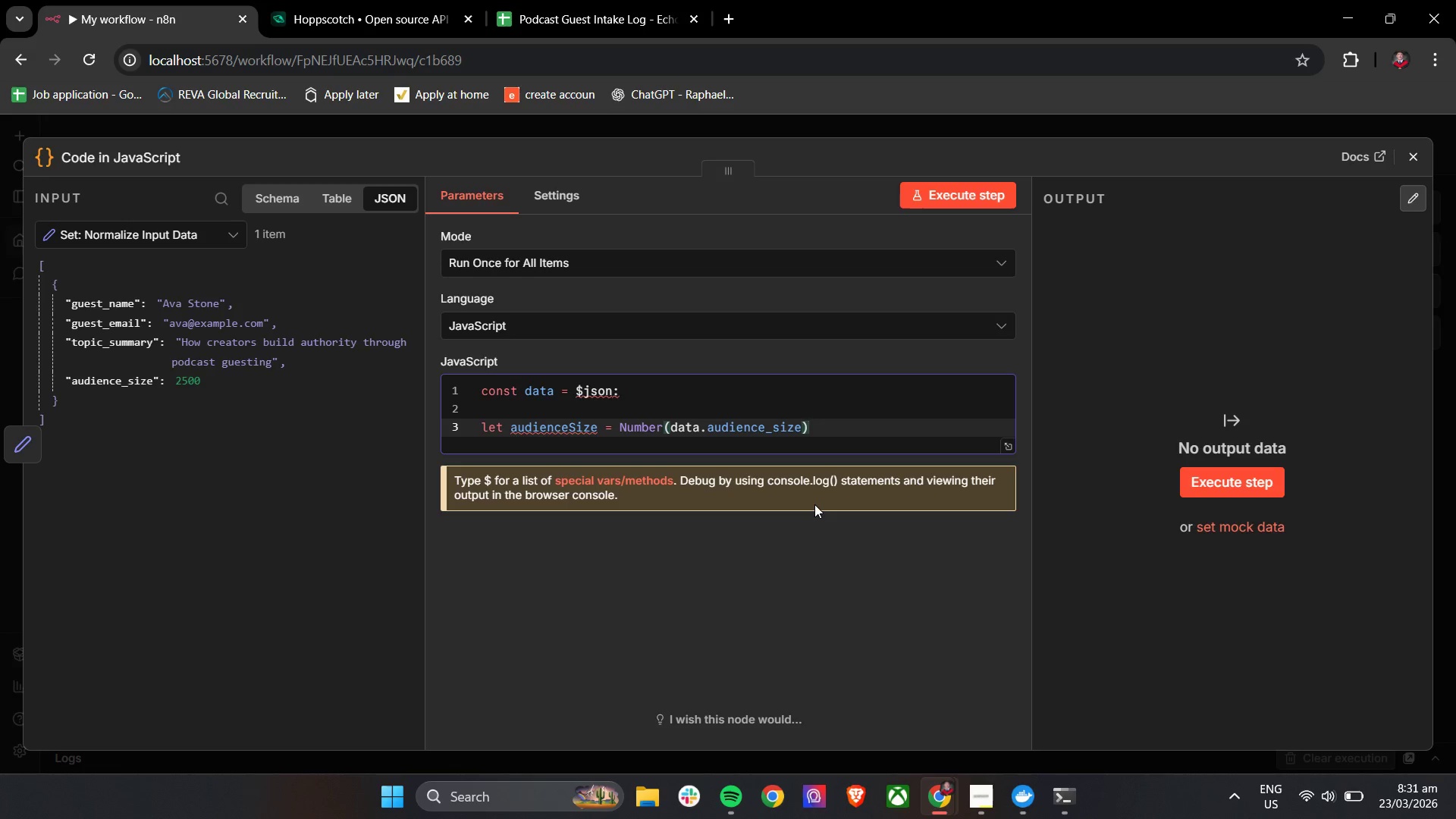 
key(Shift+Semicolon)
 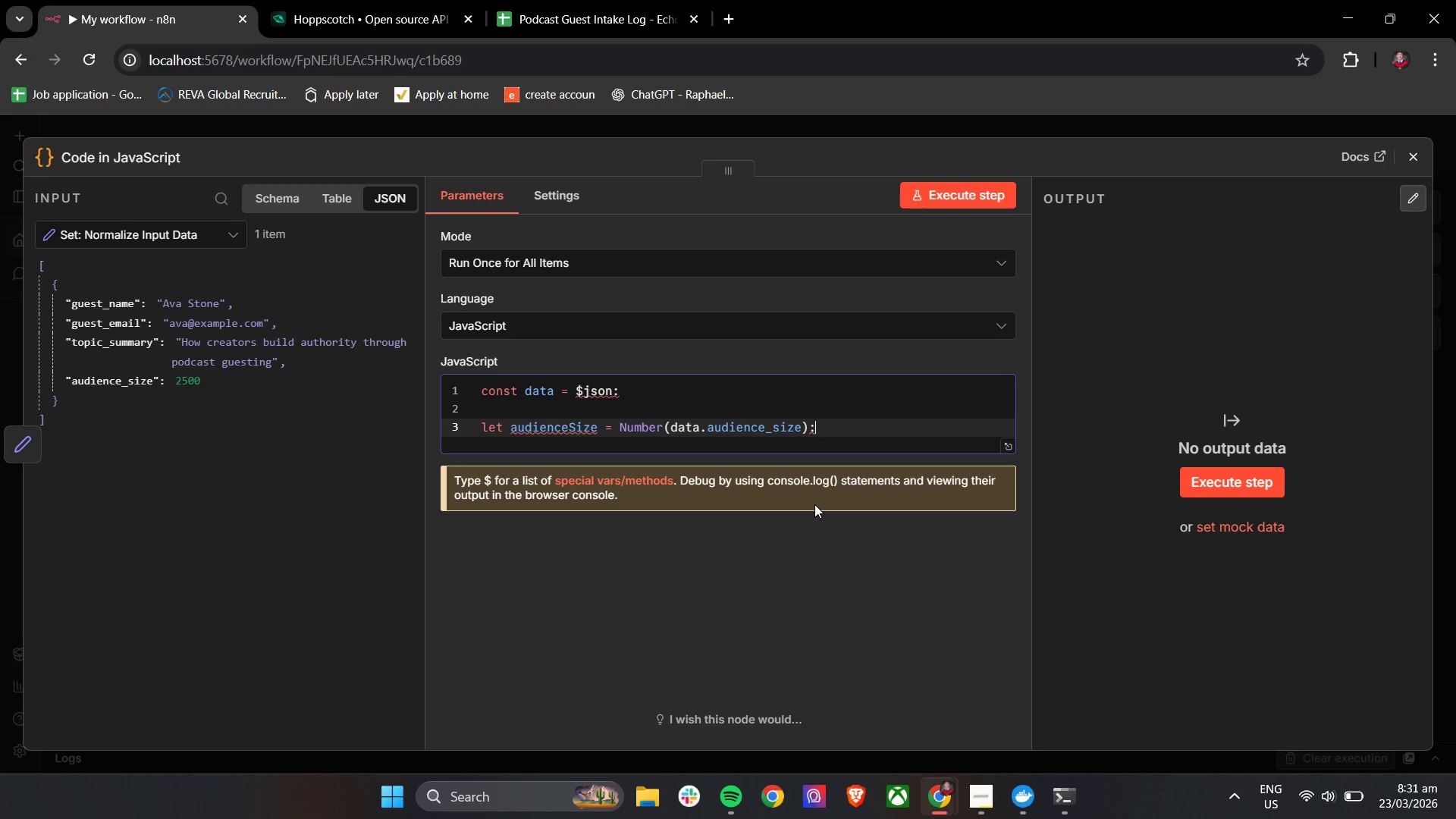 
key(Enter)
 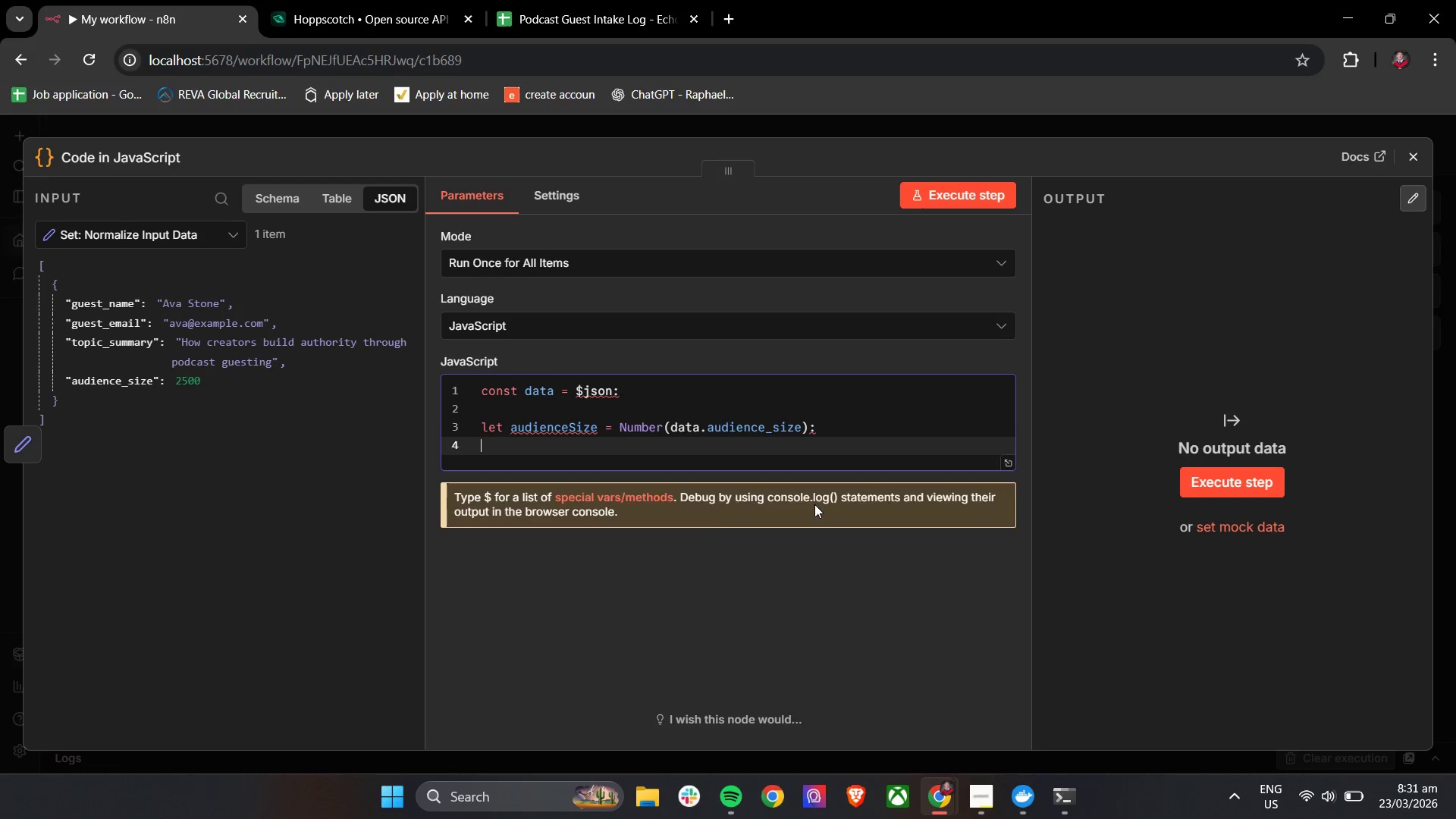 
key(Enter)
 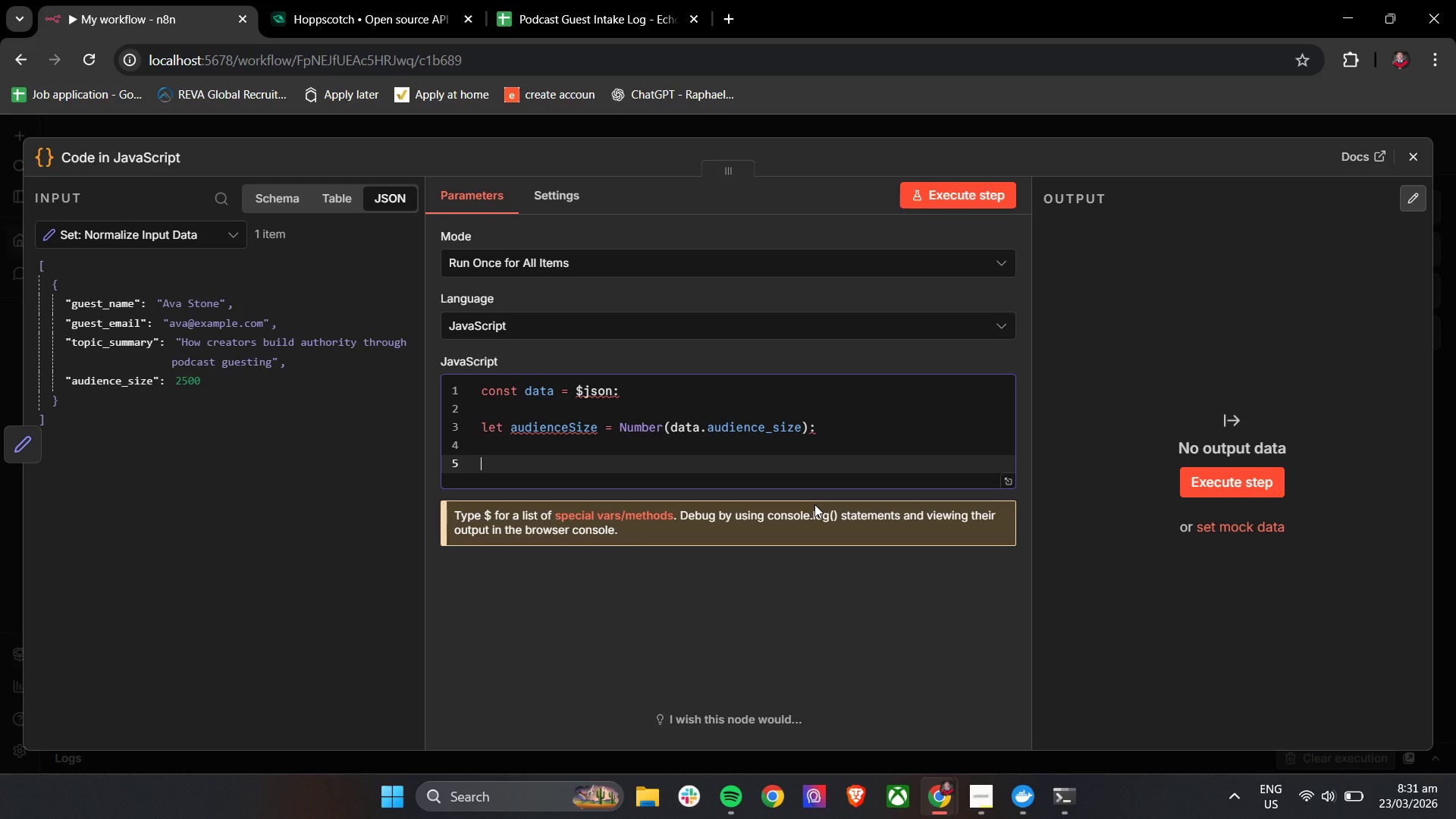 
type(If)
 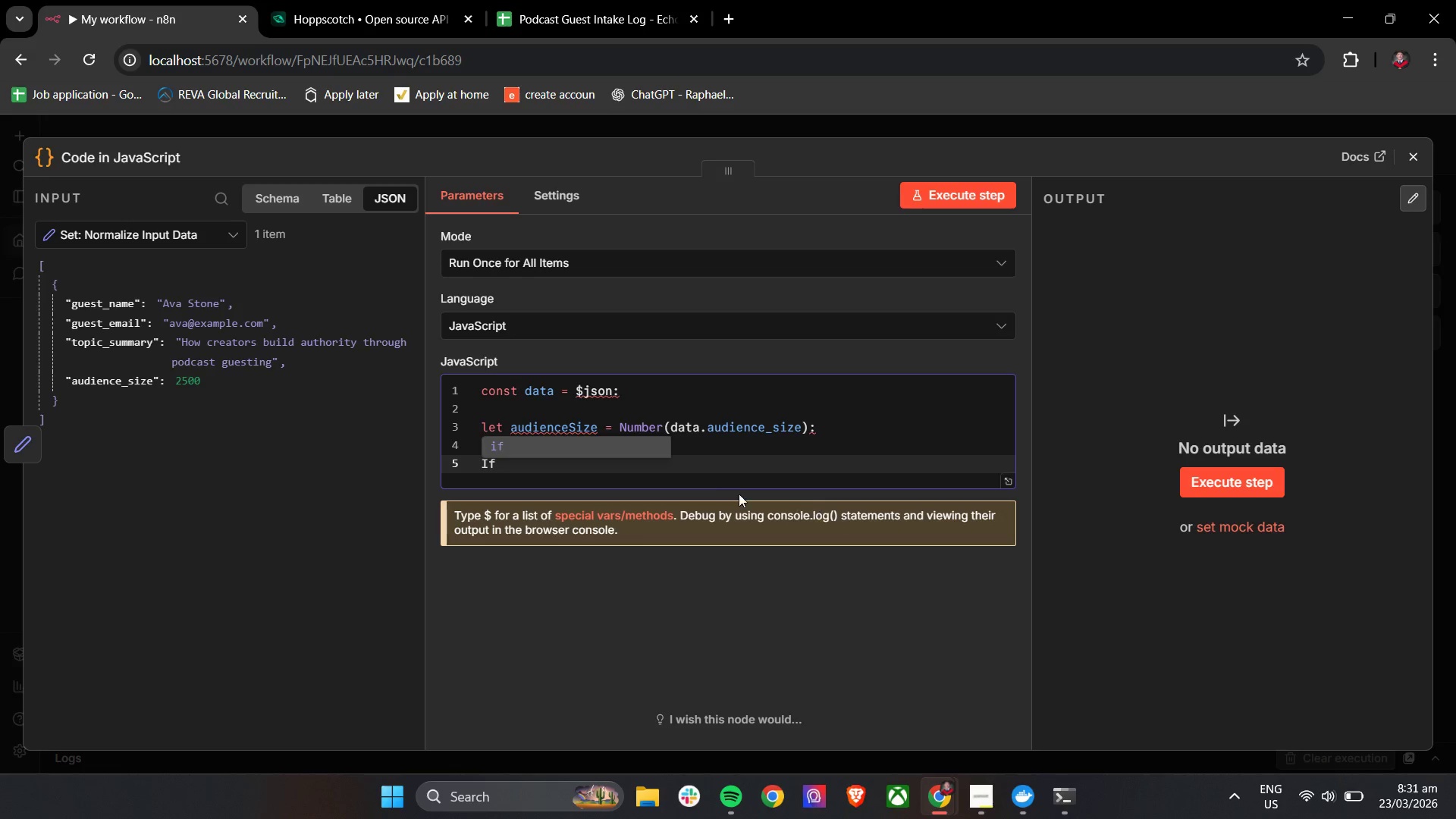 
left_click([613, 448])
 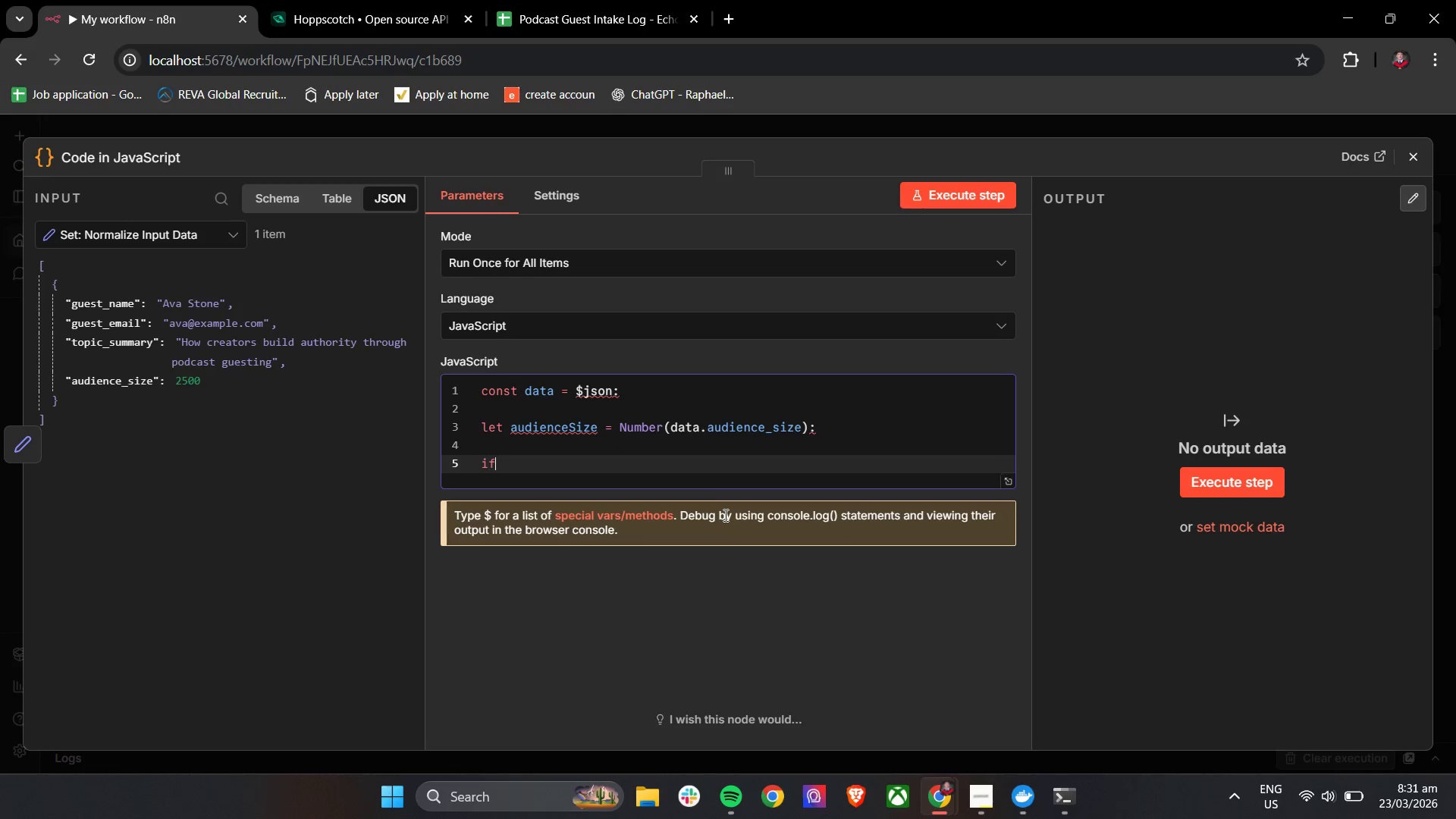 
type( (!data.audience_size \\)
key(Backspace)
key(Backspace)
type(|| )
 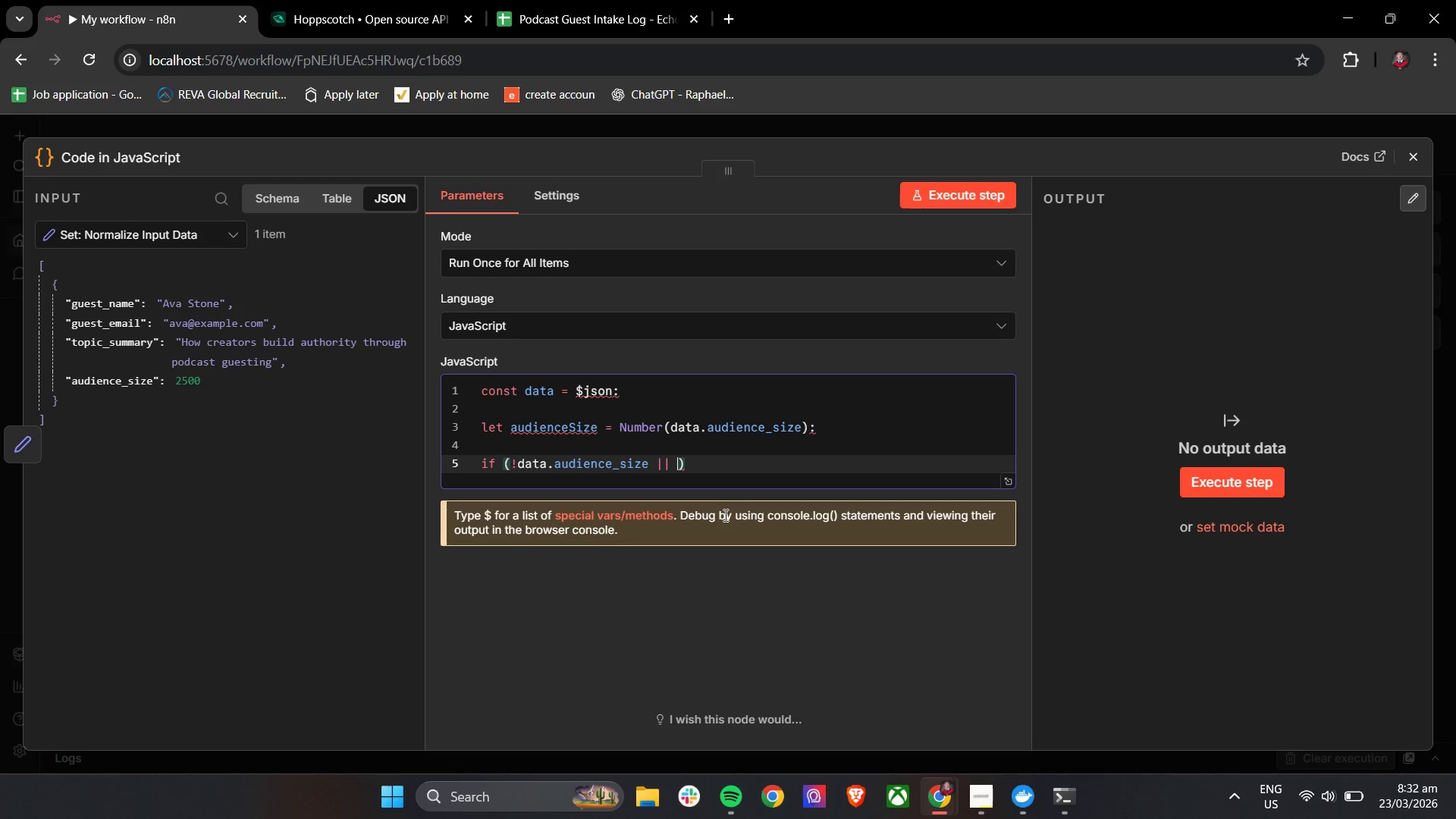 
type(is)
 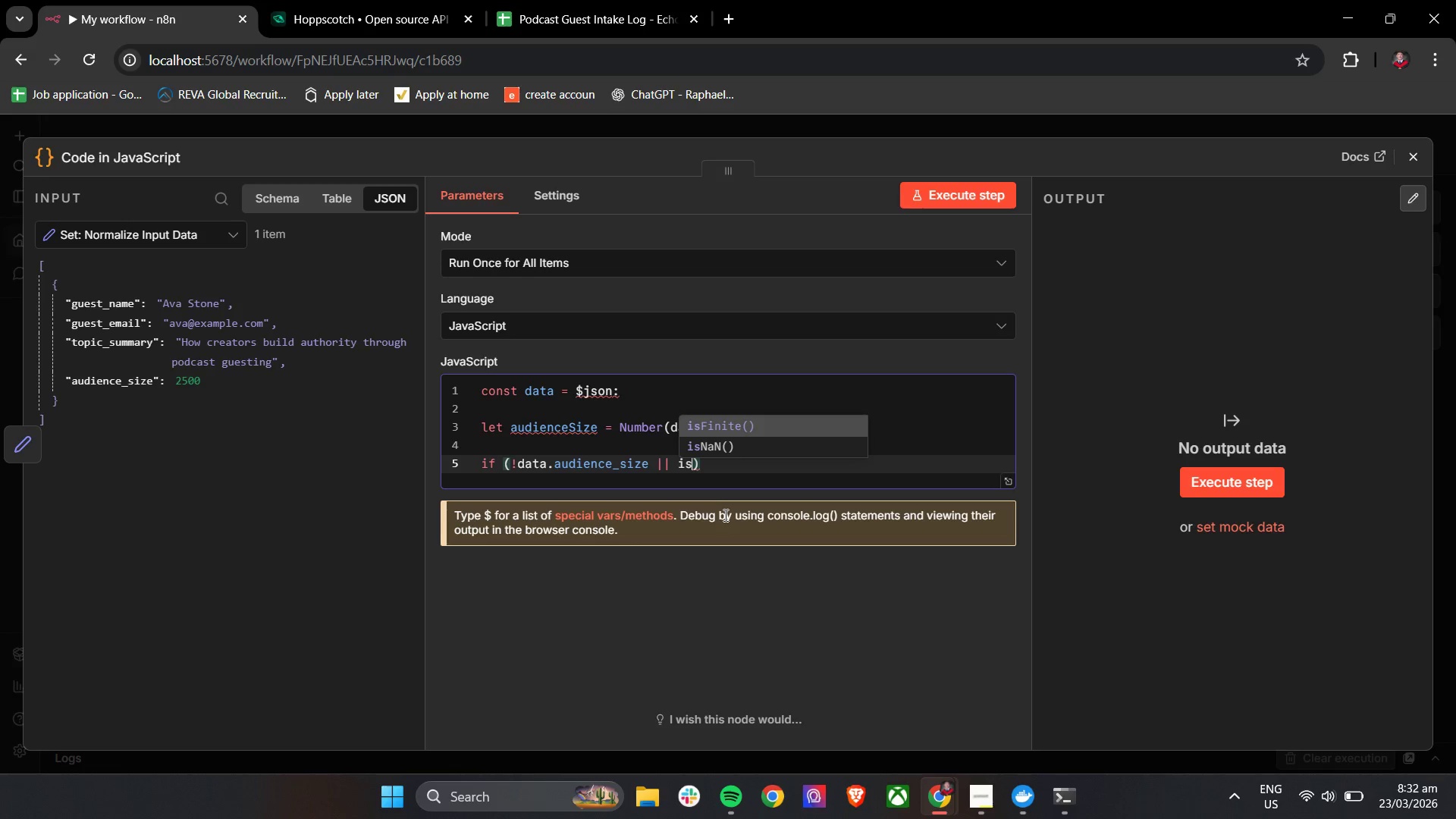 
hold_key(key=ShiftLeft, duration=0.53)
 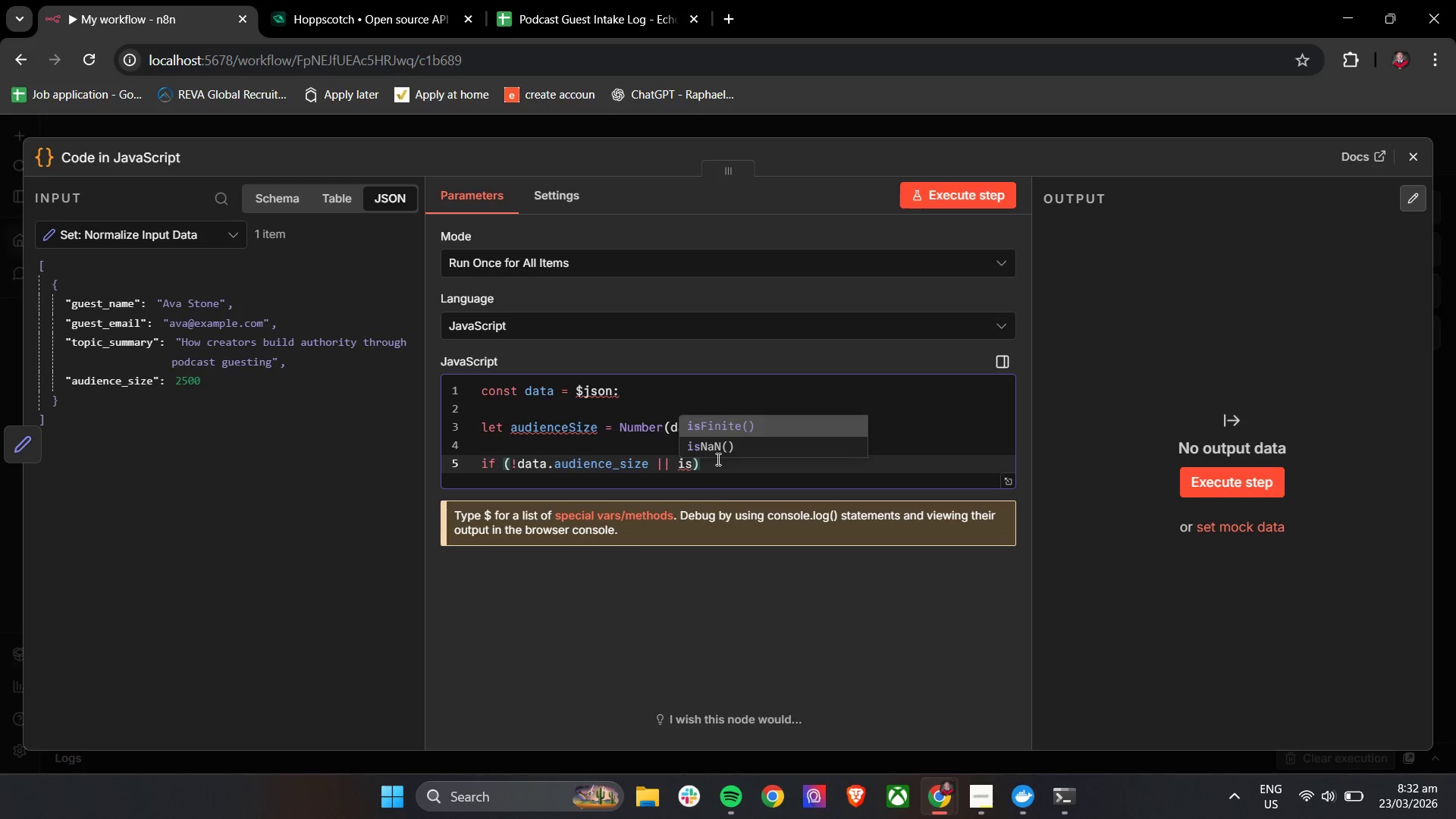 
left_click([723, 452])
 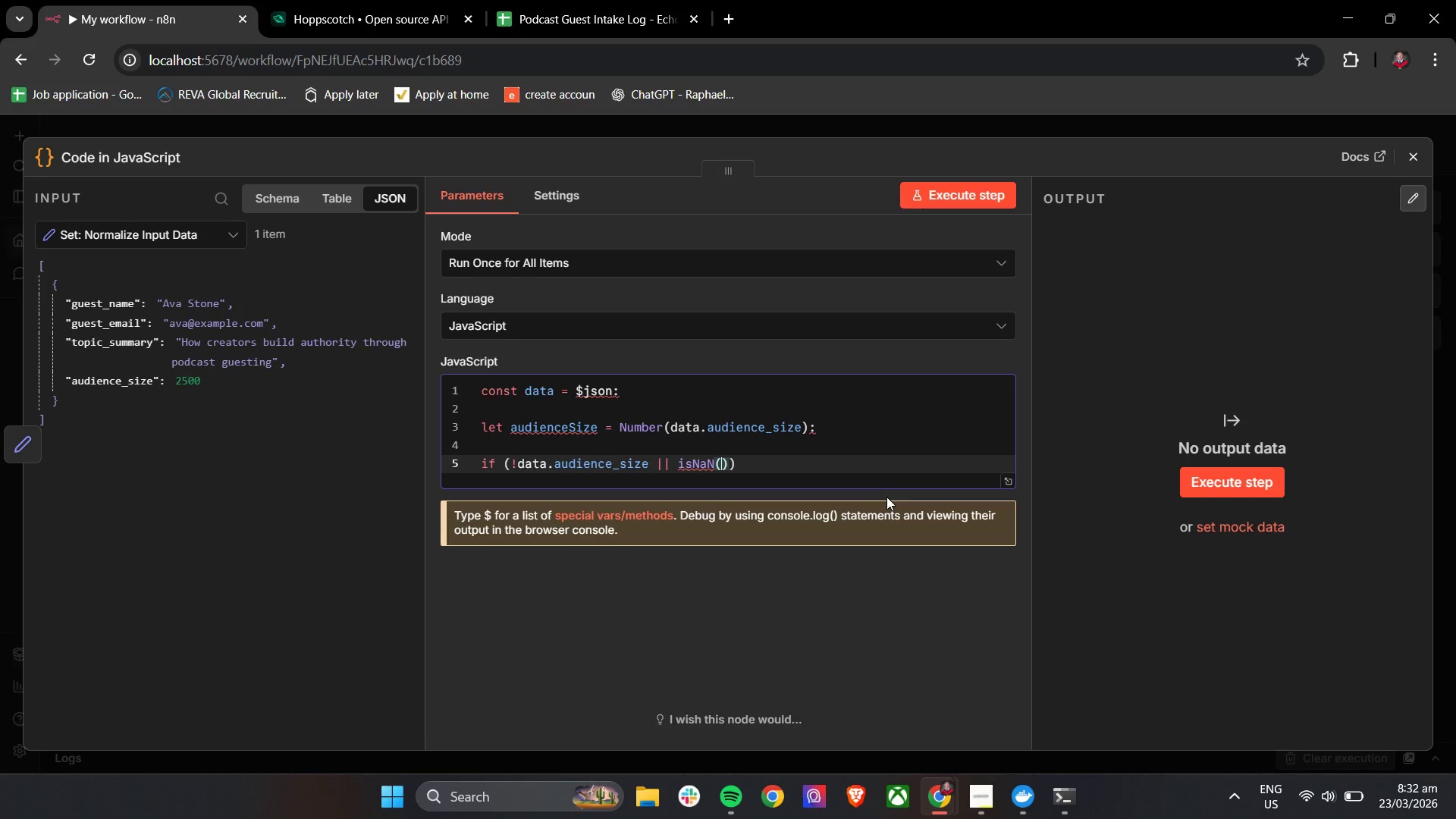 
type(au)
 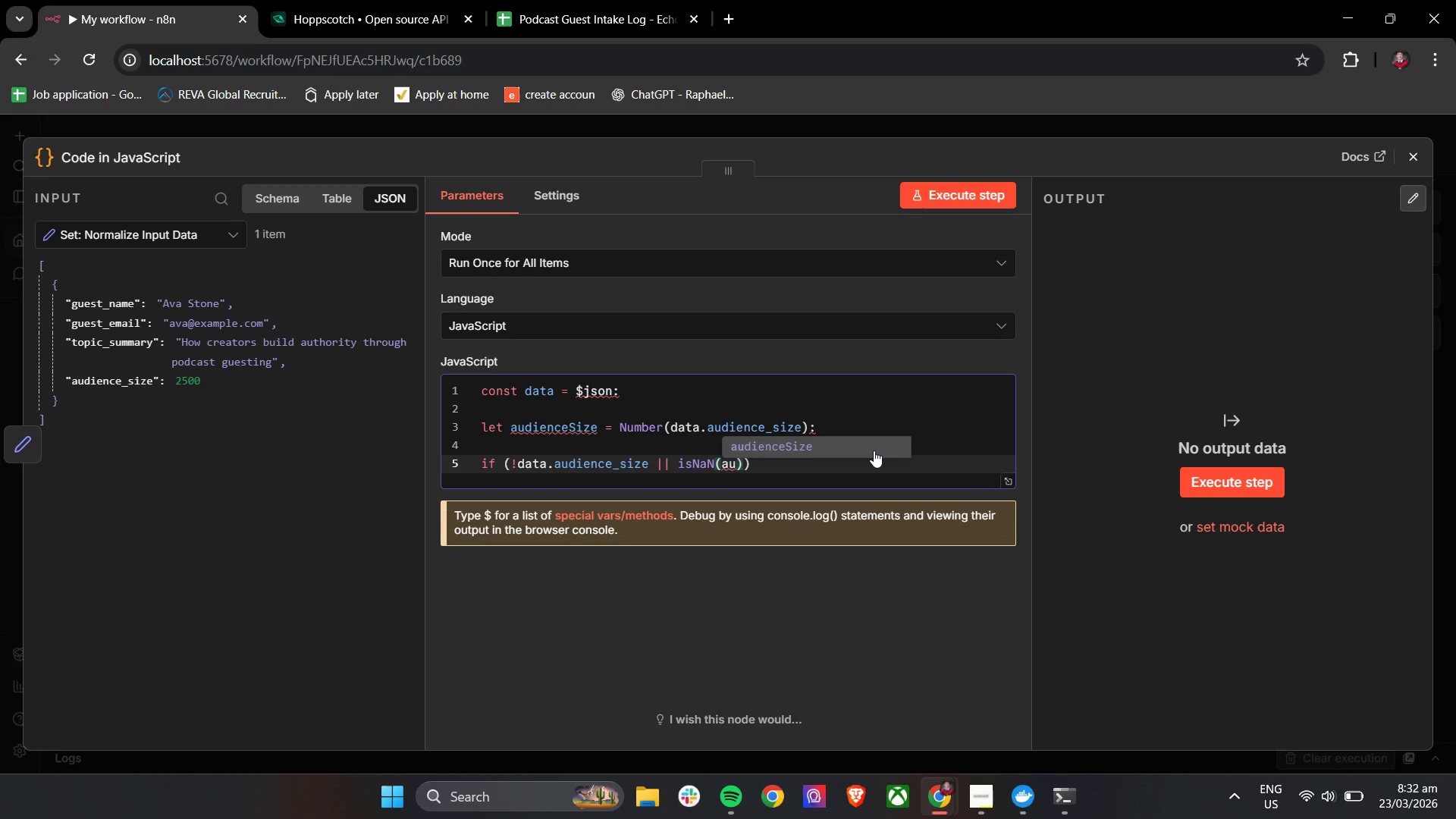 
wait(5.91)
 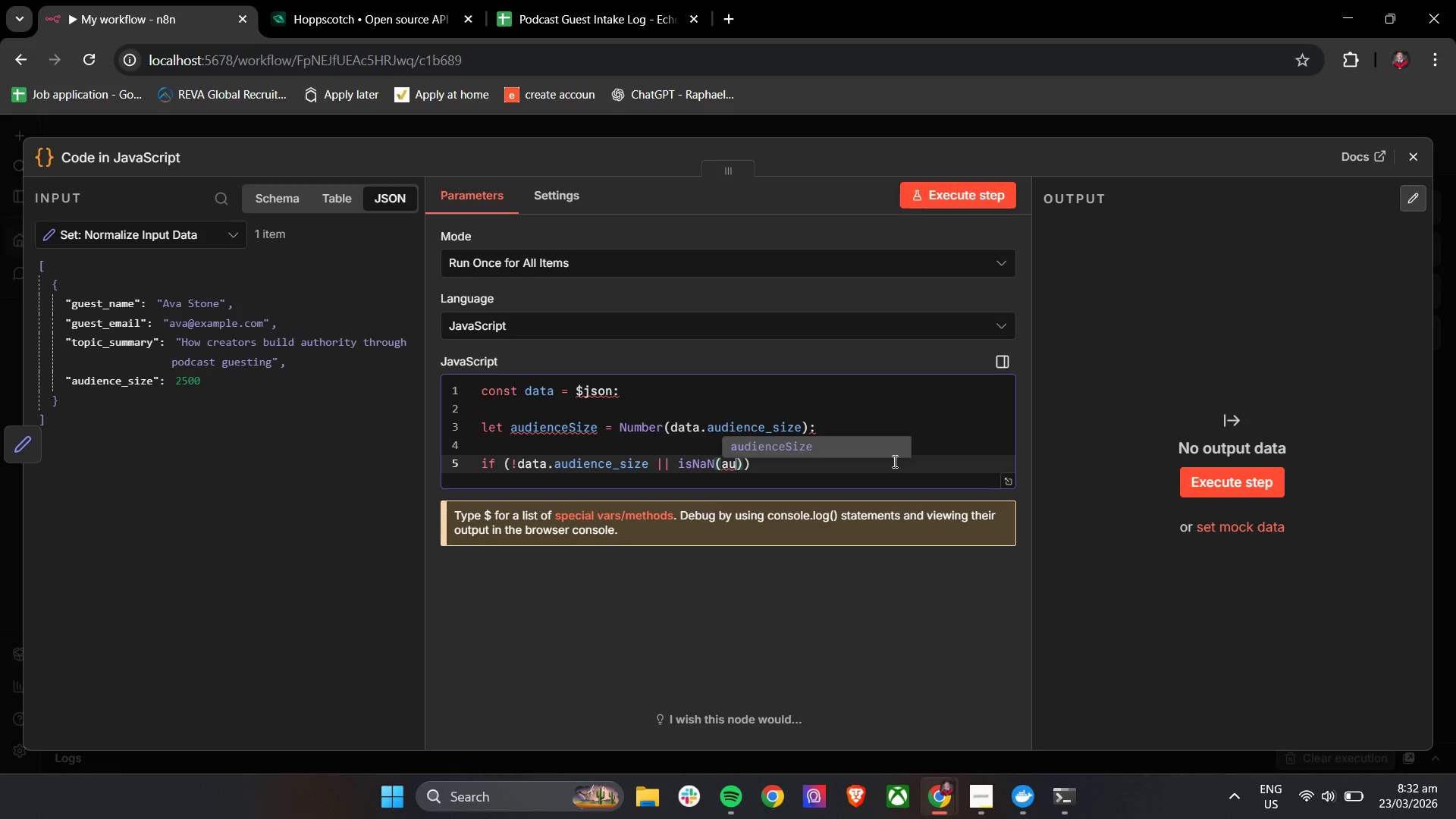 
left_click([874, 450])
 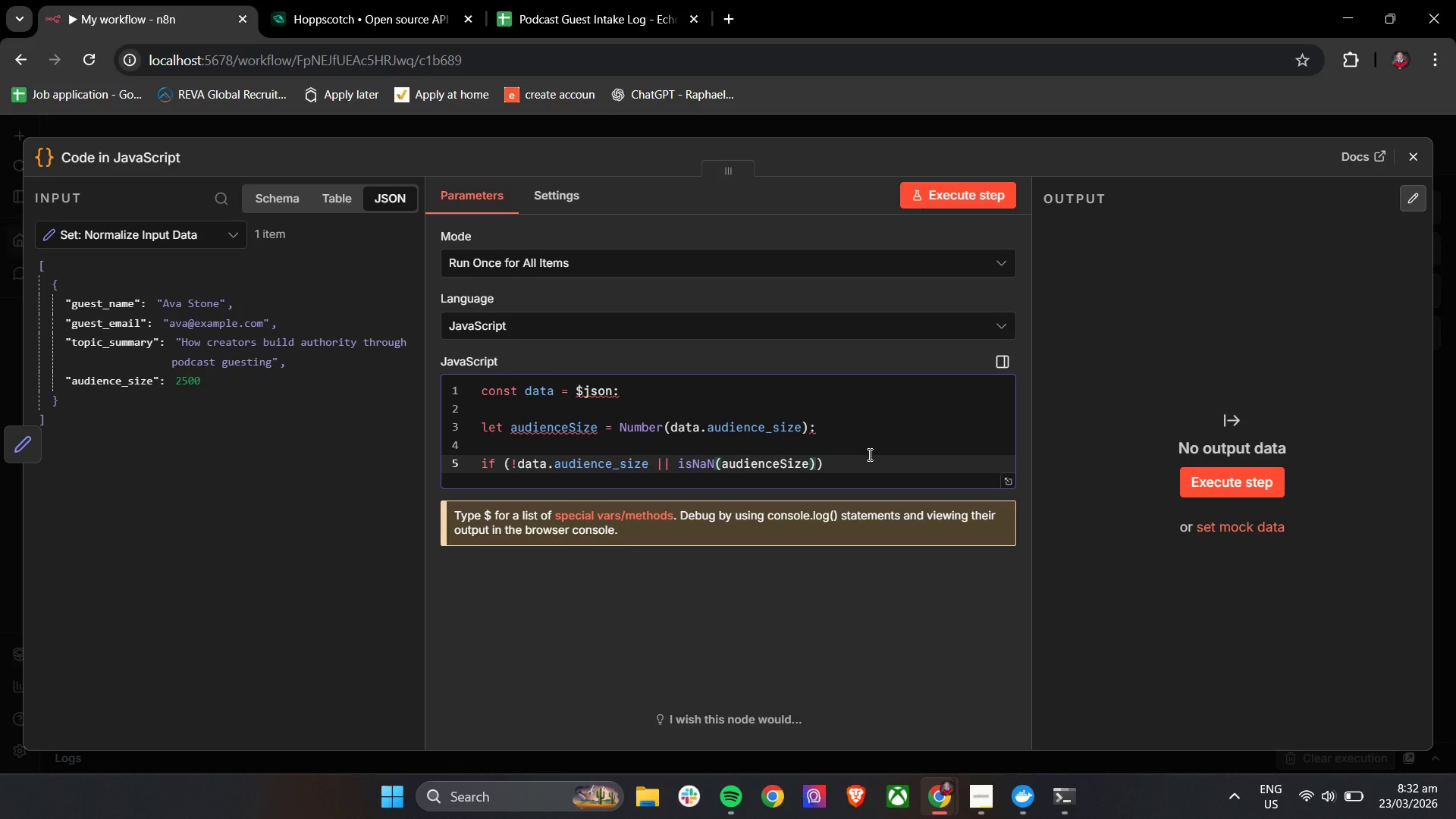 
left_click([867, 457])
 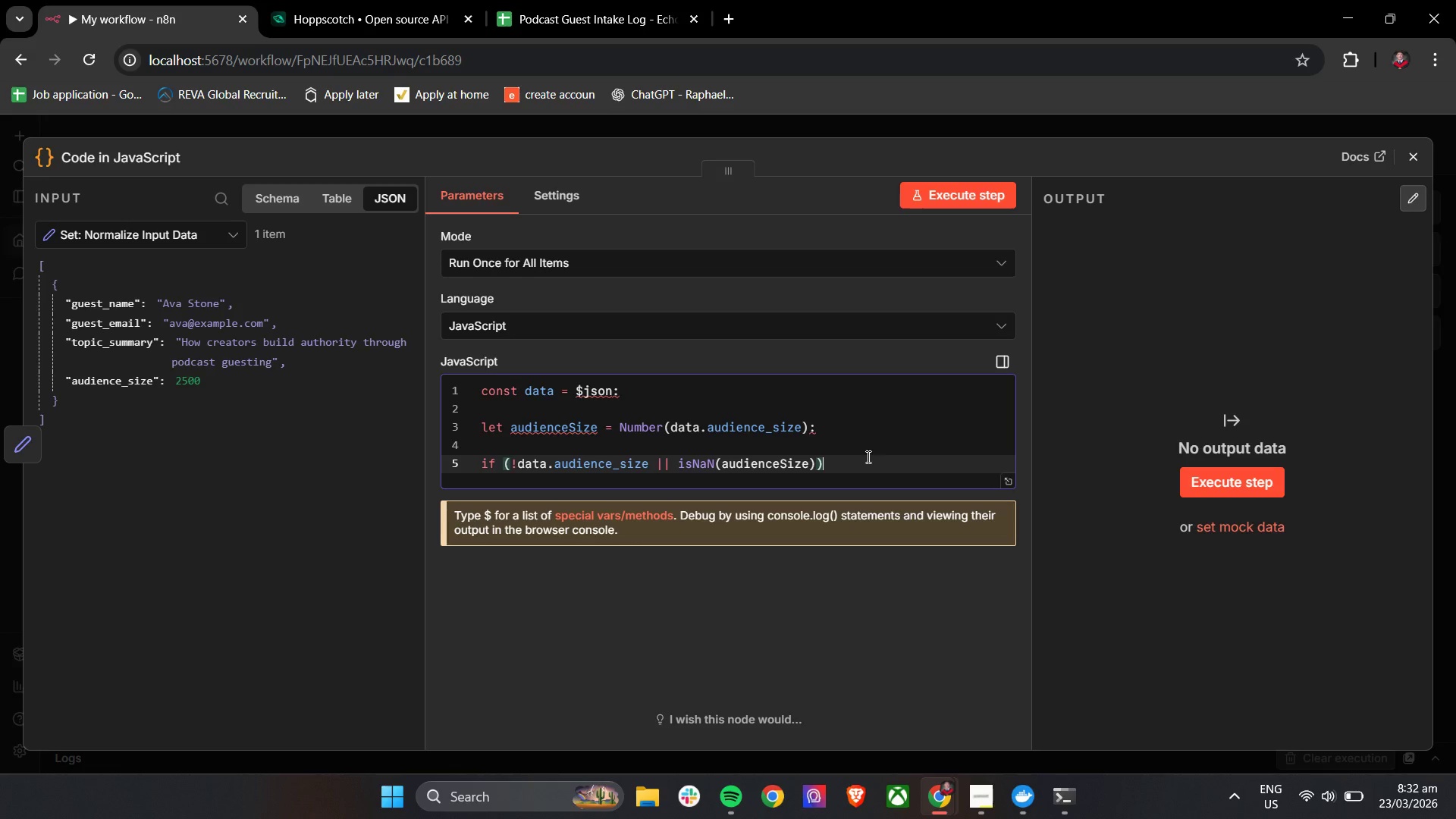 
key(Space)
 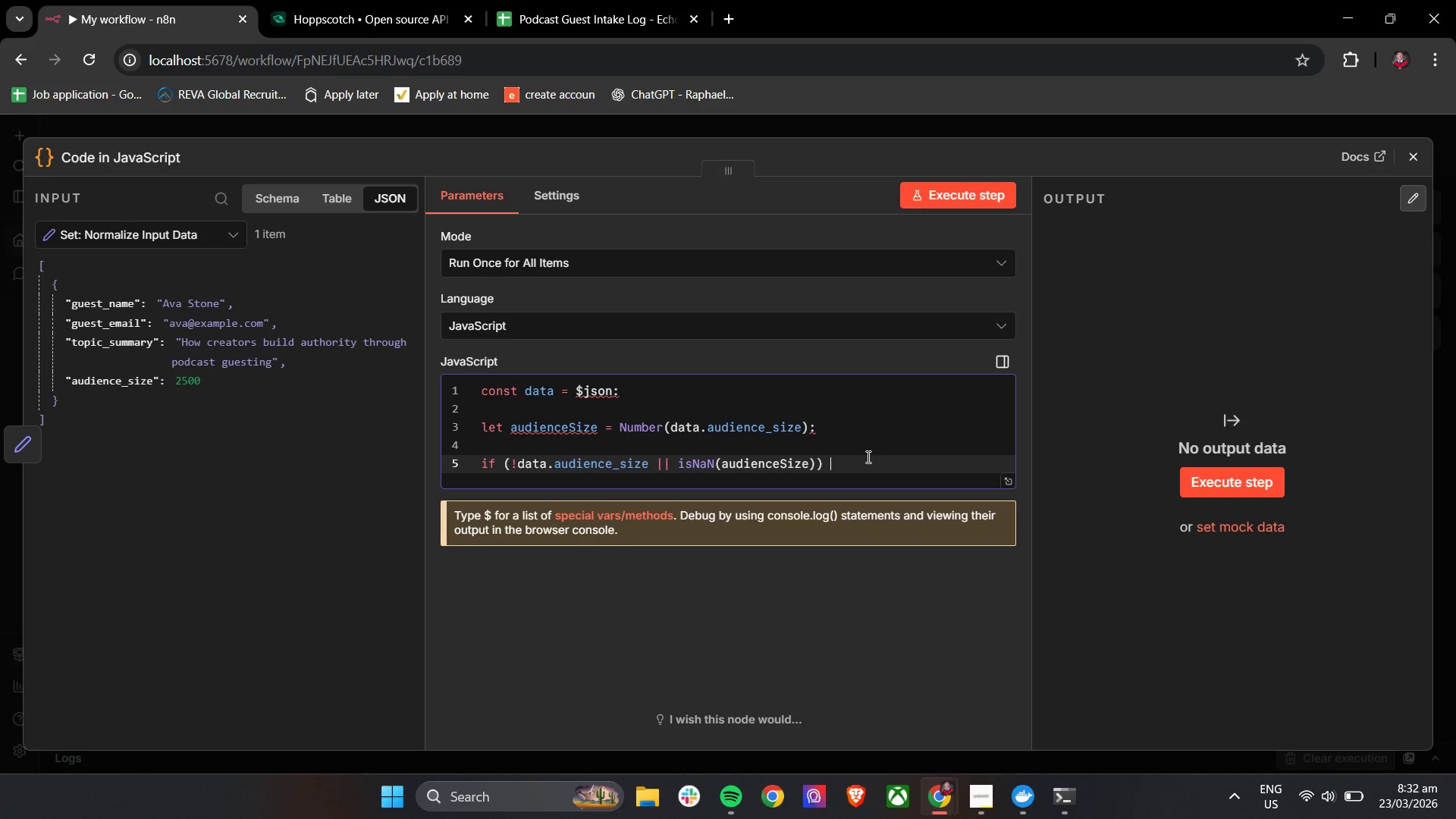 
key(Shift+BracketLeft)
 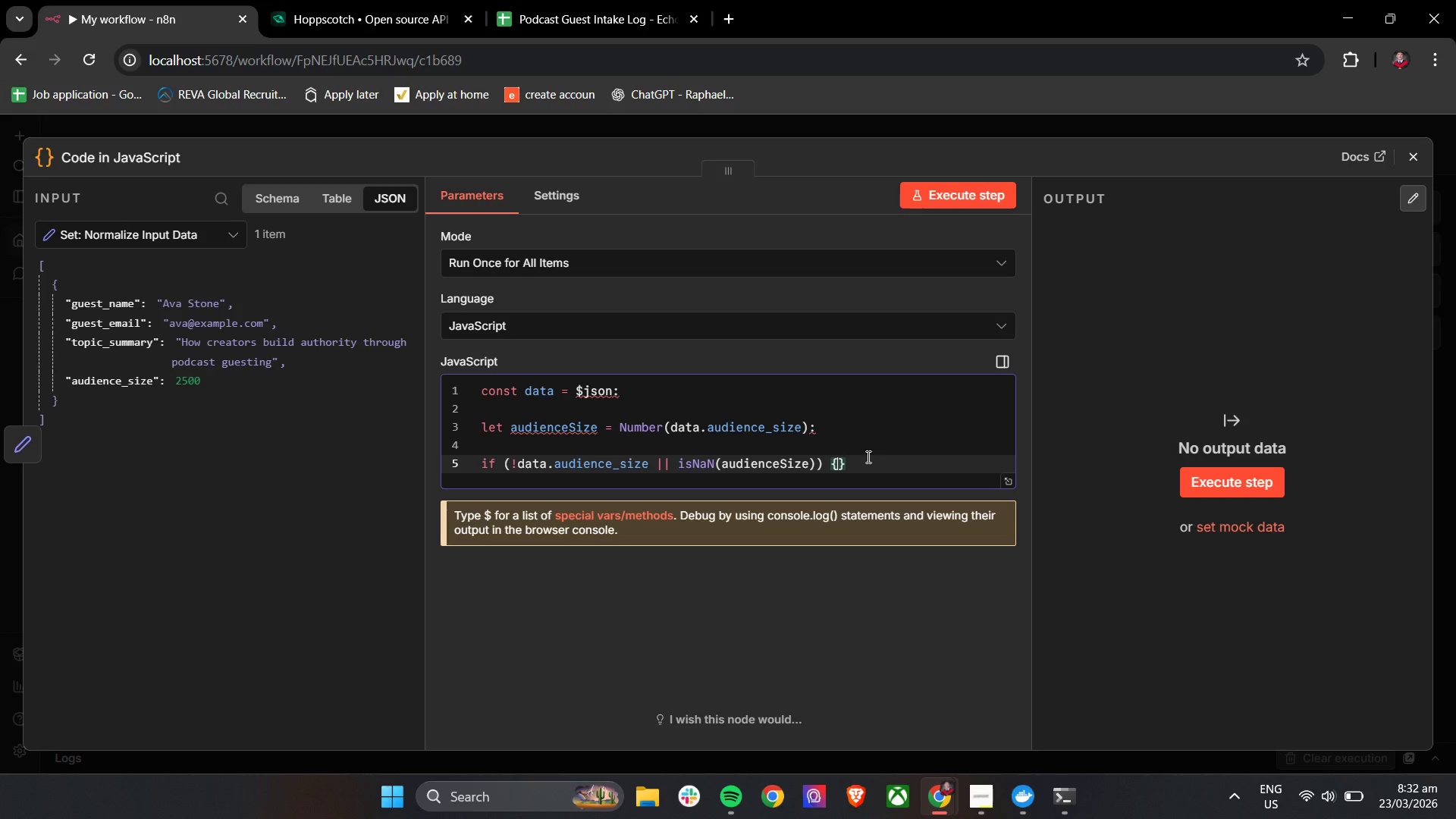 
key(Shift+ShiftRight)
 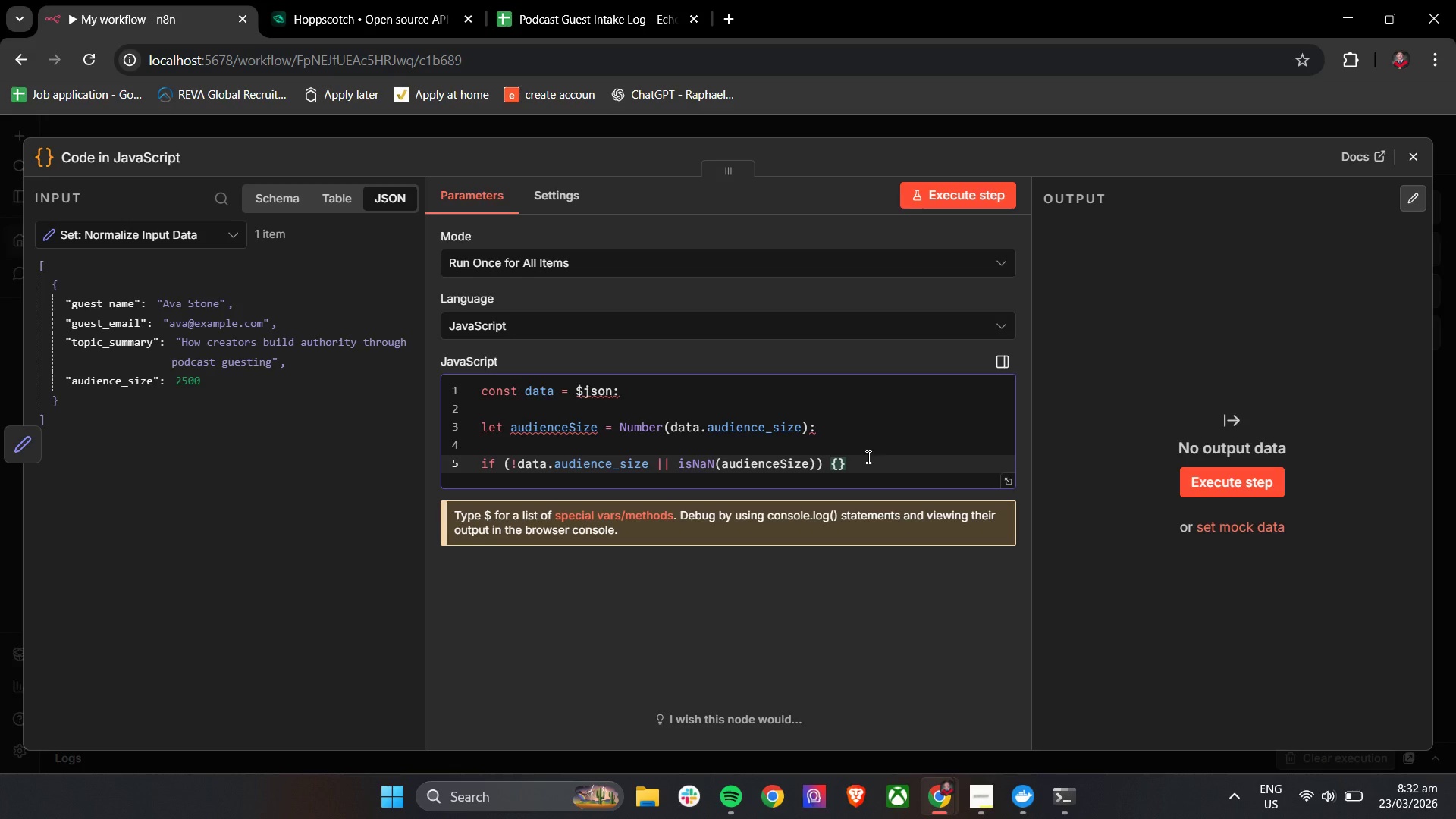 
key(Enter)
 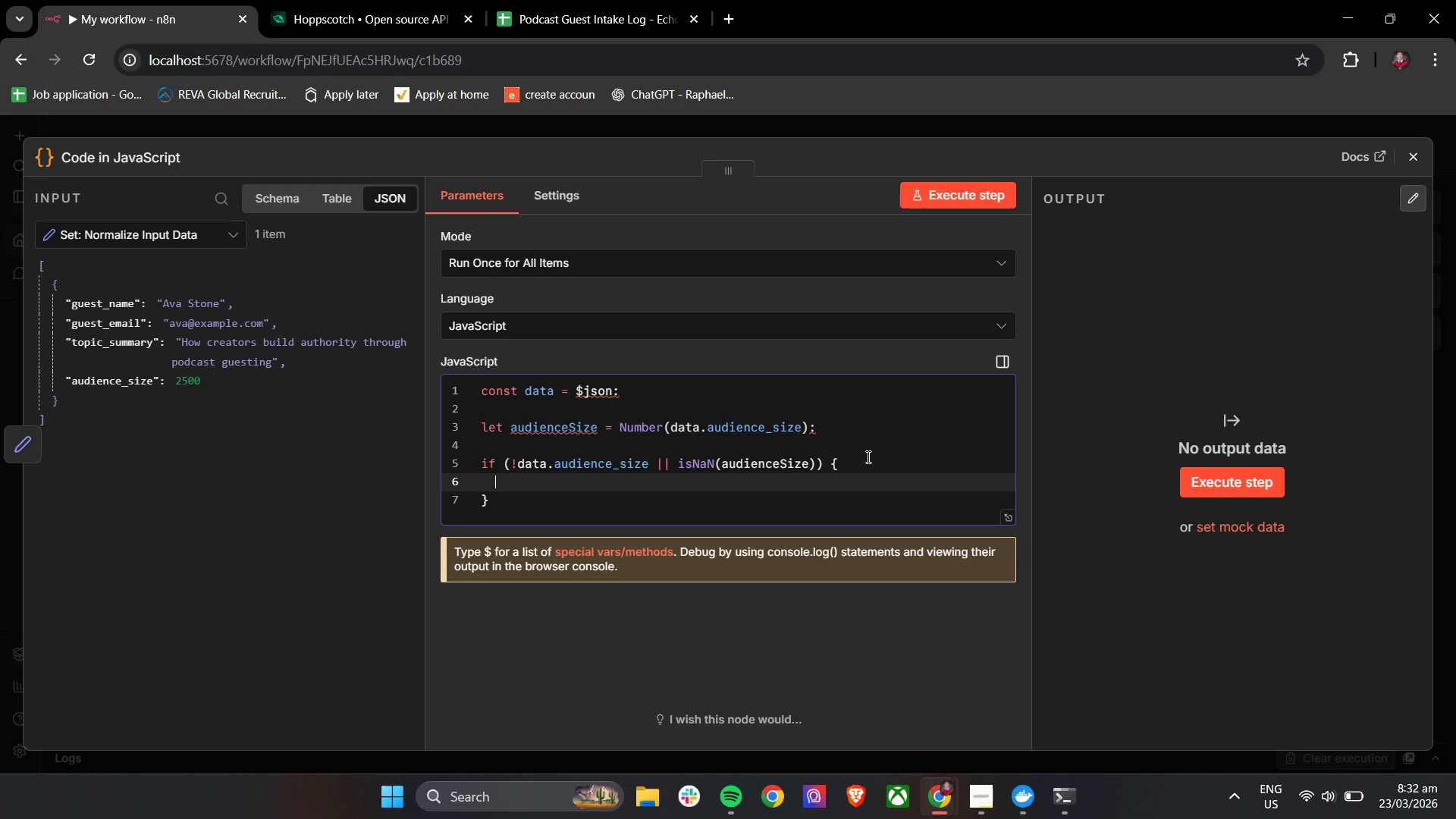 
key(ArrowDown)
 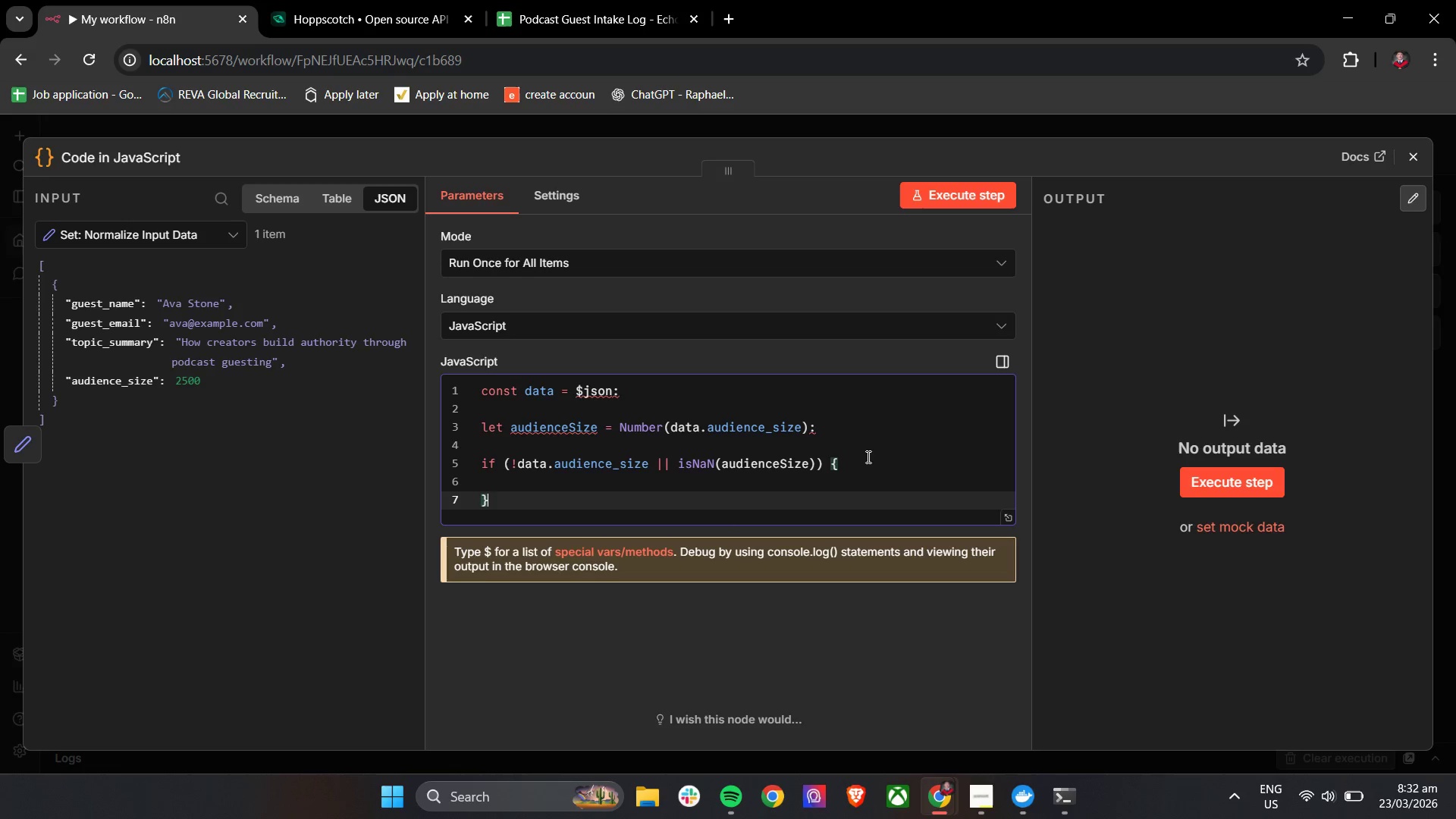 
key(ArrowLeft)
 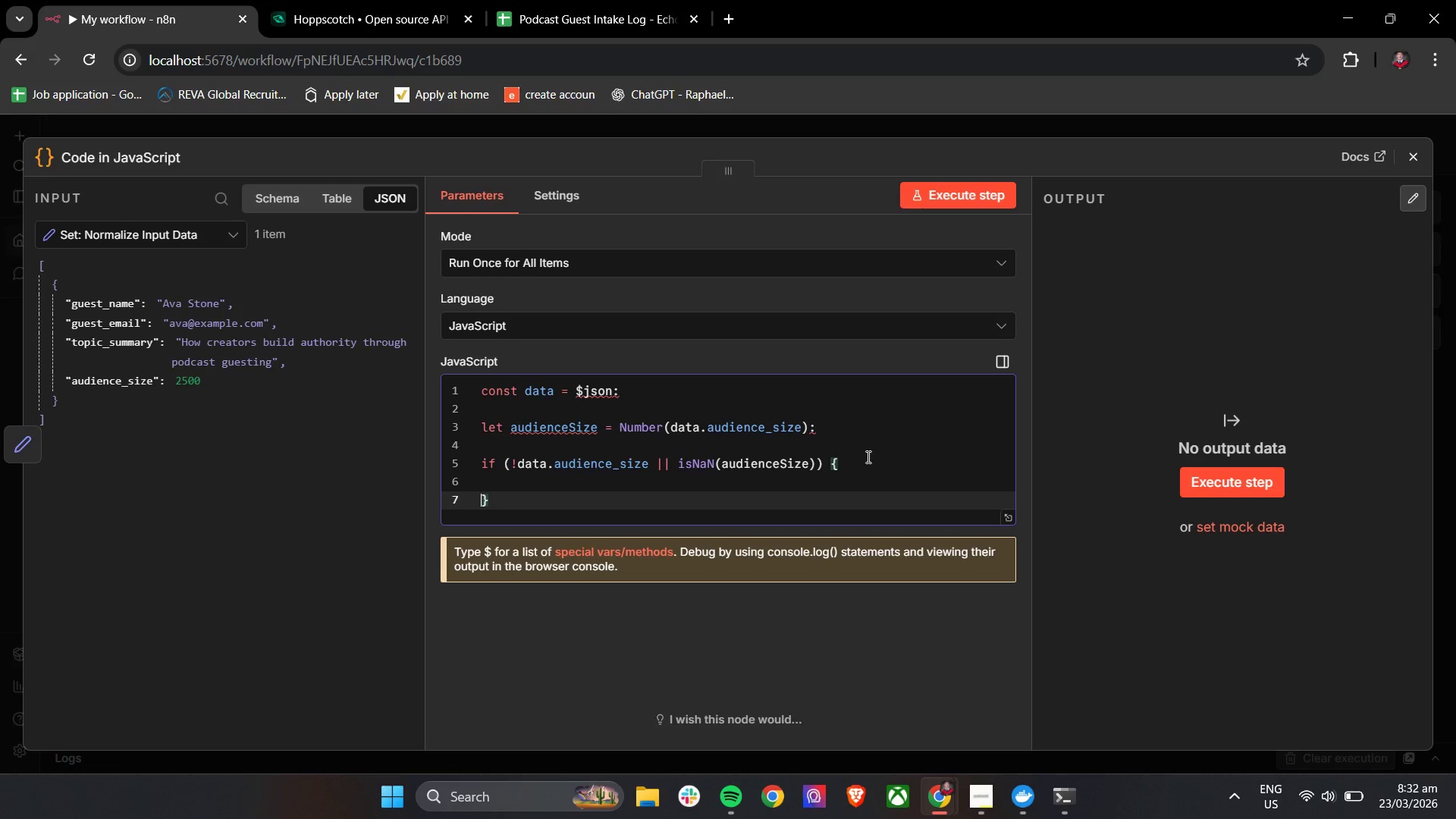 
key(Backspace)
type(re)
 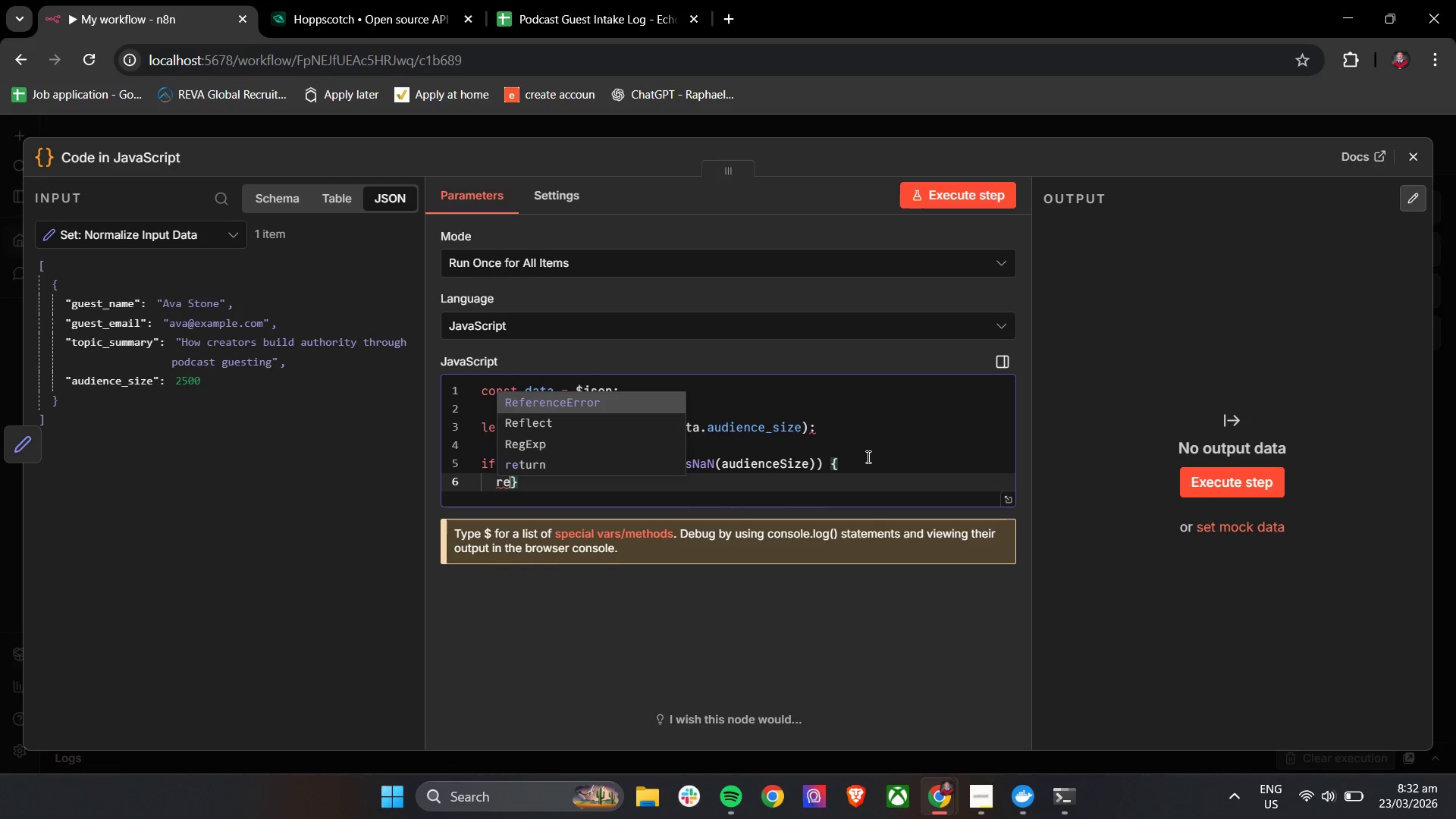 
left_click([529, 457])
 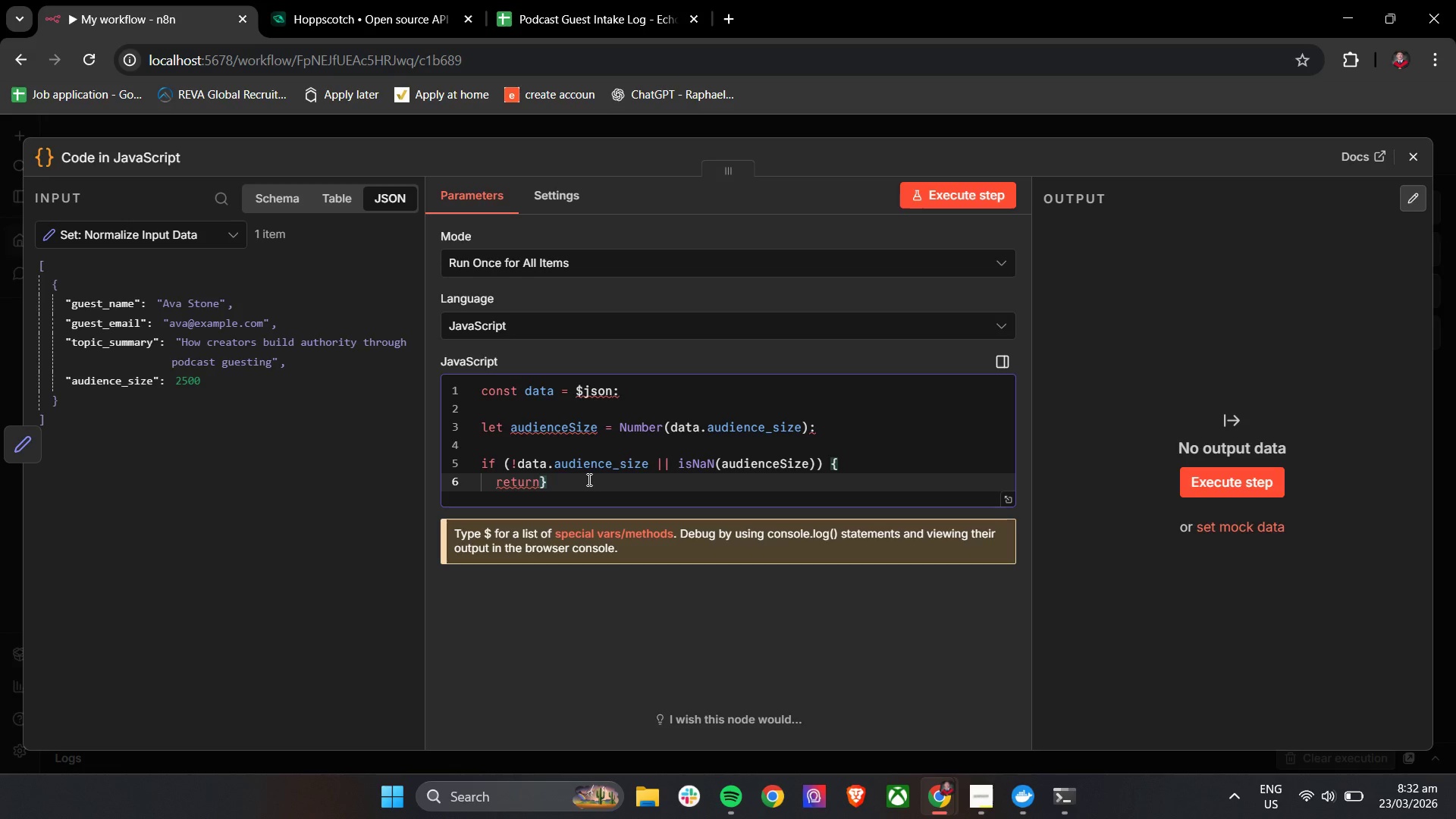 
wait(5.28)
 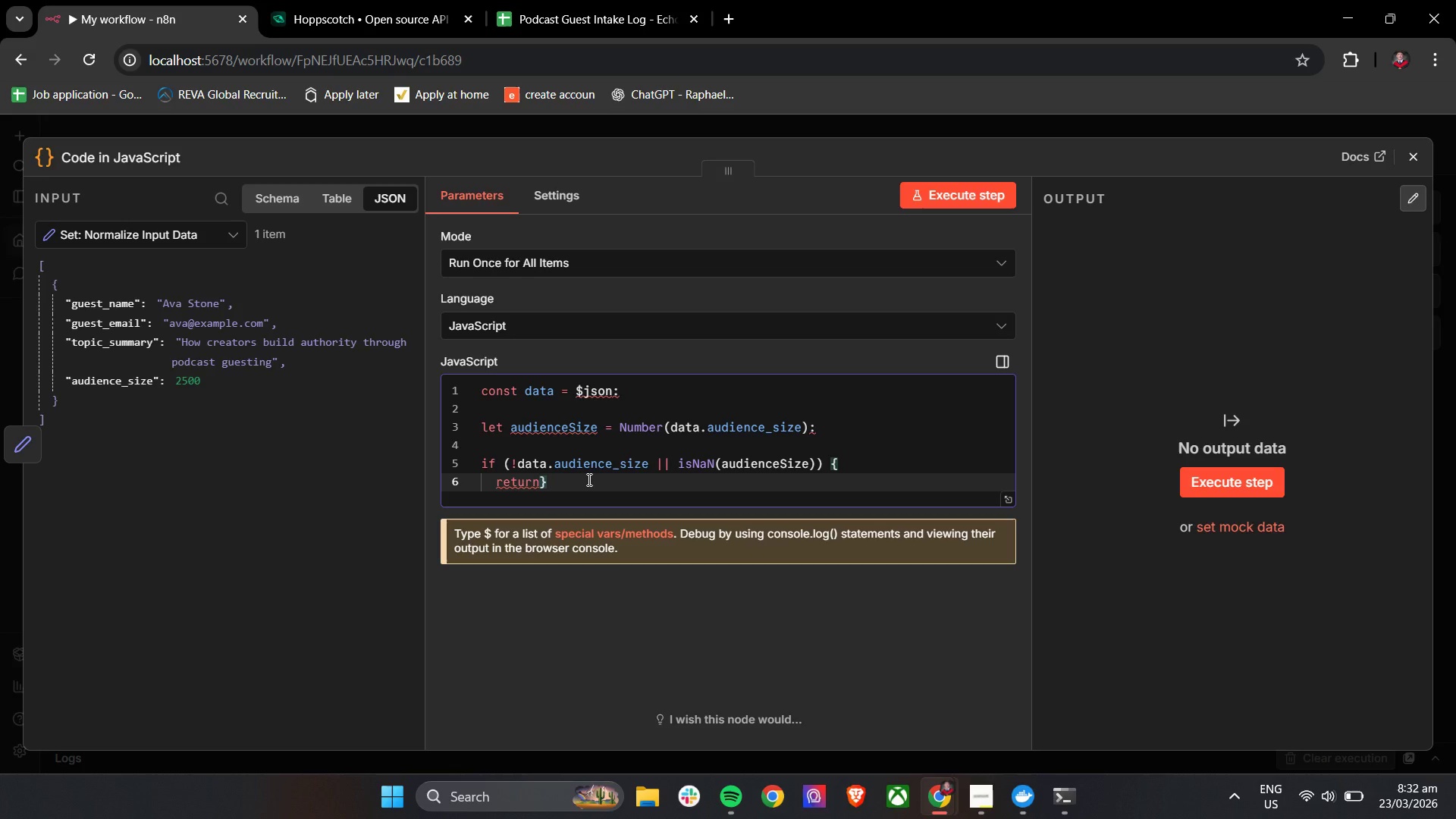 
key(Space)
 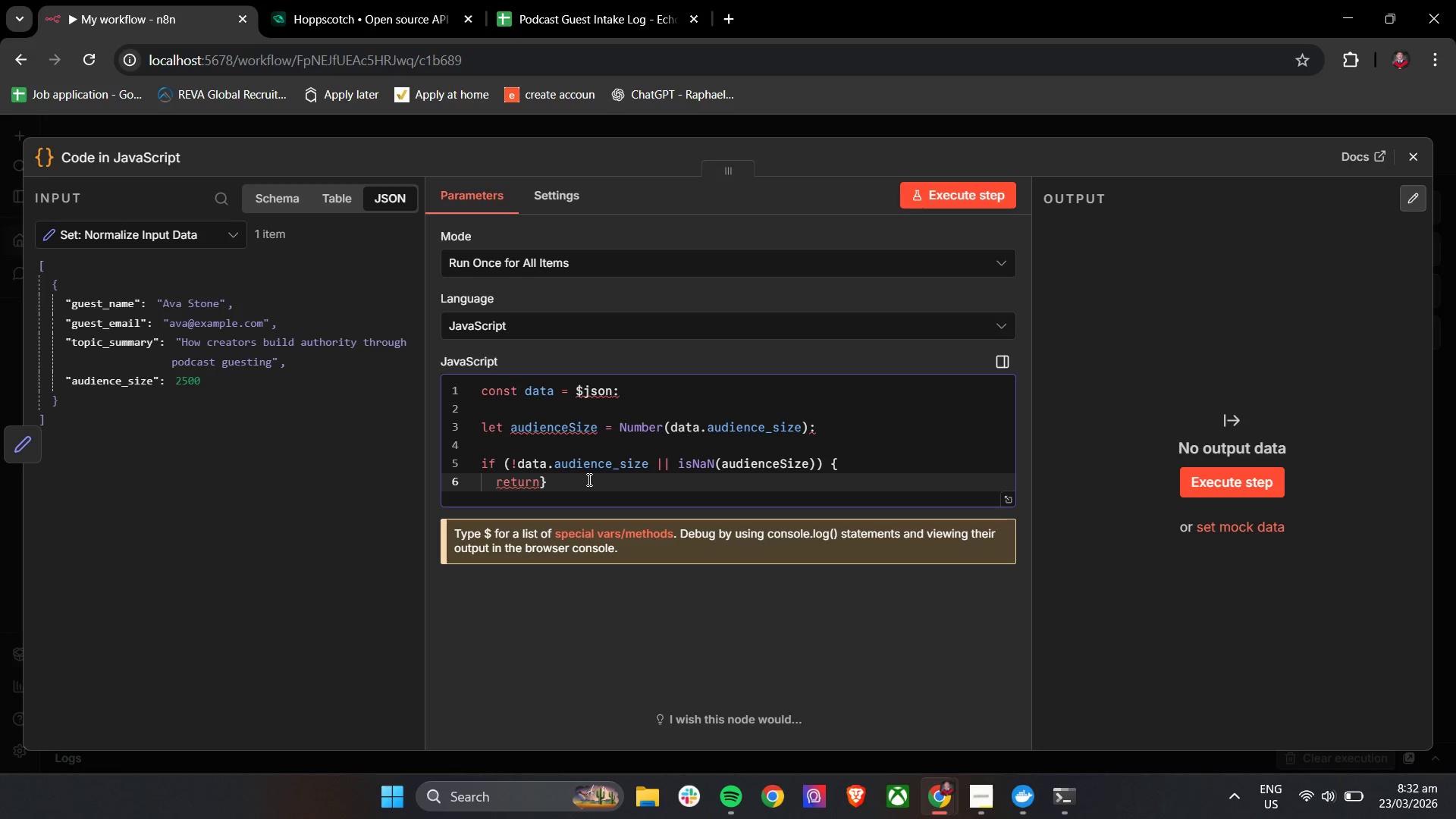 
key(BracketLeft)
 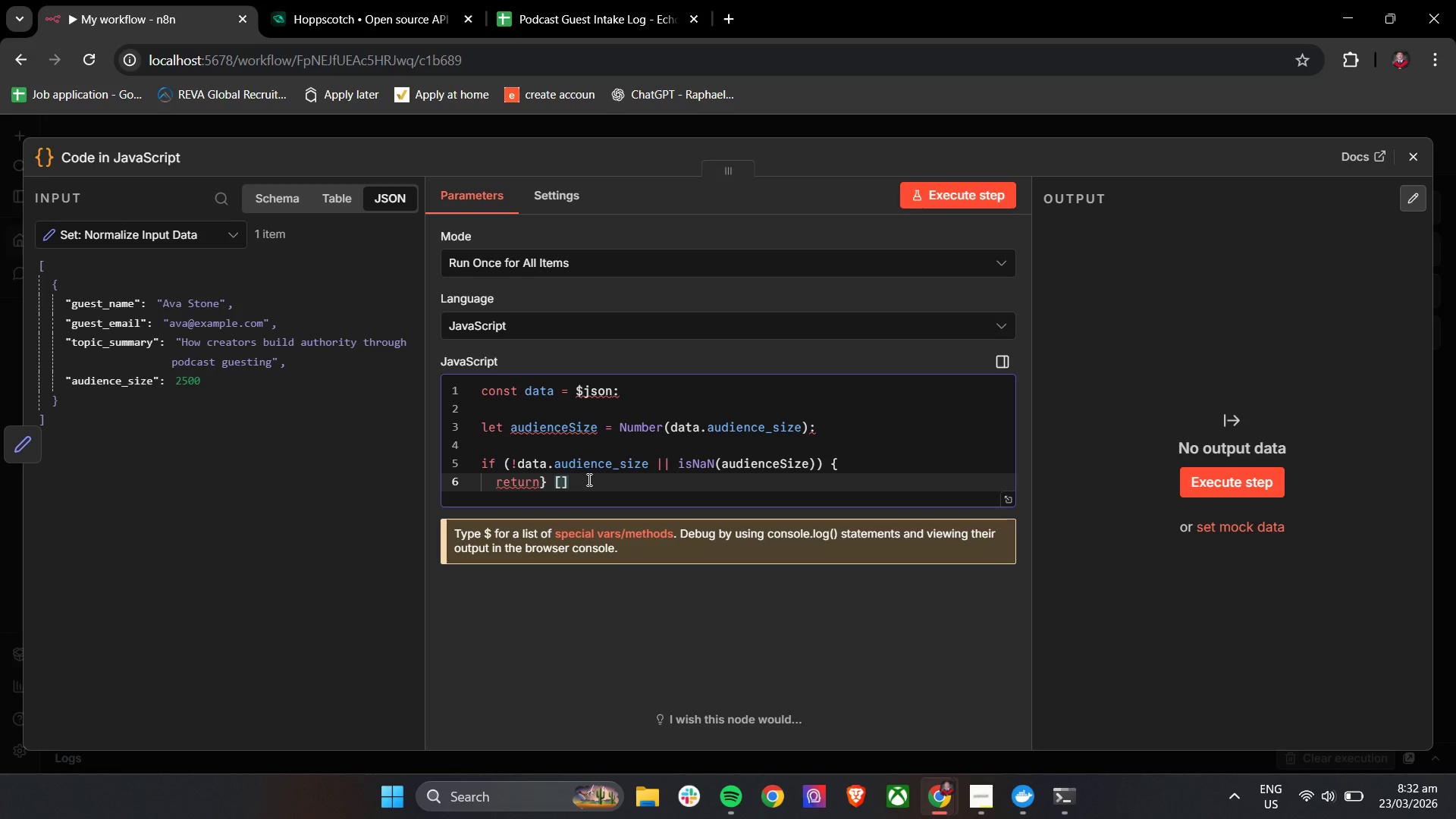 
key(Enter)
 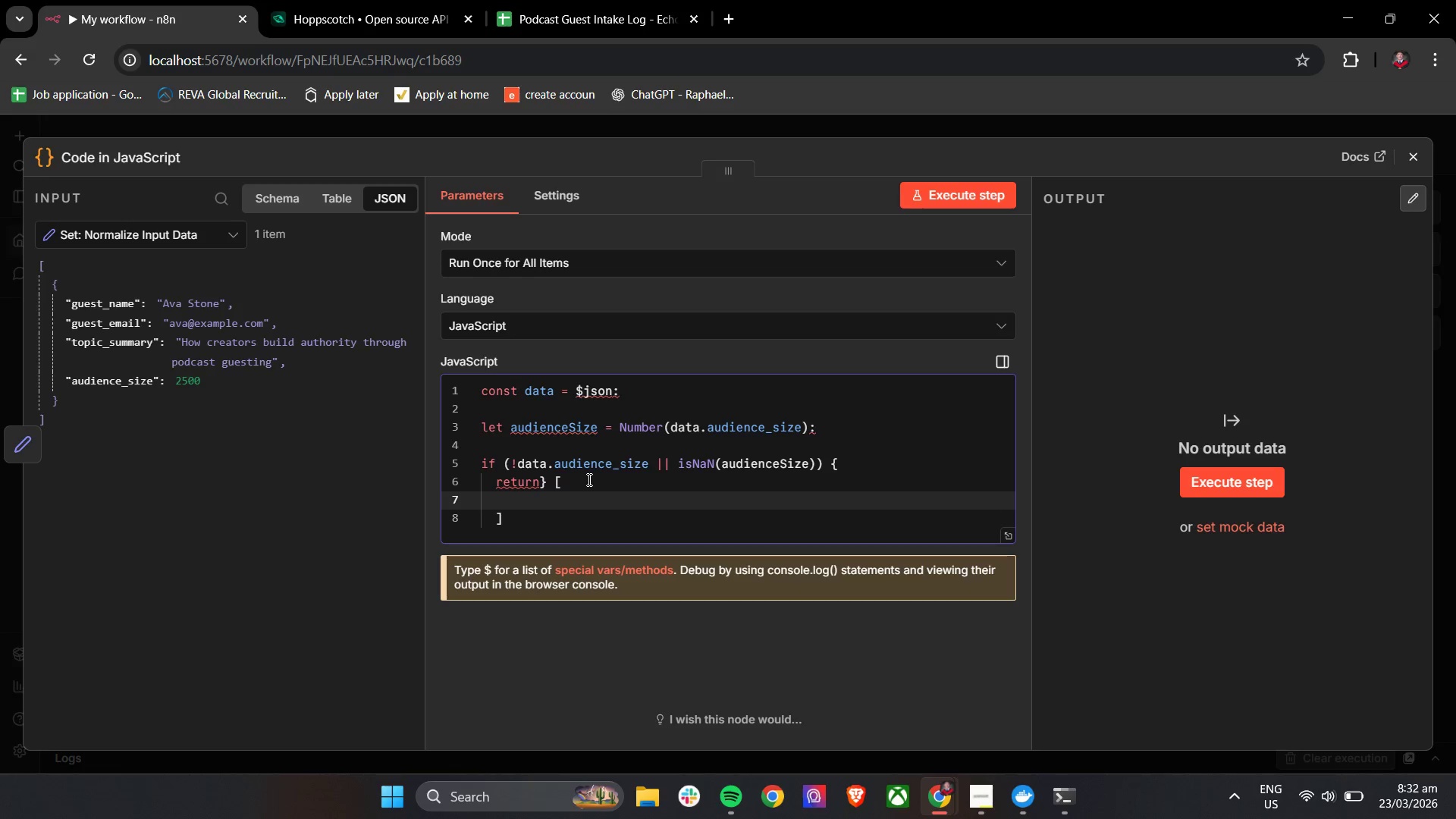 
key(Space)
 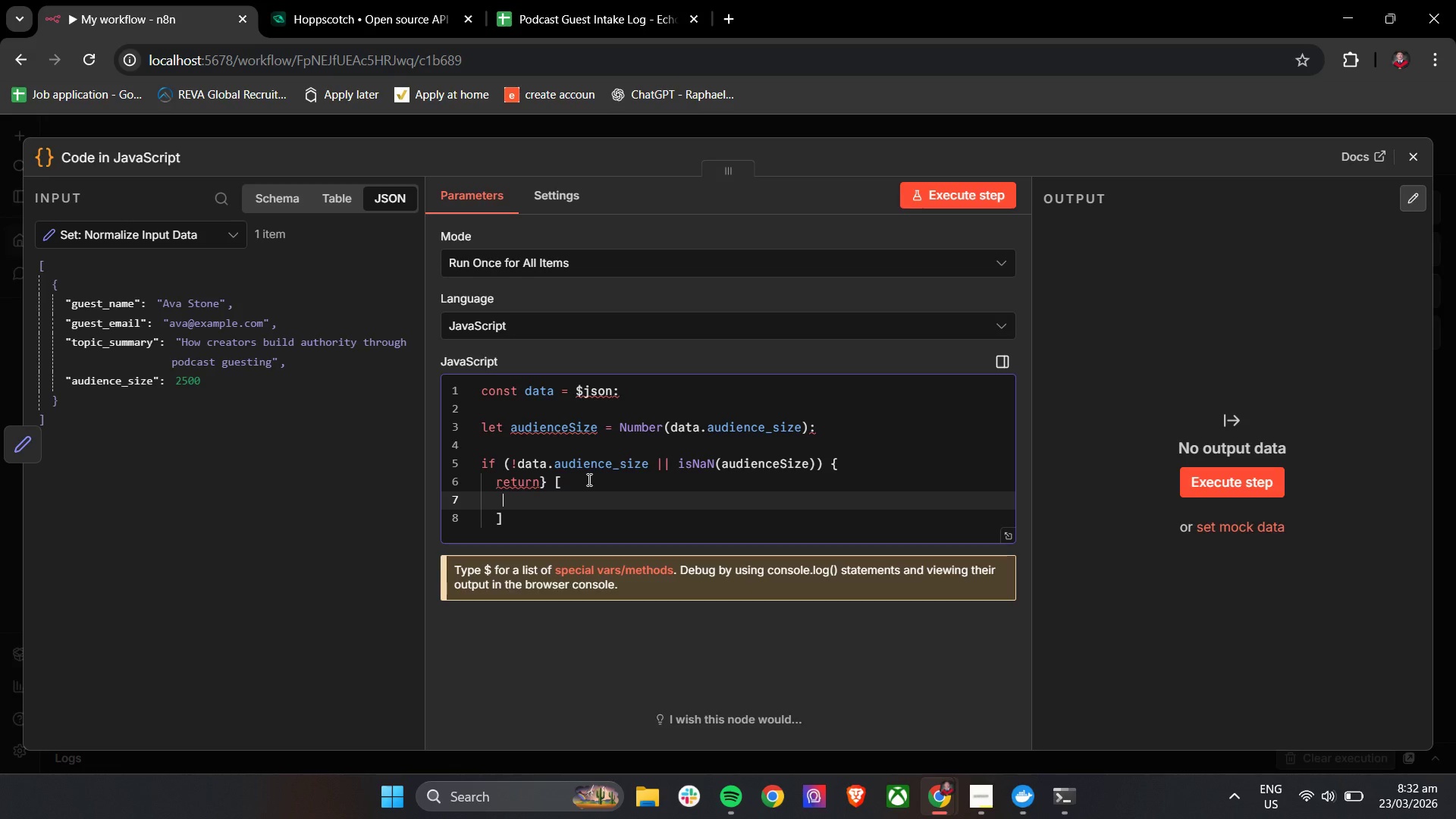 
key(Space)
 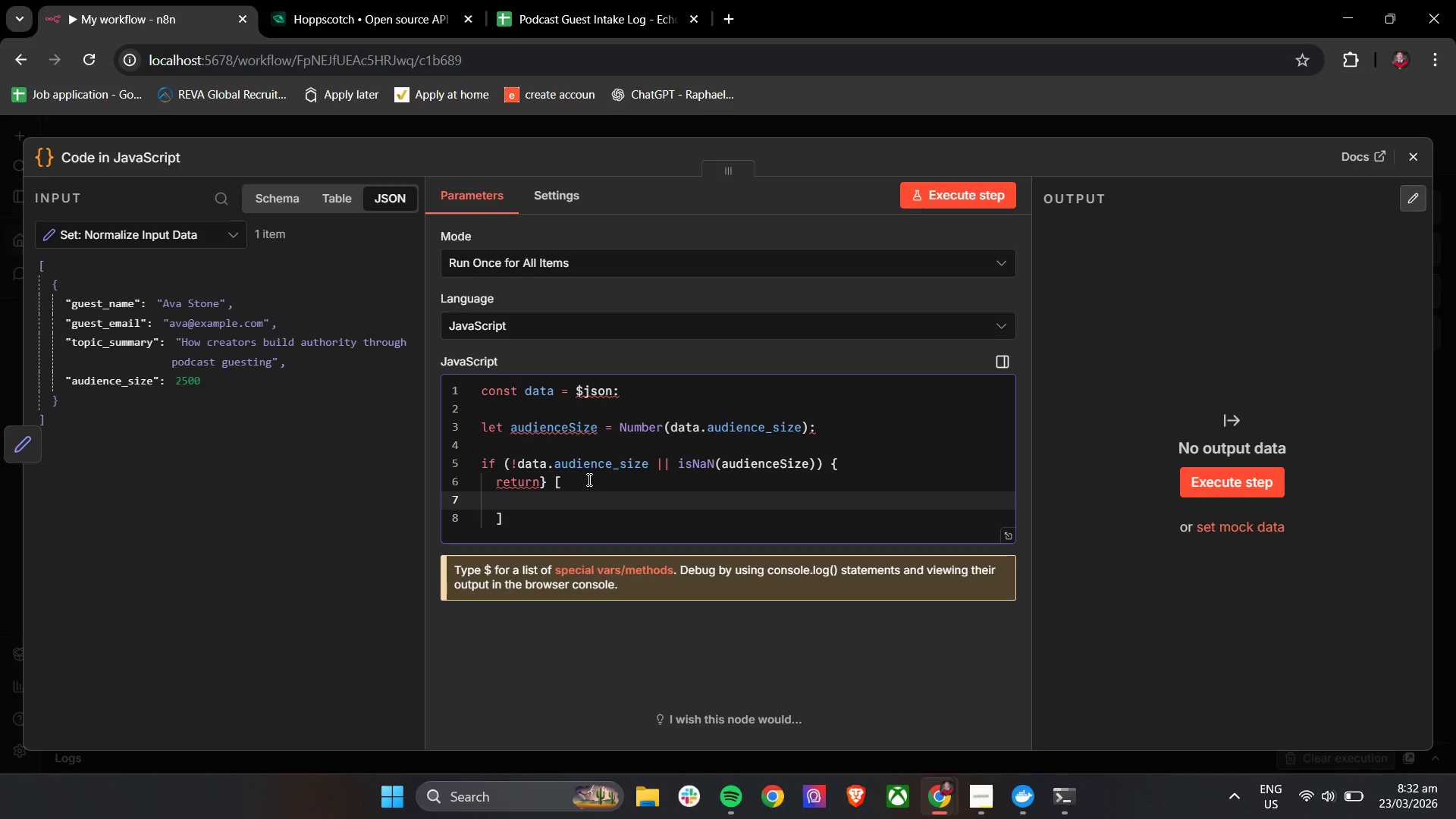 
key(Shift+BracketLeft)
 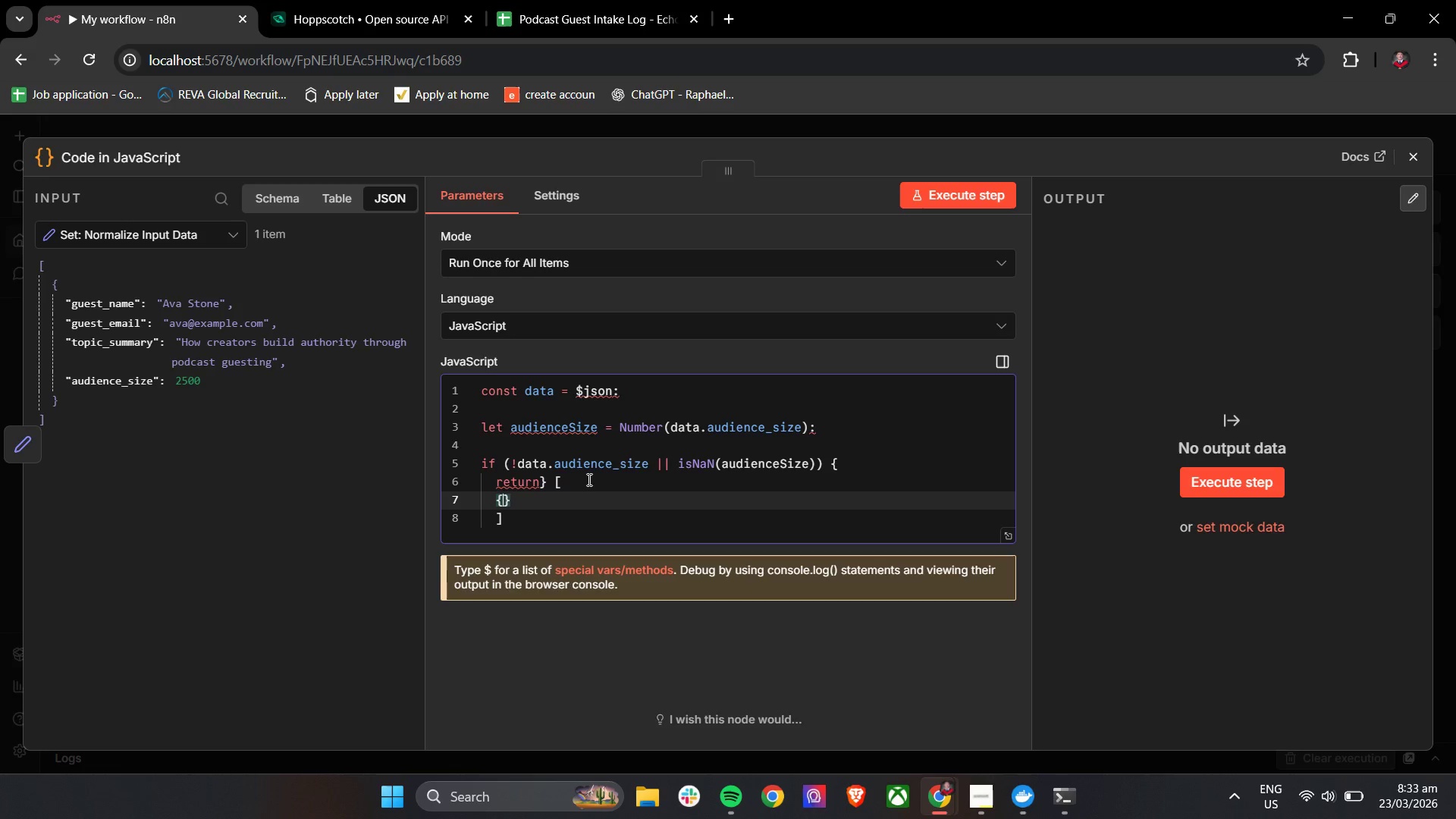 
wait(24.27)
 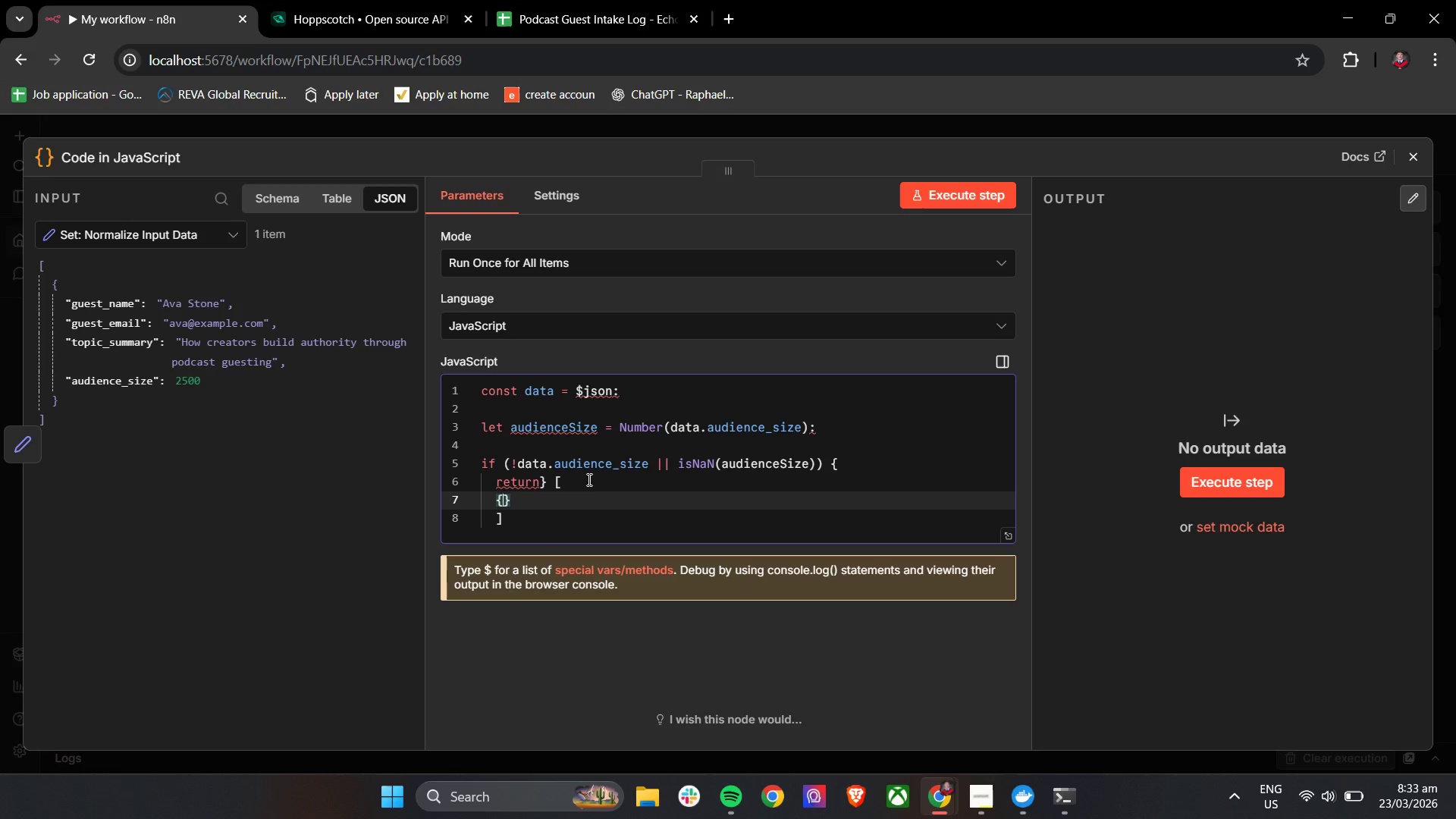 
key(ArrowLeft)
 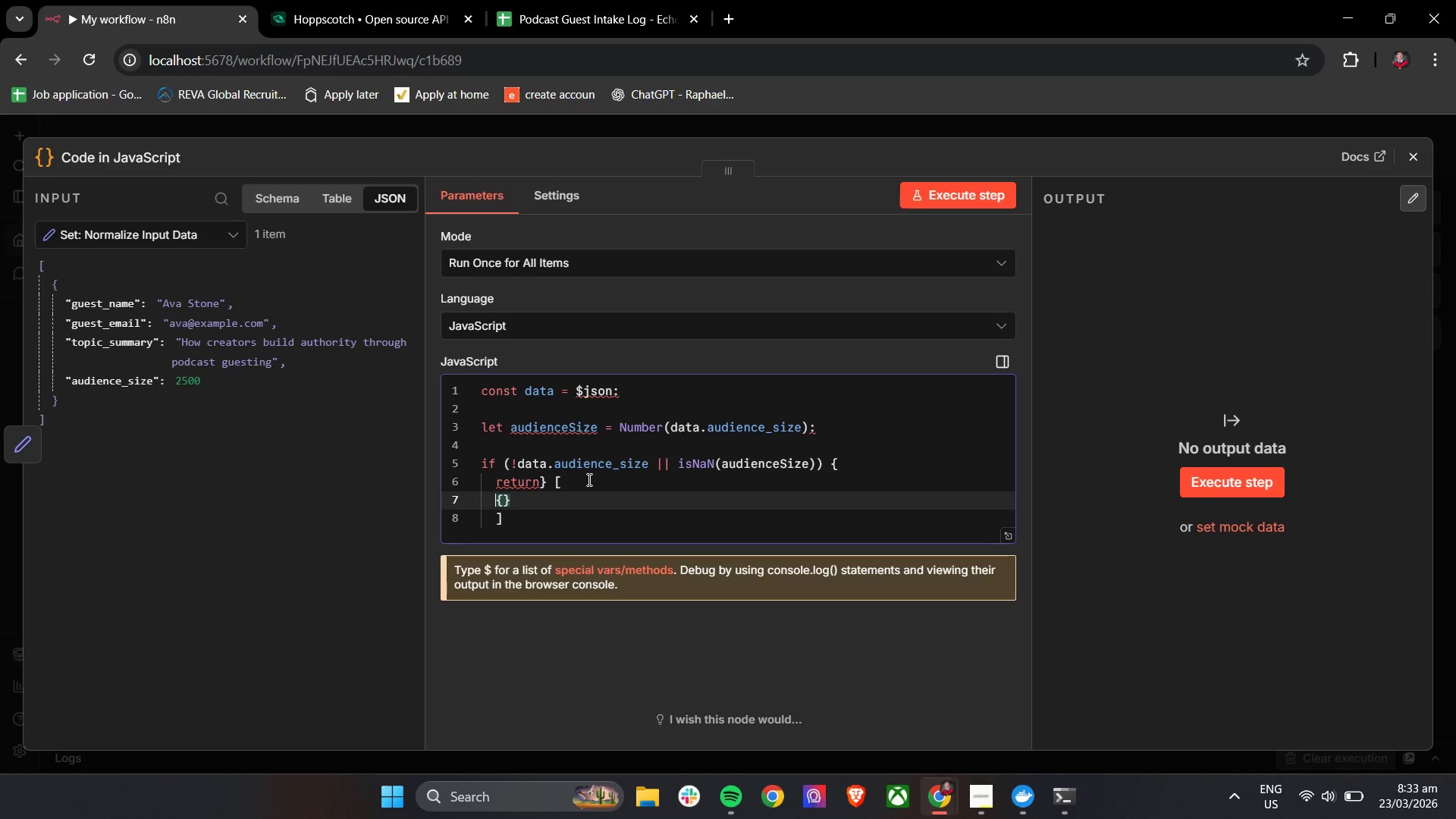 
key(Space)
 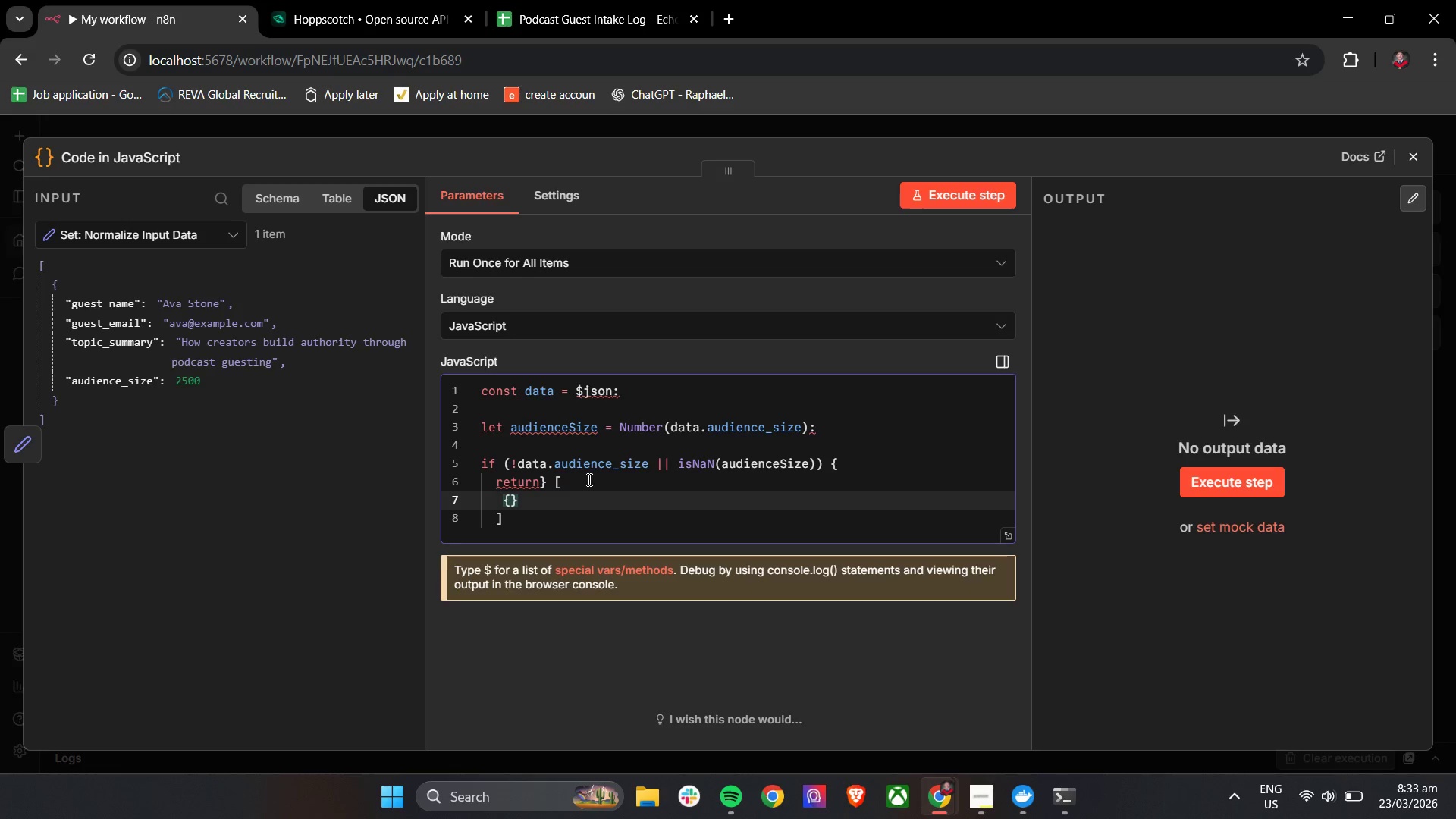 
key(Space)
 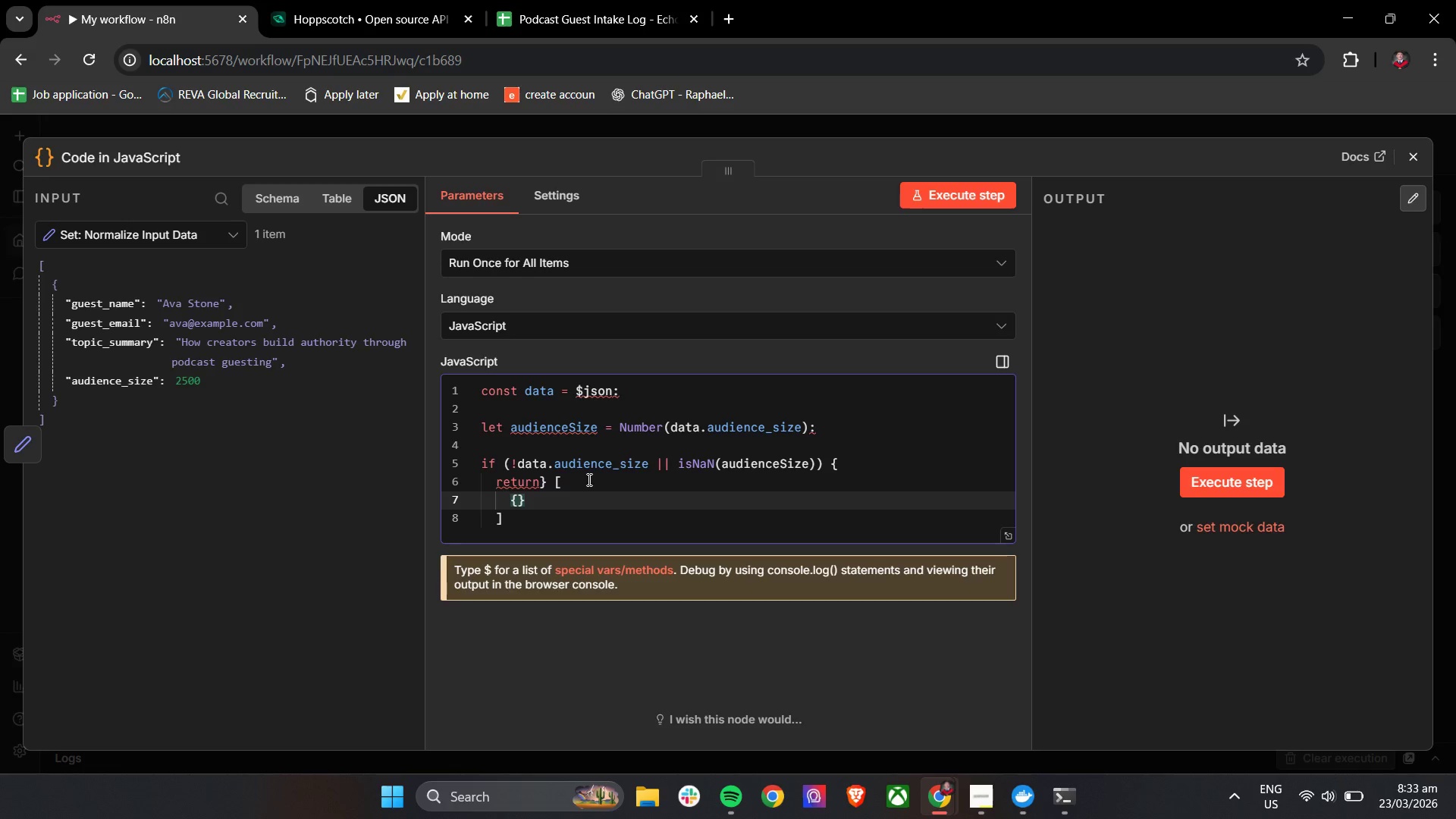 
key(ArrowRight)
 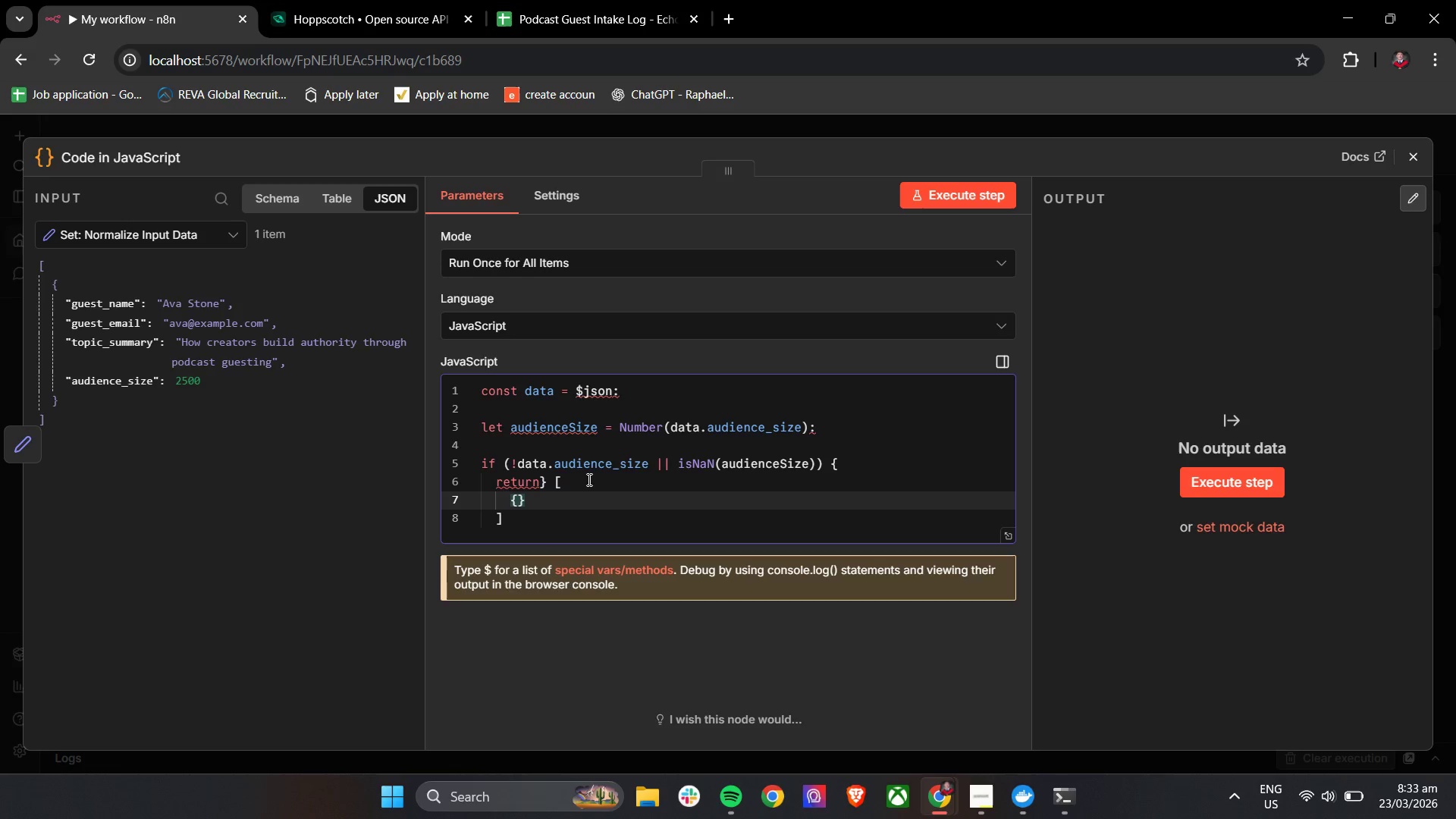 
wait(5.5)
 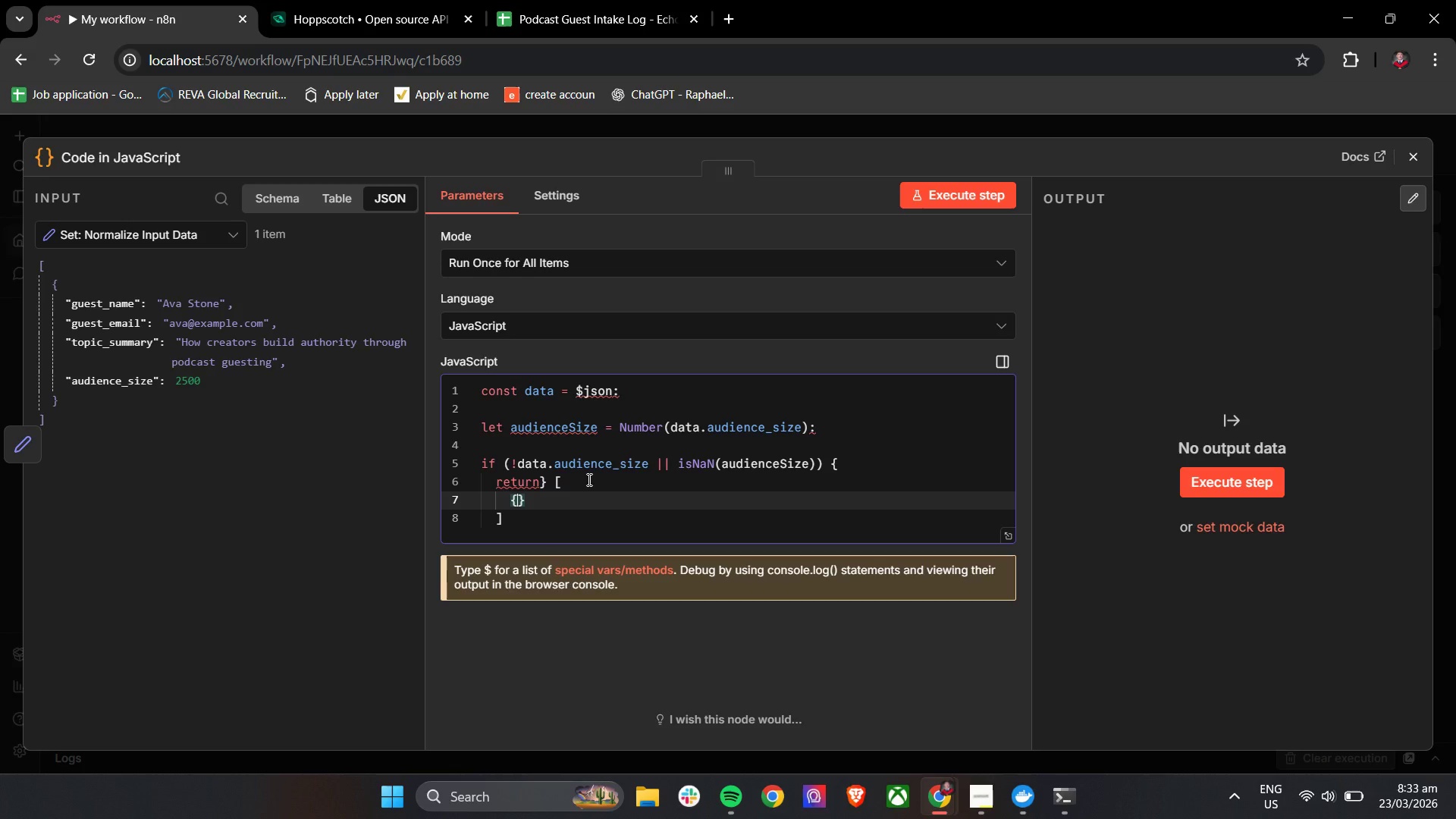 
key(Enter)
 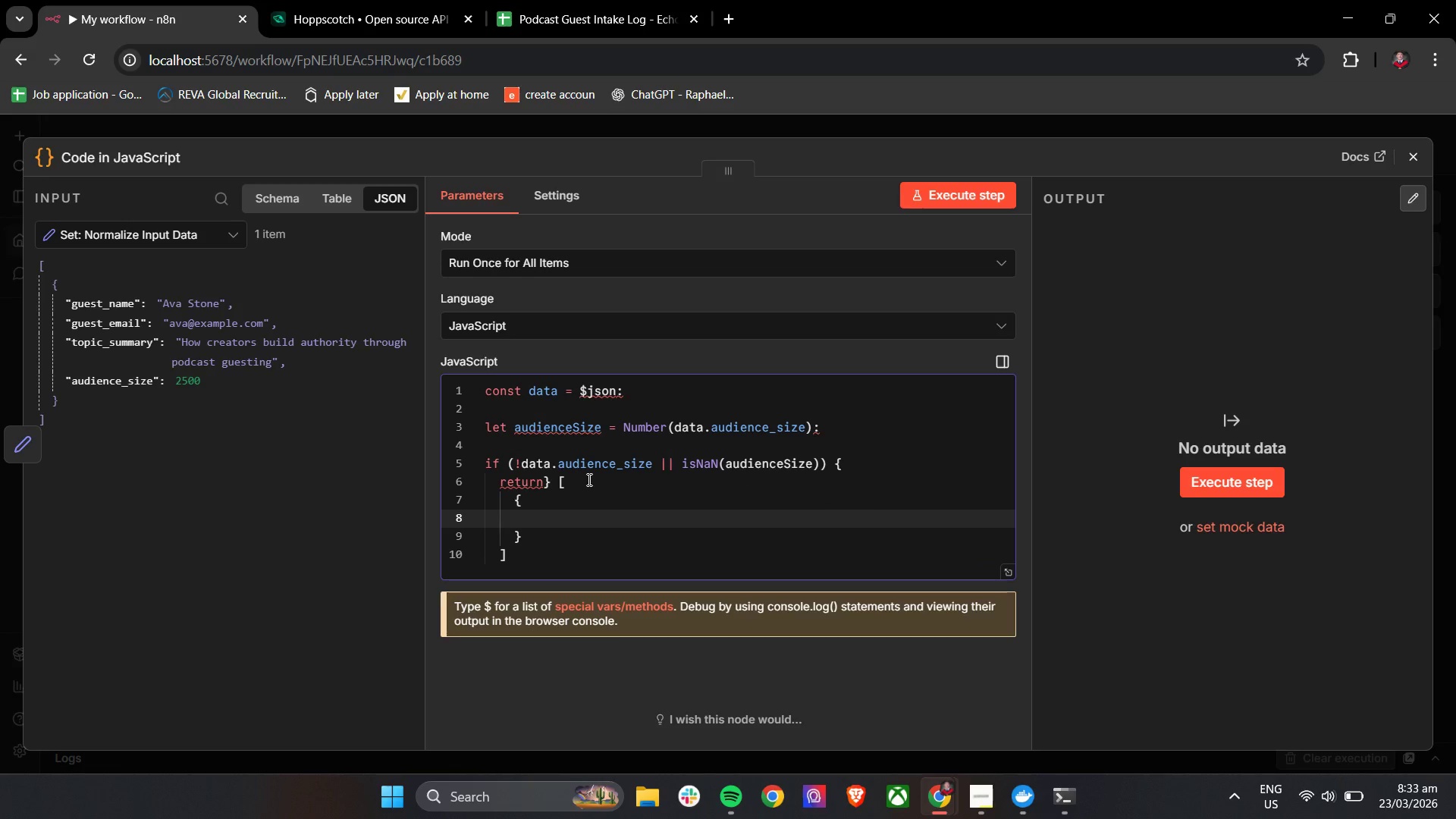 
type(json)
 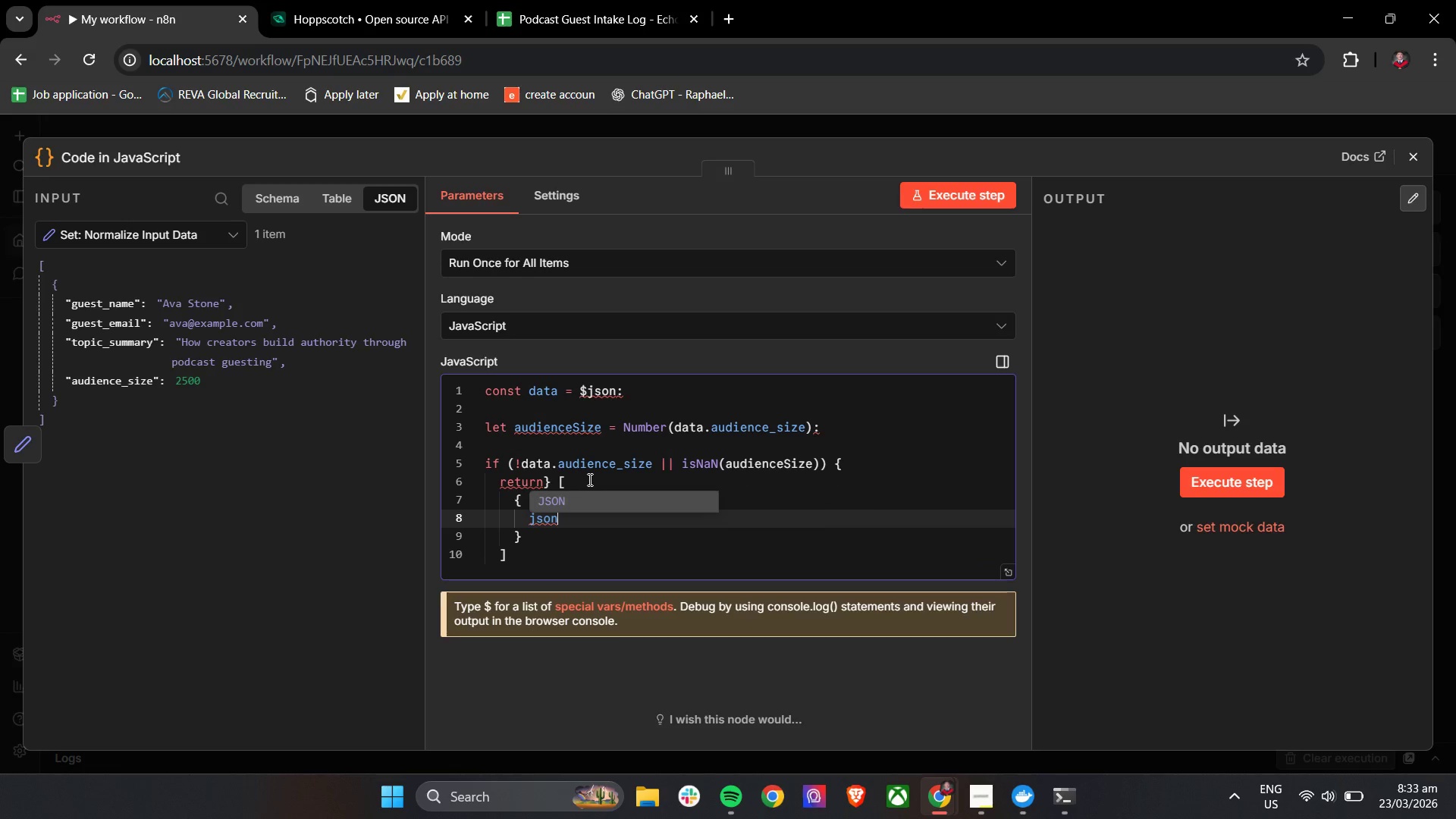 
left_click([582, 503])
 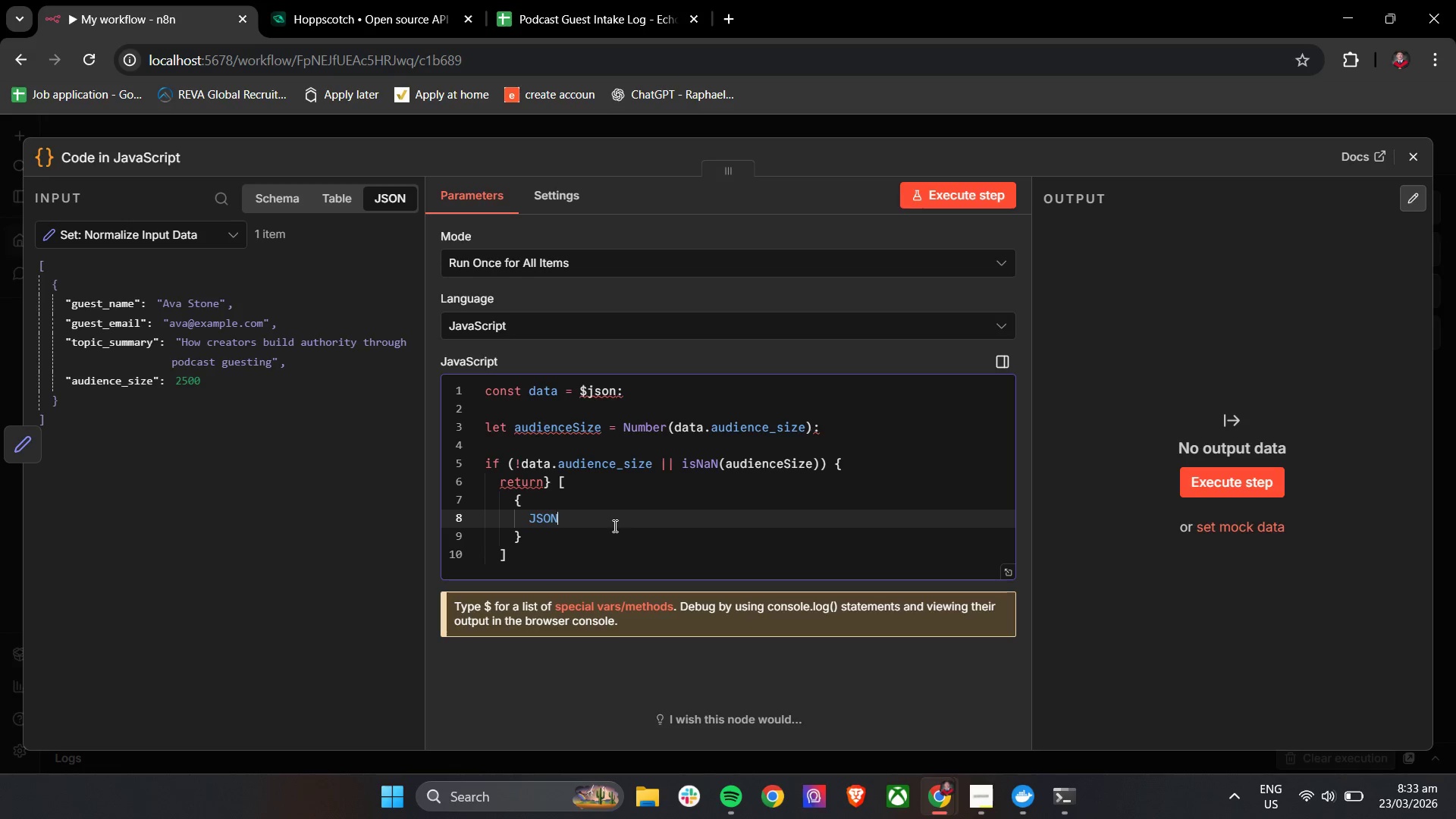 
key(Backspace)
key(Backspace)
key(Backspace)
key(Backspace)
type(json)
 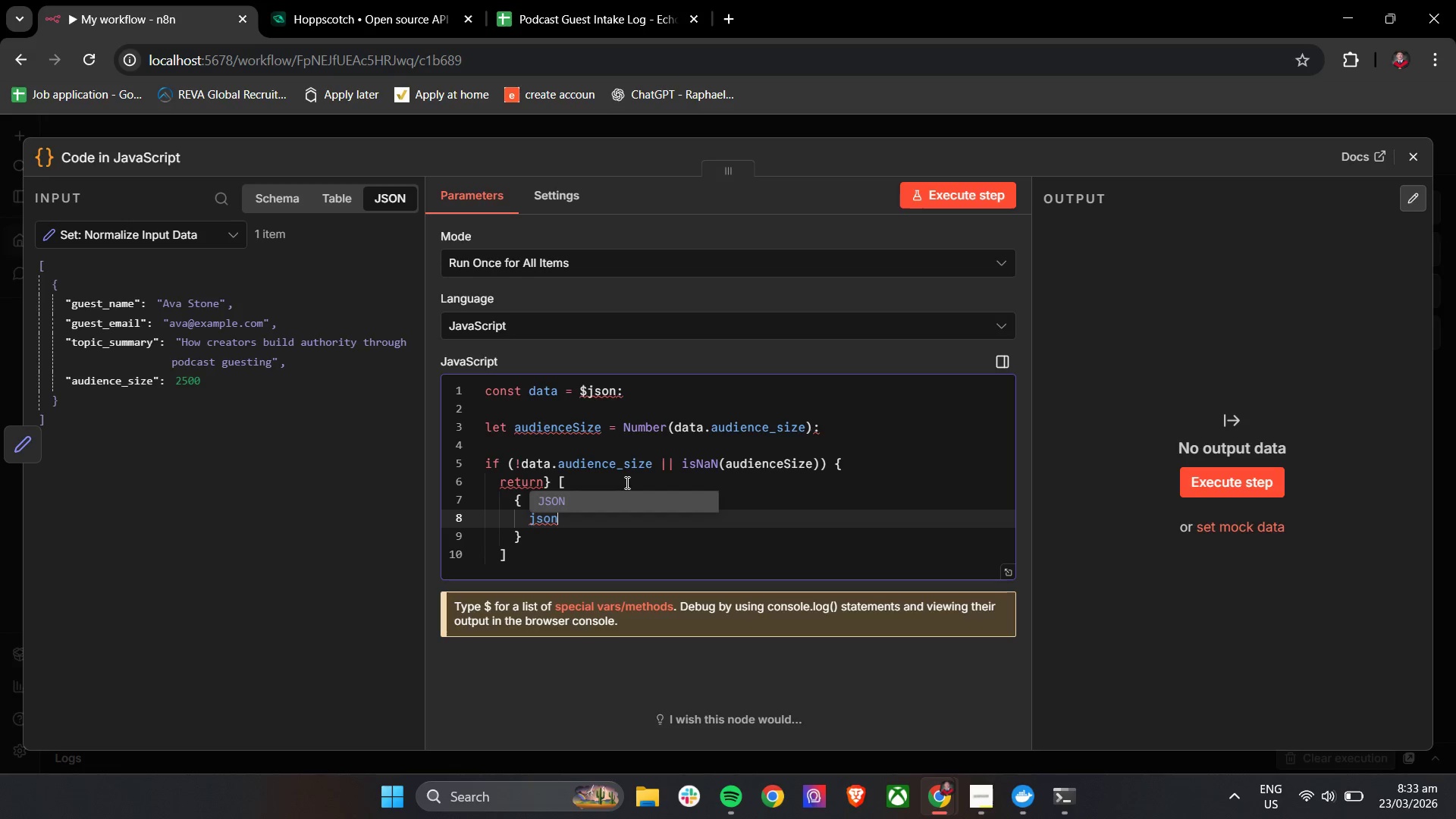 
left_click([618, 495])
 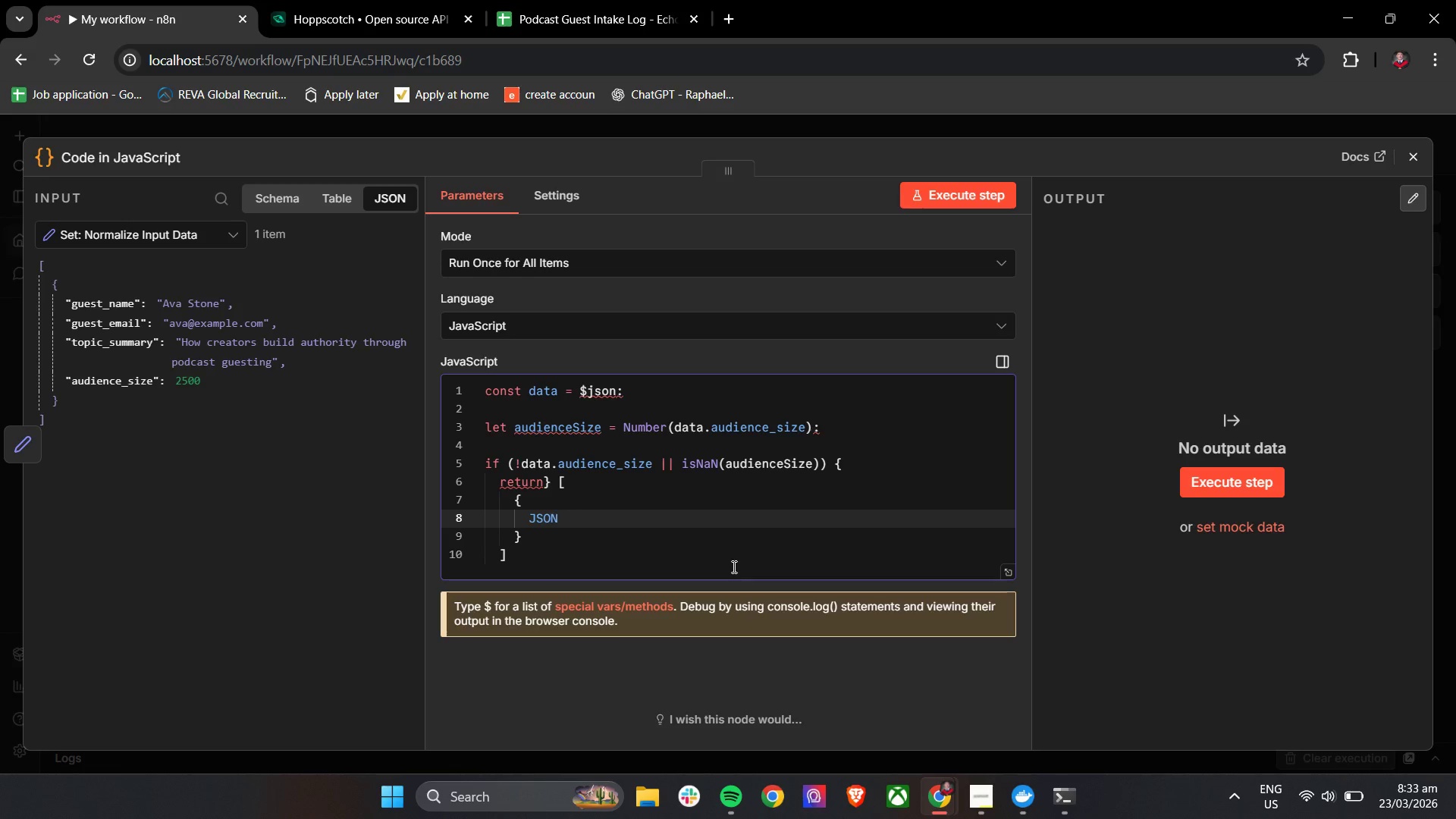 
key(Shift+Semicolon)
 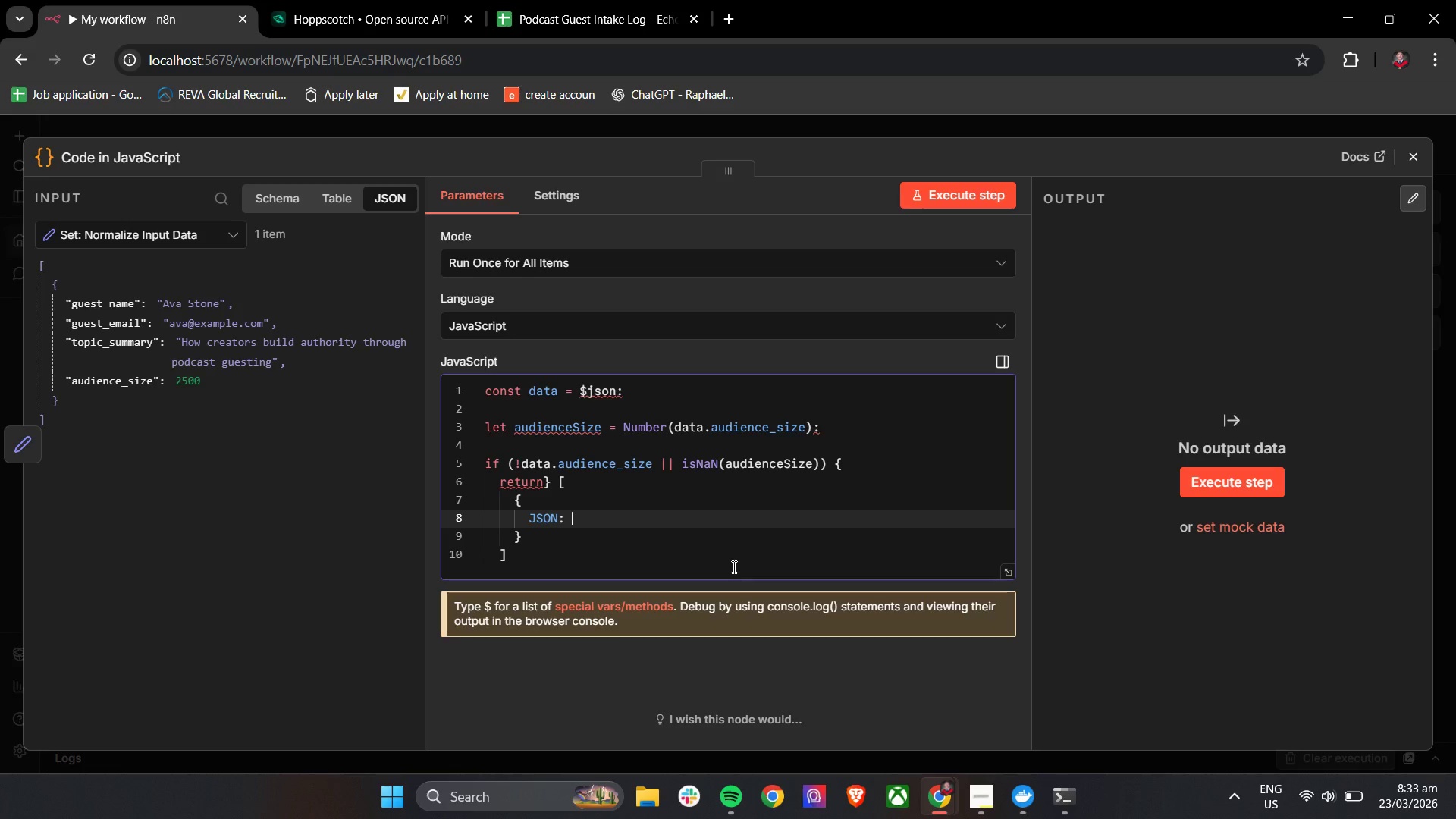 
key(Space)
 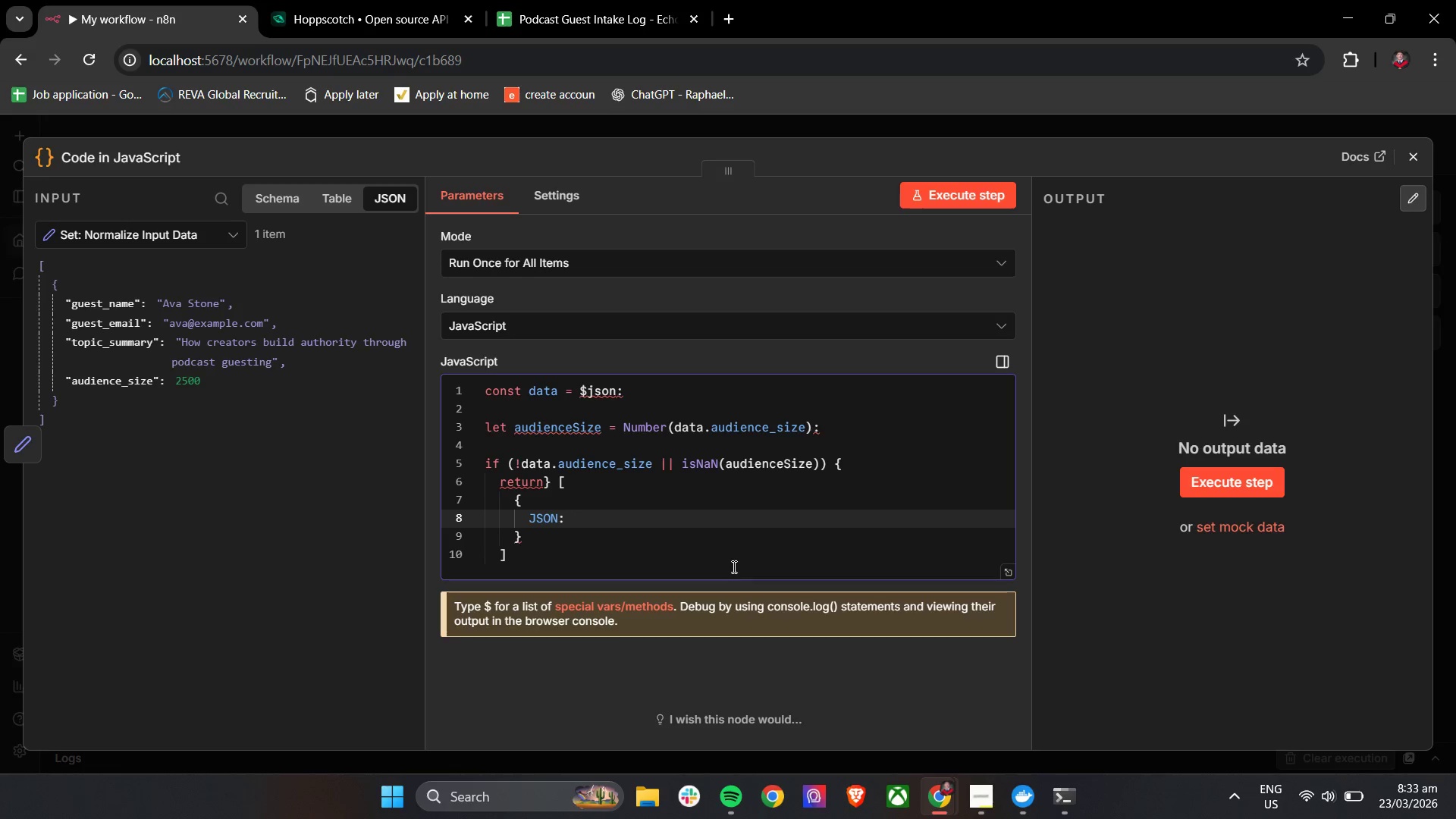 
key(Shift+BracketLeft)
 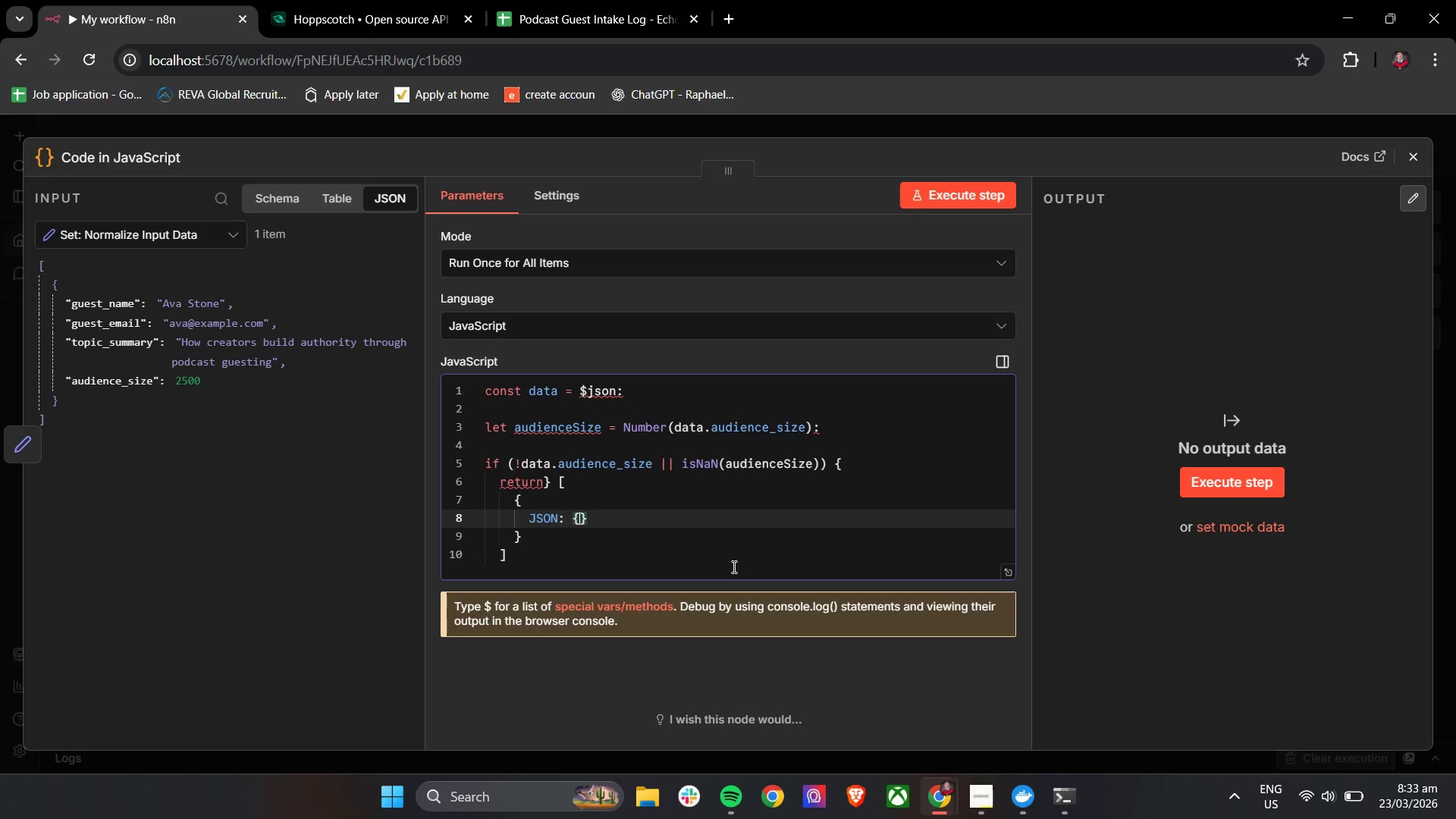 
wait(6.47)
 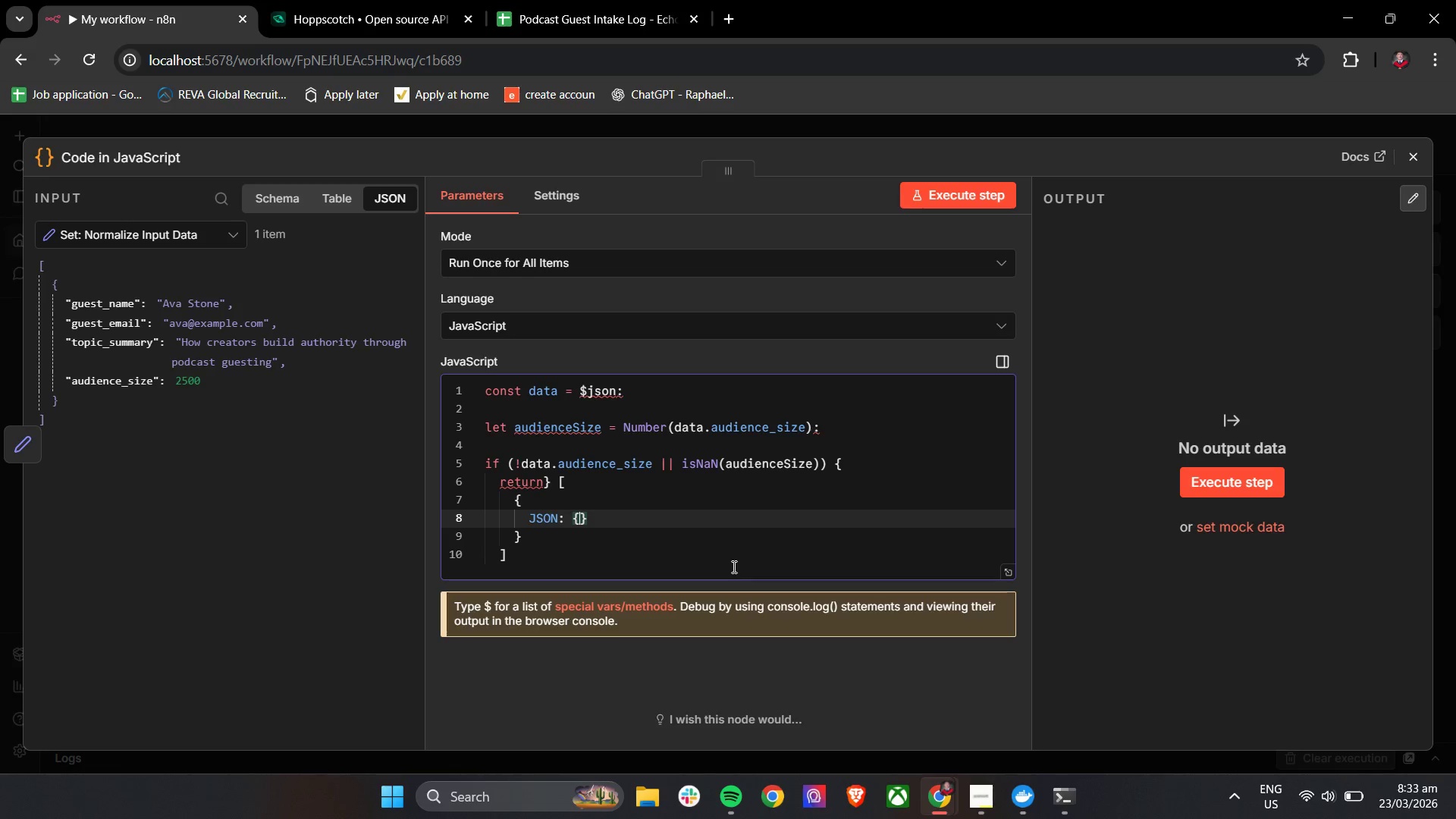 
key(Enter)
 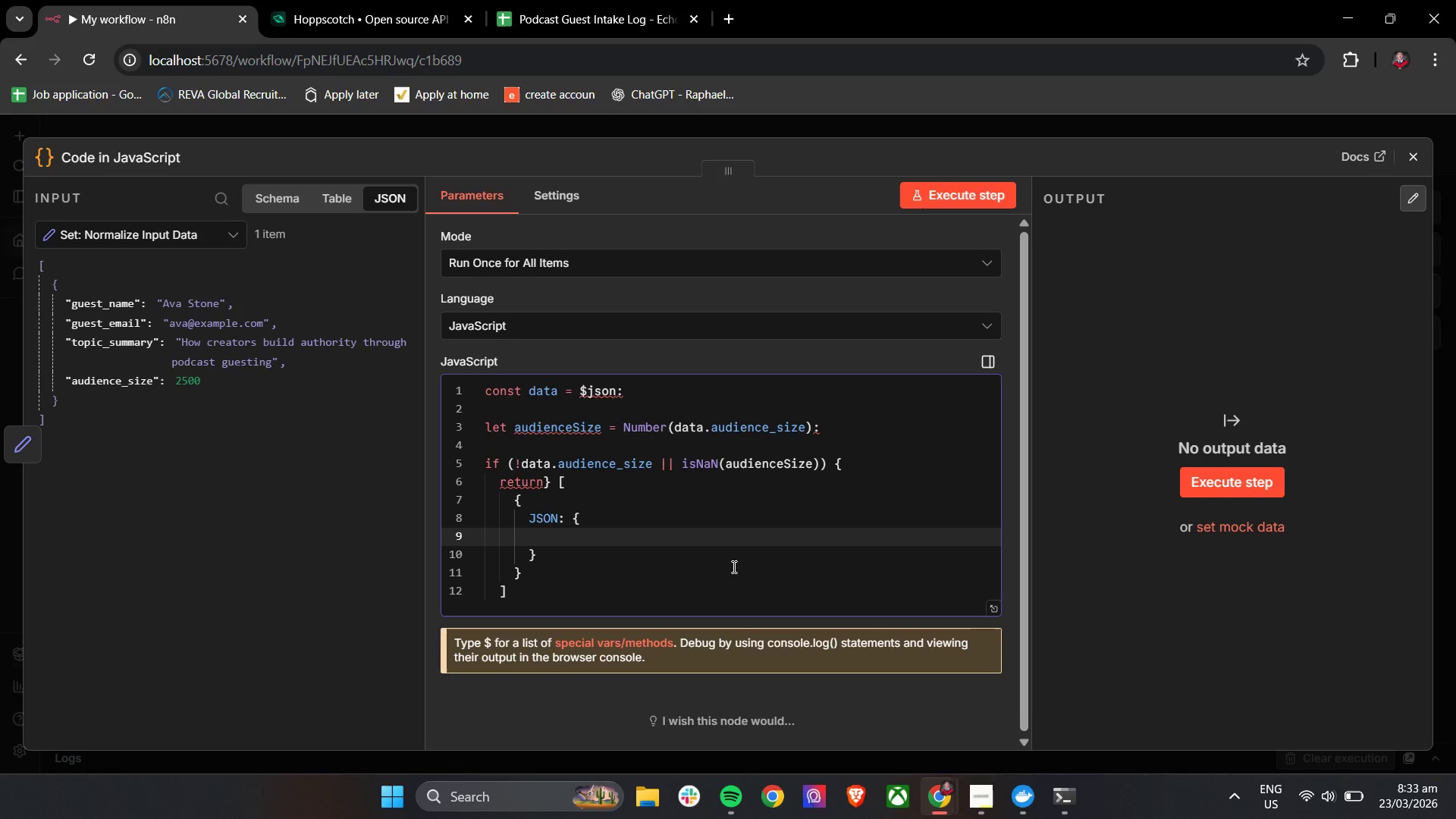 
wait(5.59)
 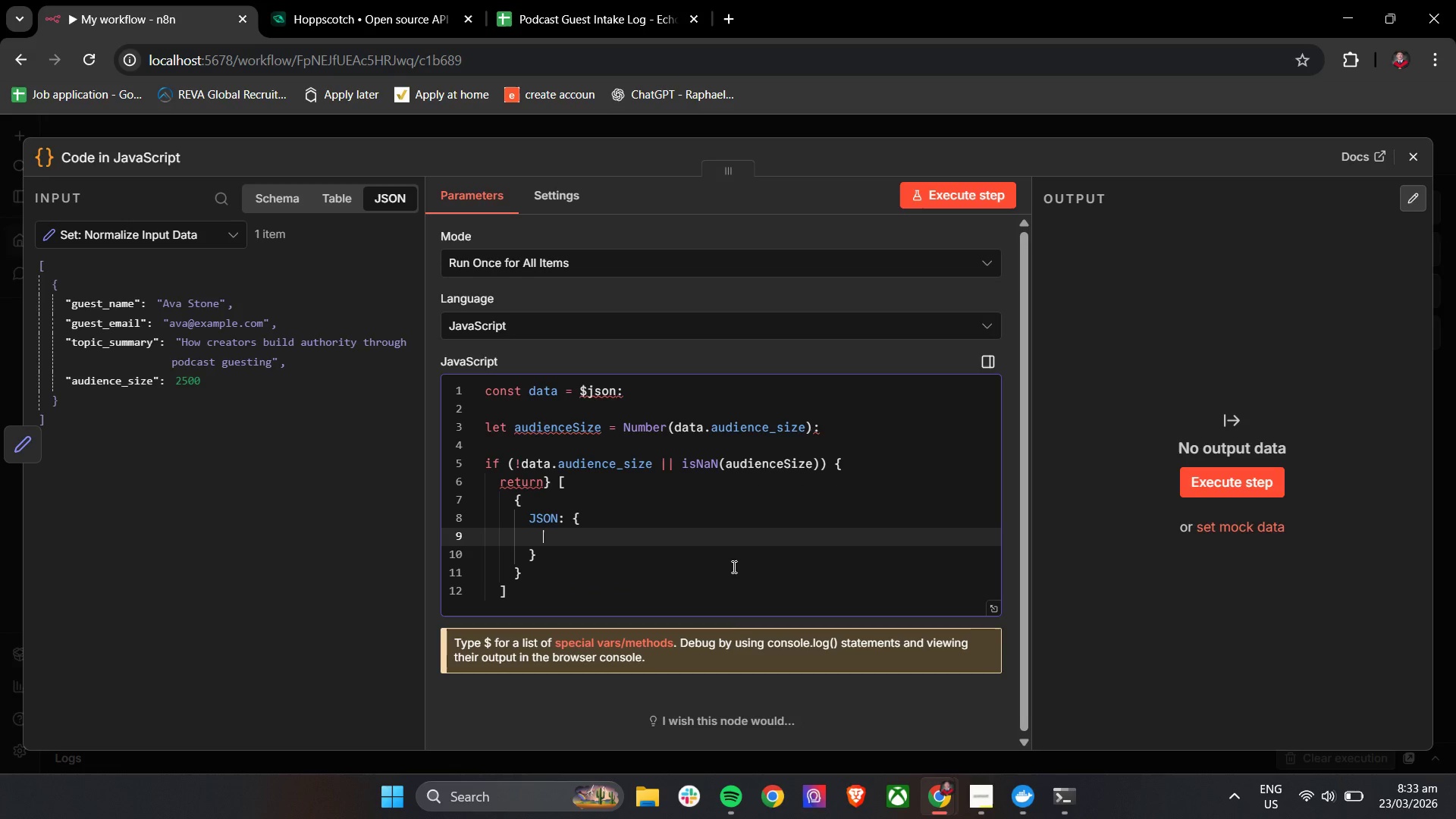 
key(Period)
 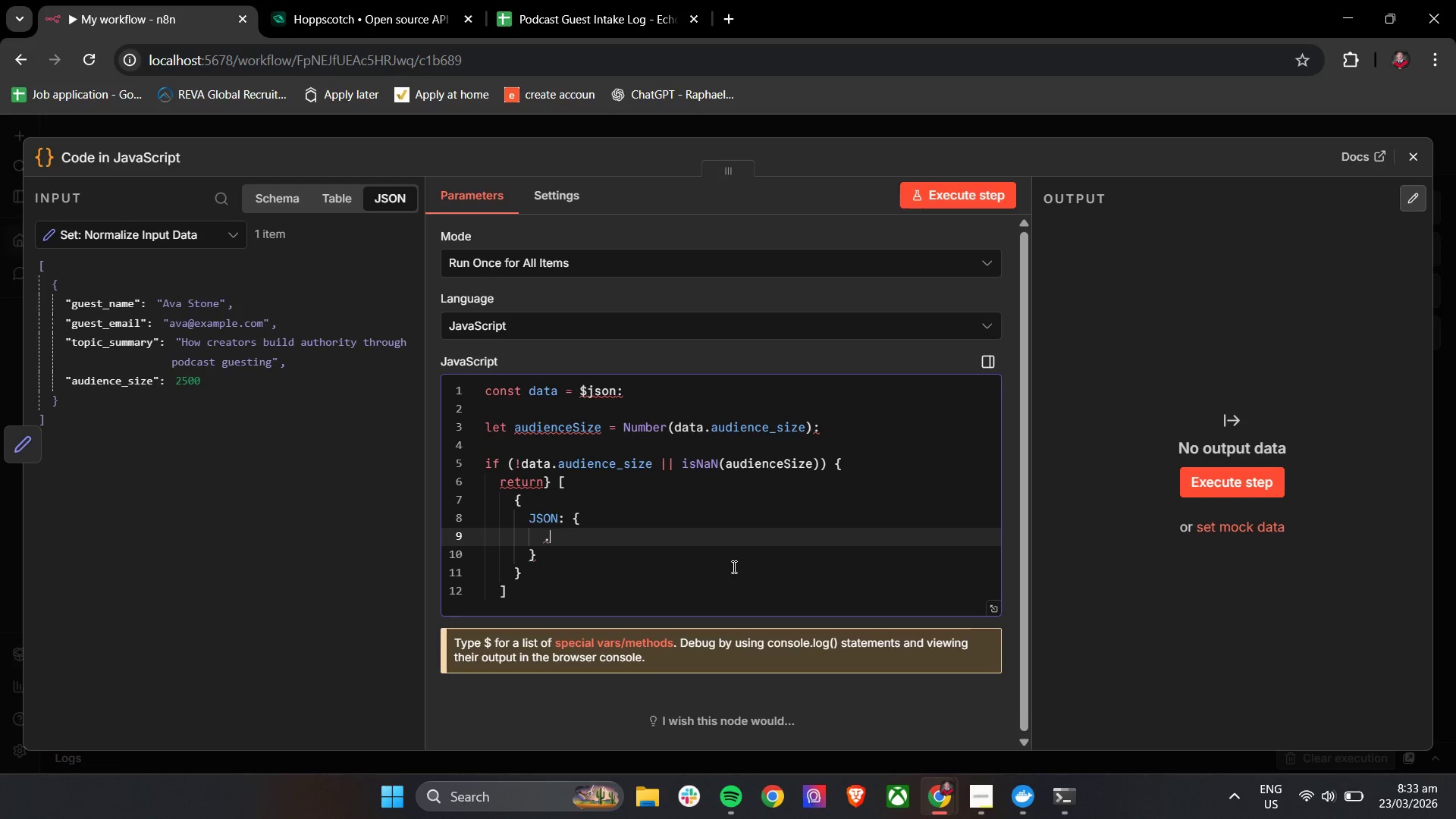 
key(Period)
 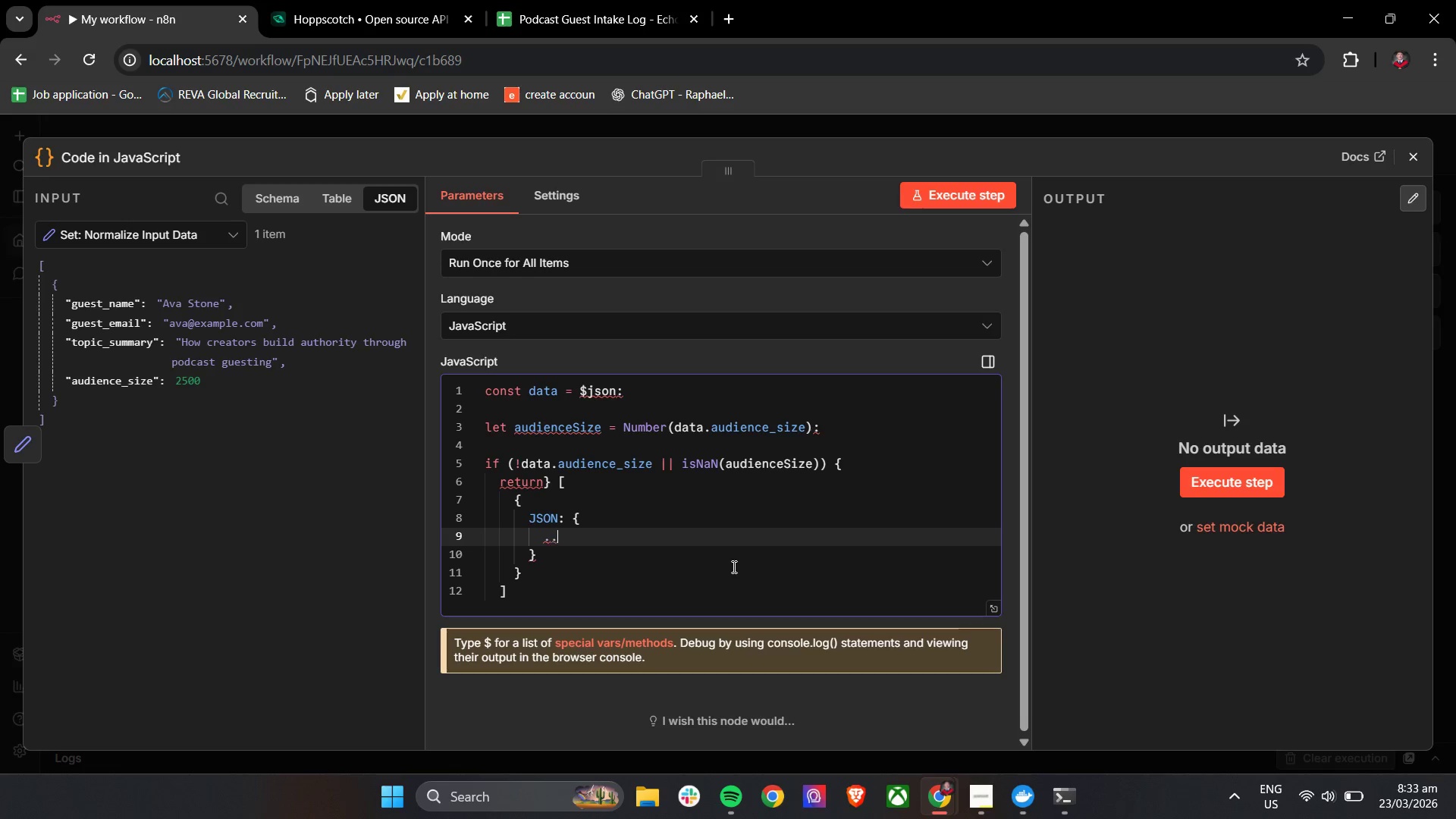 
key(Period)
 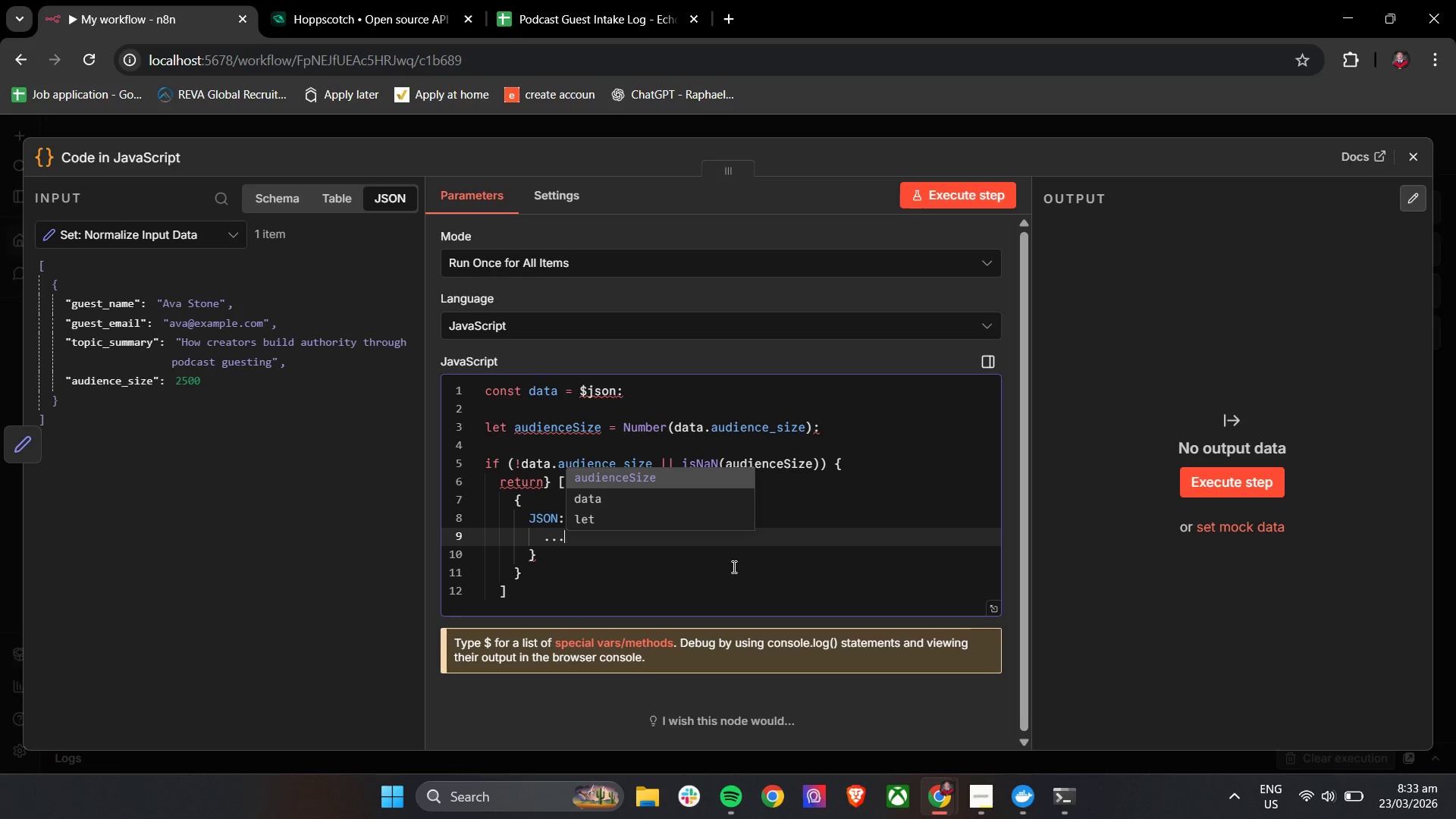 
left_click([665, 497])
 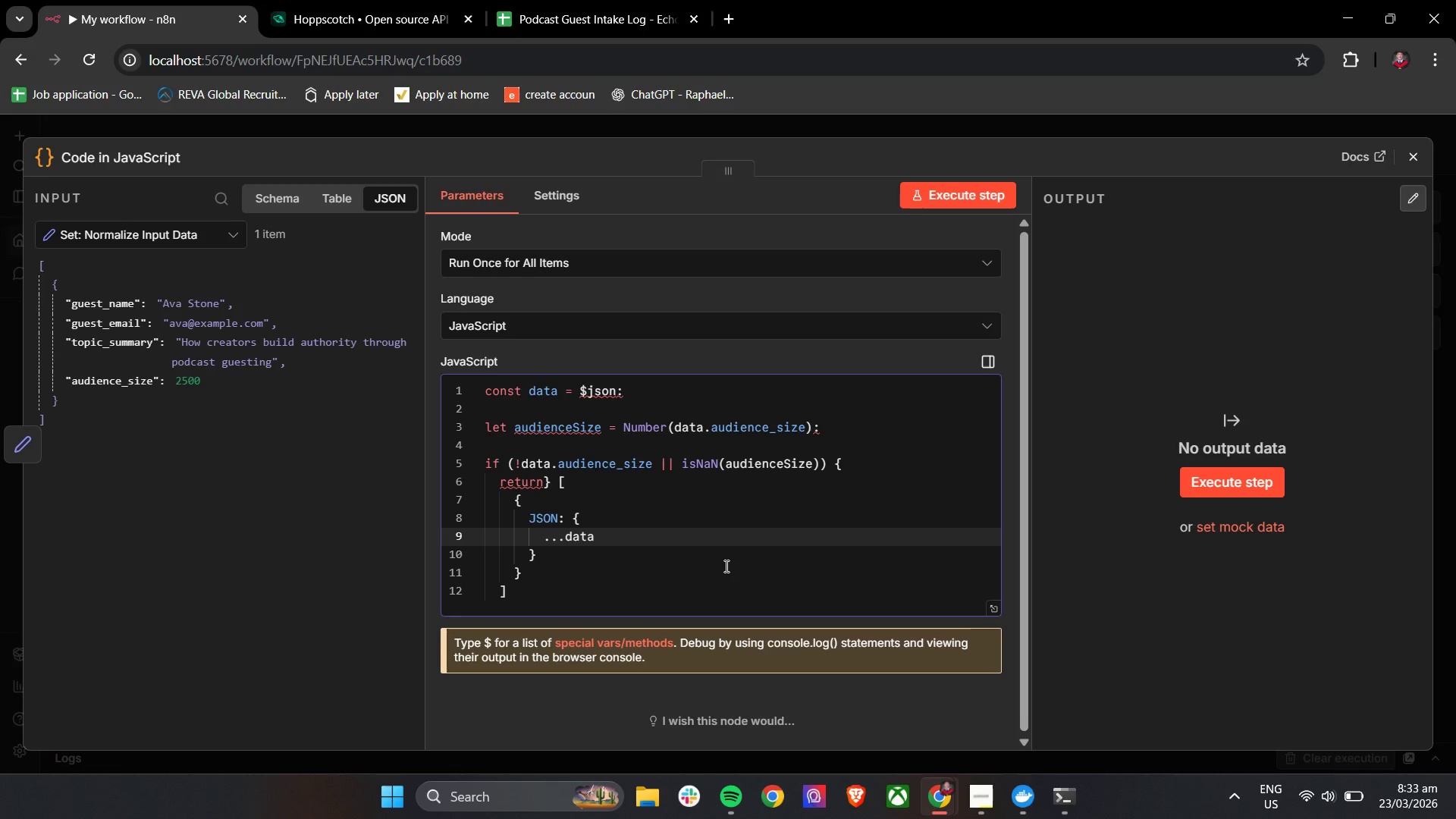 
key(Comma)
 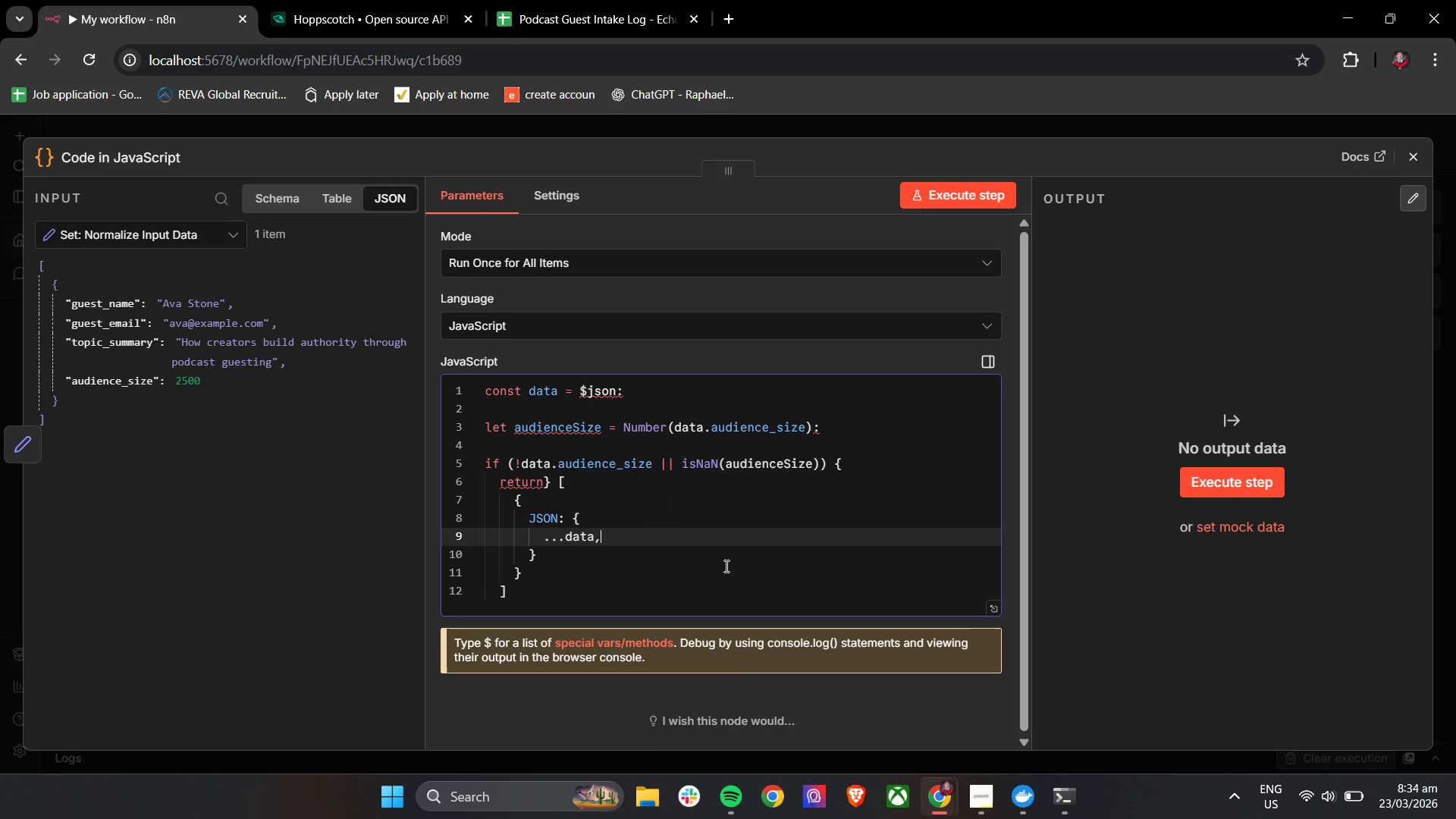 
key(Enter)
 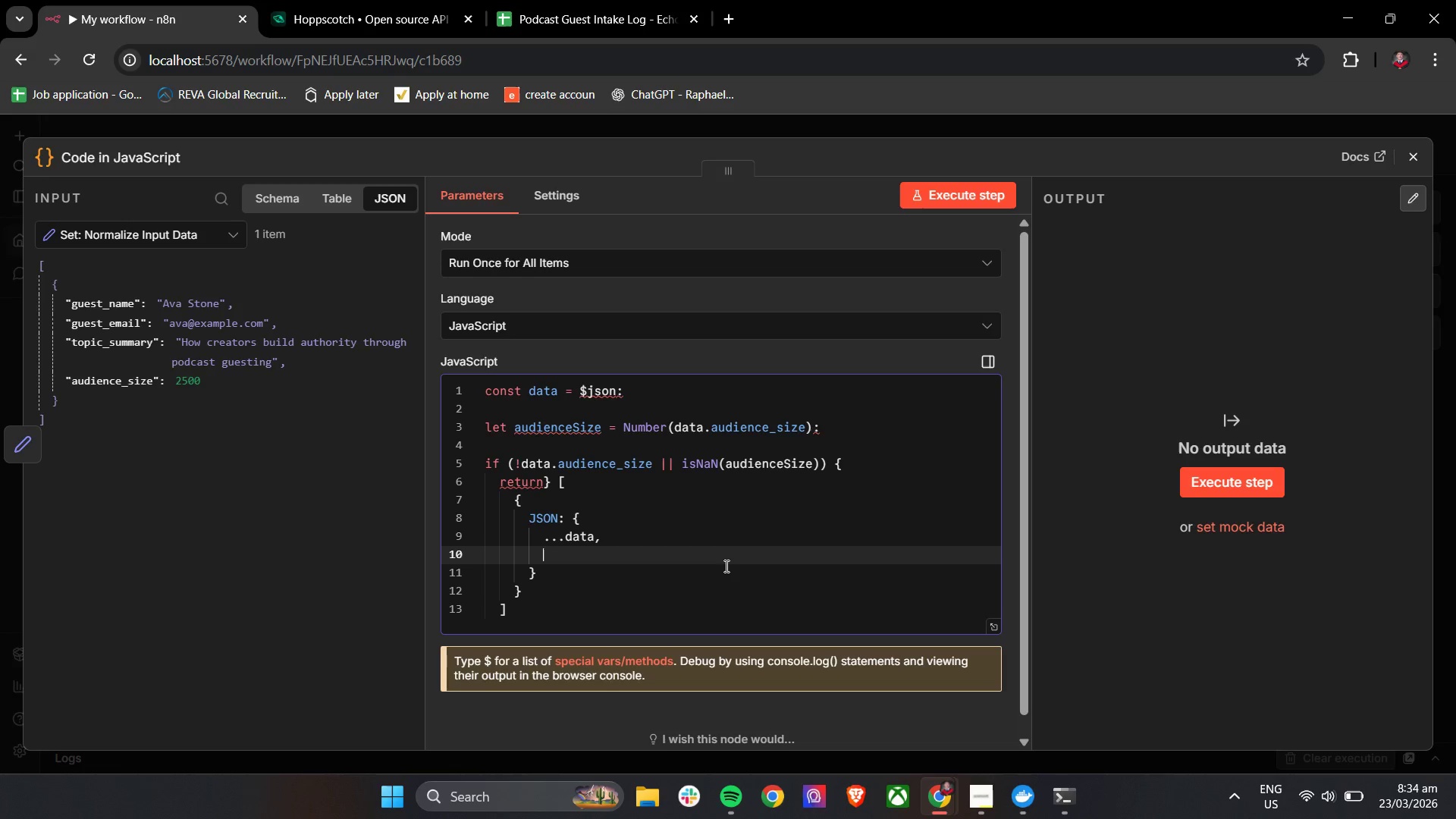 
type(is_valid:flas)
key(Backspace)
key(Backspace)
type(a)
key(Backspace)
key(Backspace)
type(a)
 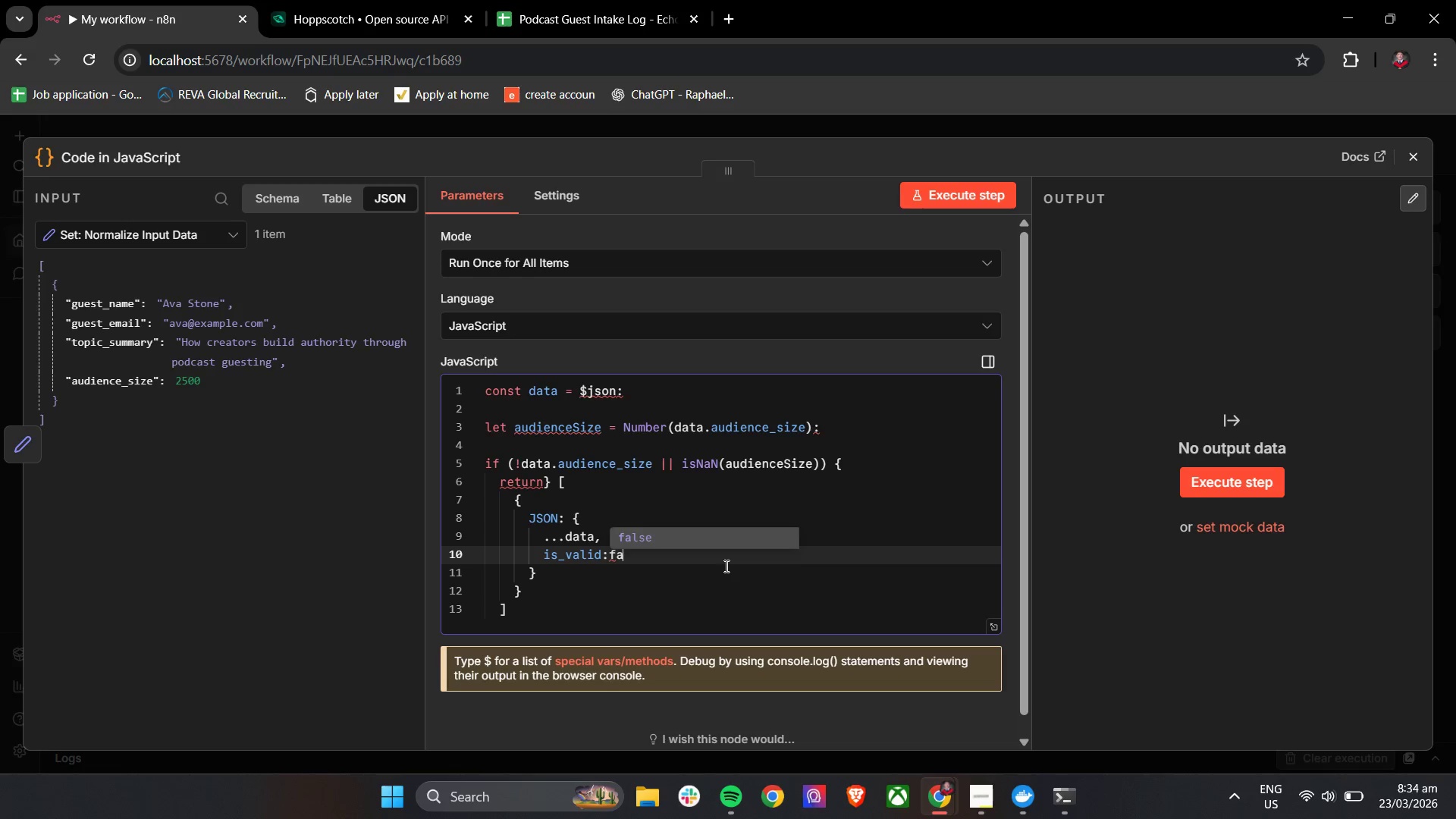 
left_click([730, 542])
 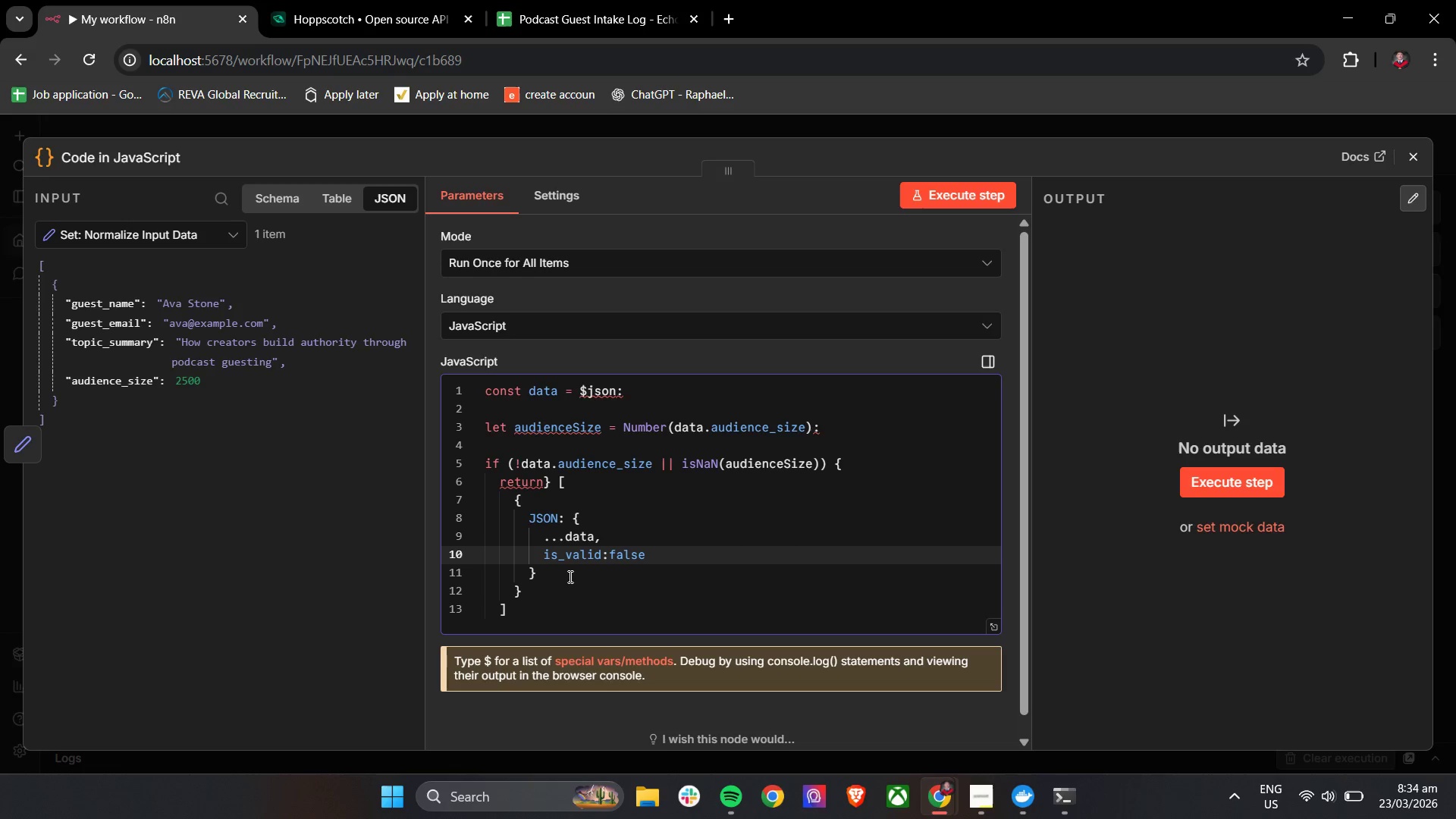 
wait(5.75)
 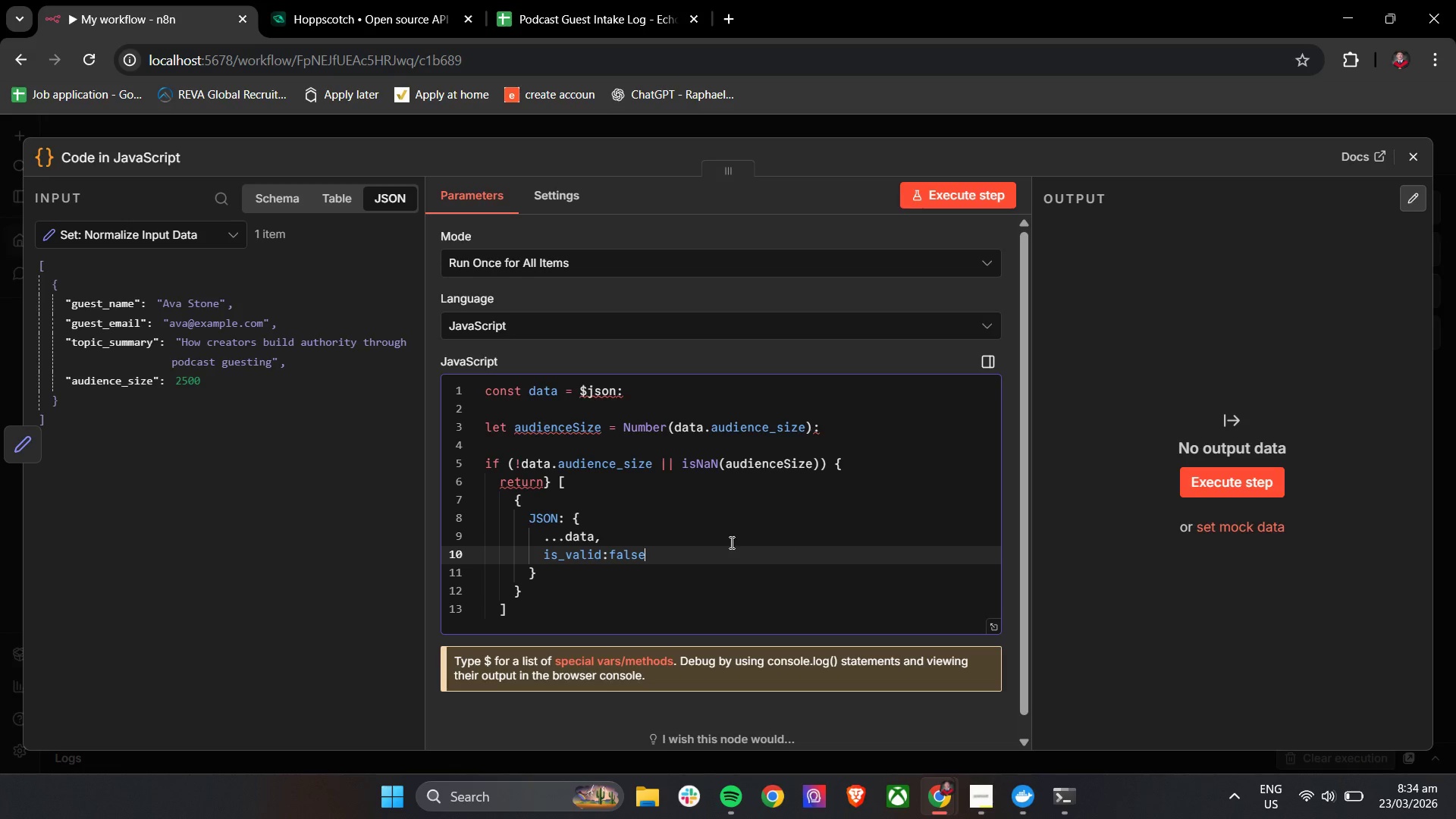 
left_click([515, 617])
 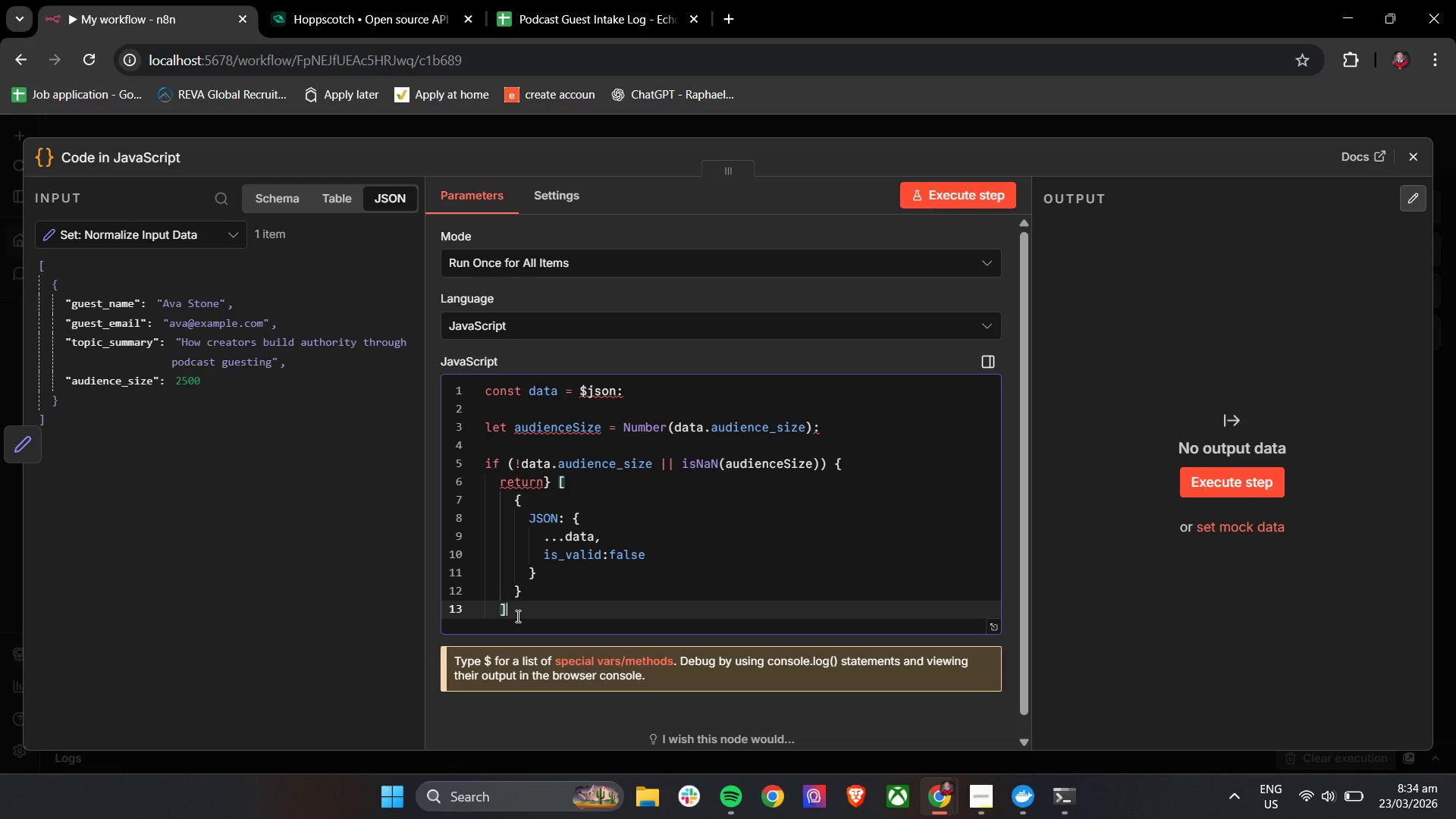 
key(Shift+Semicolon)
 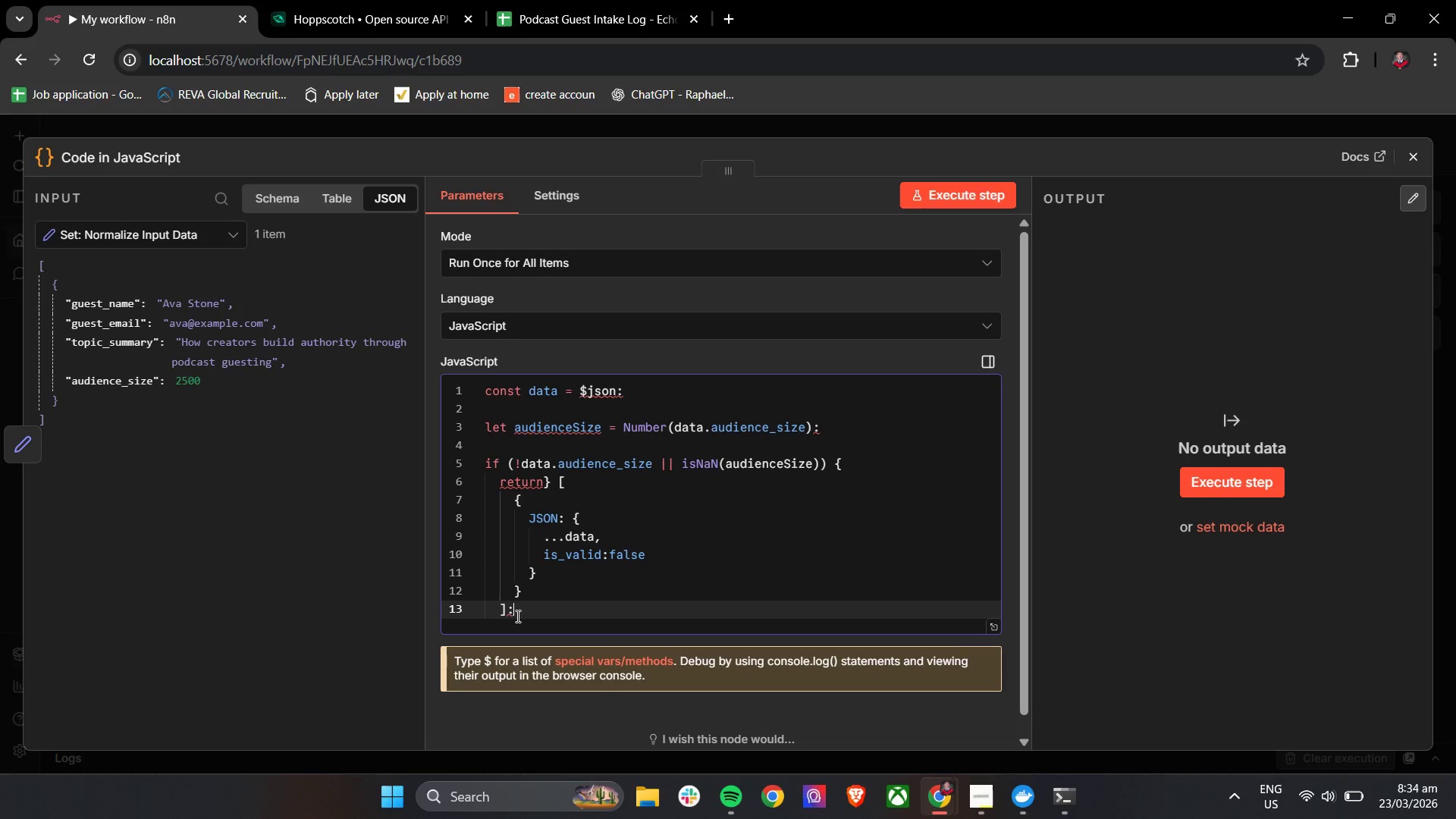 
key(ArrowDown)
 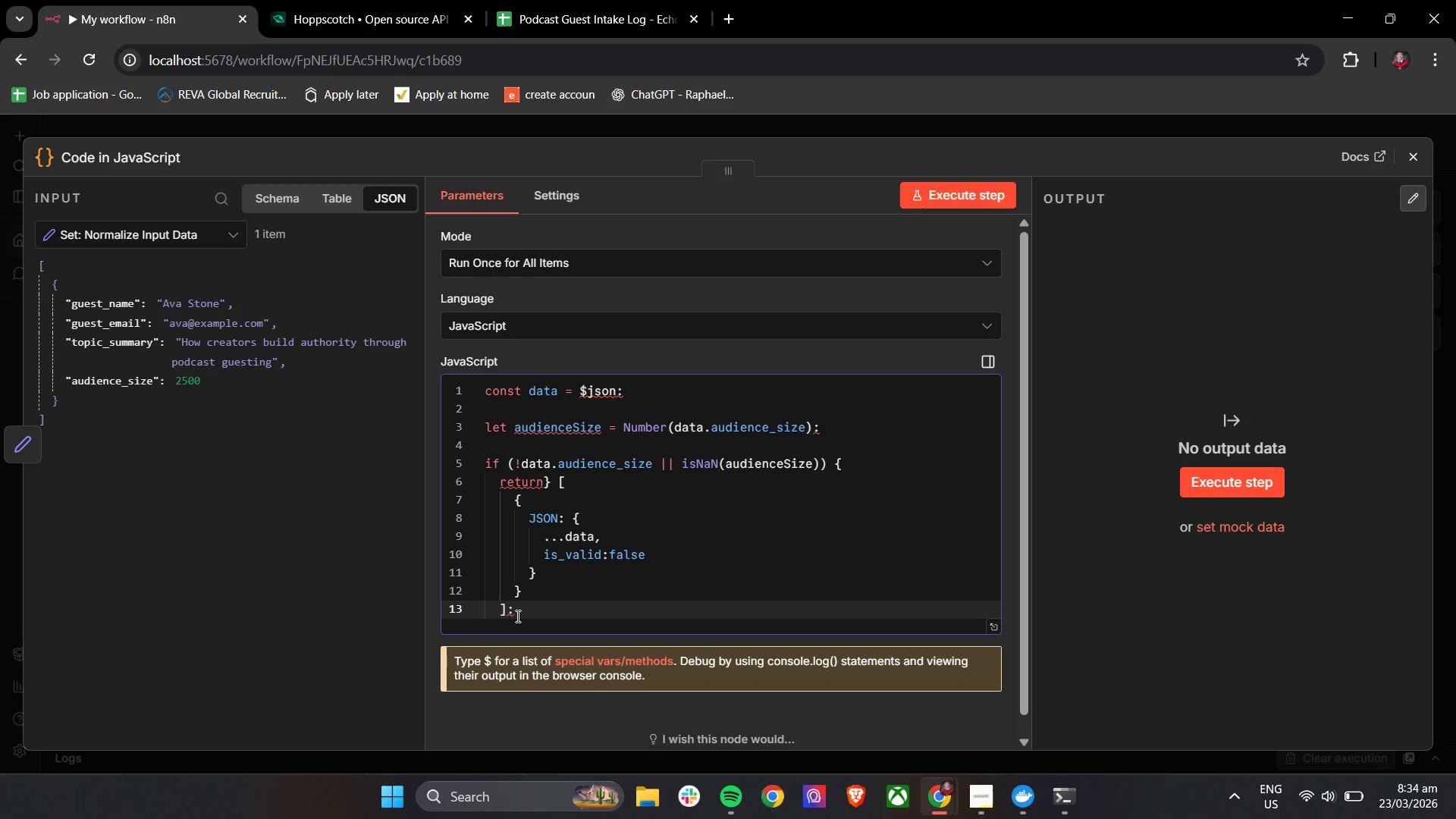 
key(Enter)
 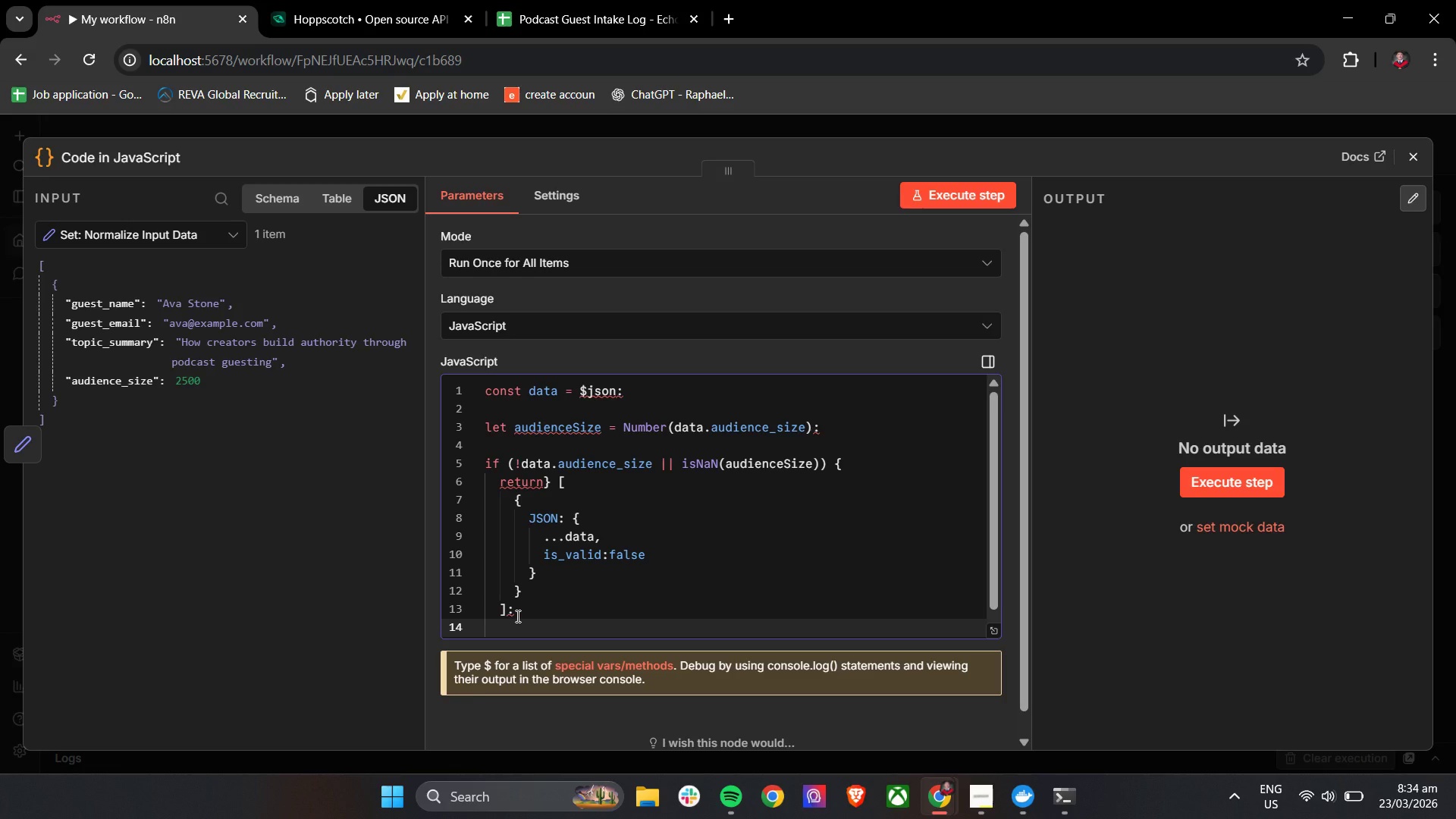 
scroll: coordinate [516, 616], scroll_direction: down, amount: 3.0
 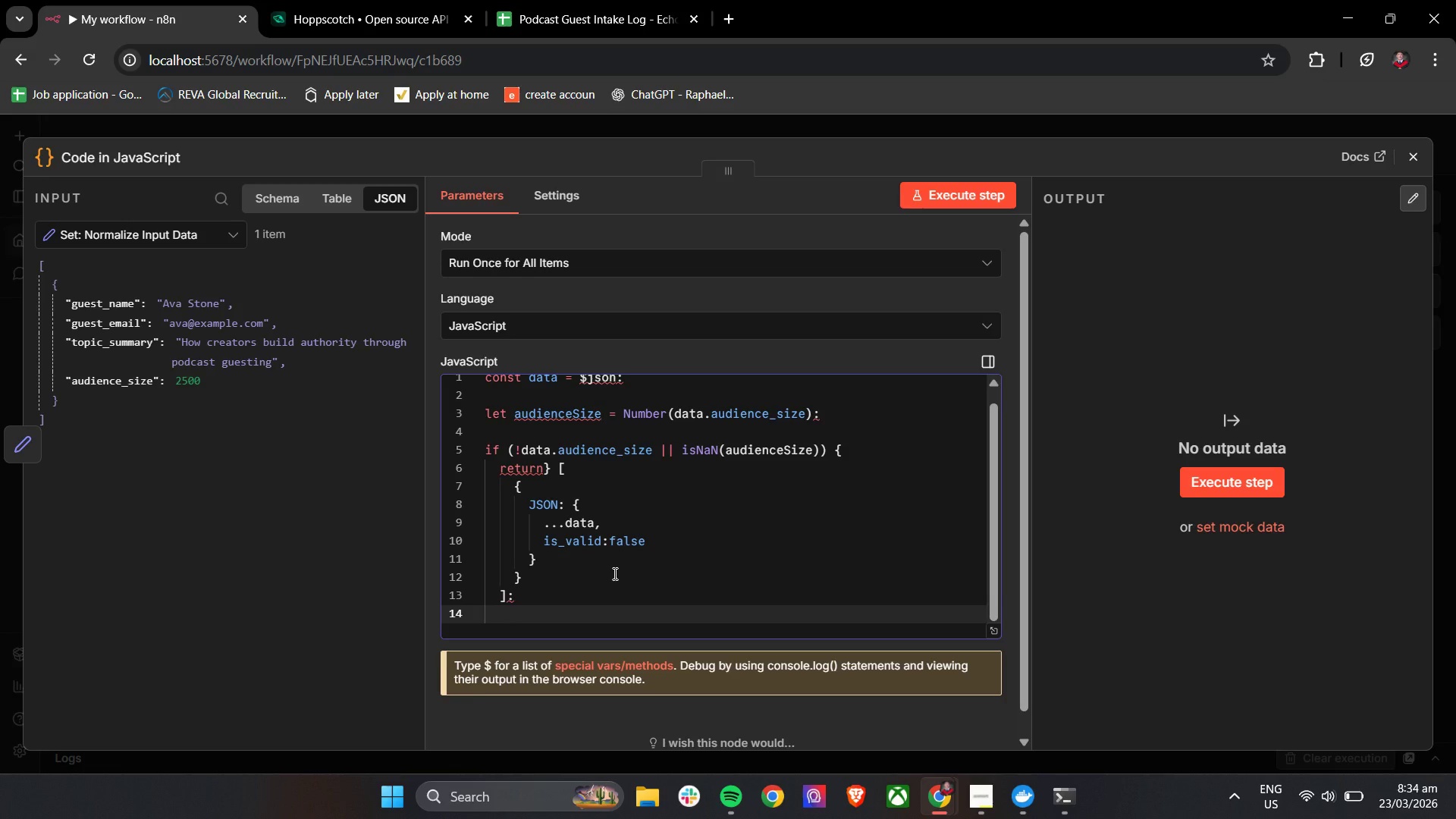 
key(Shift+BracketRight)
 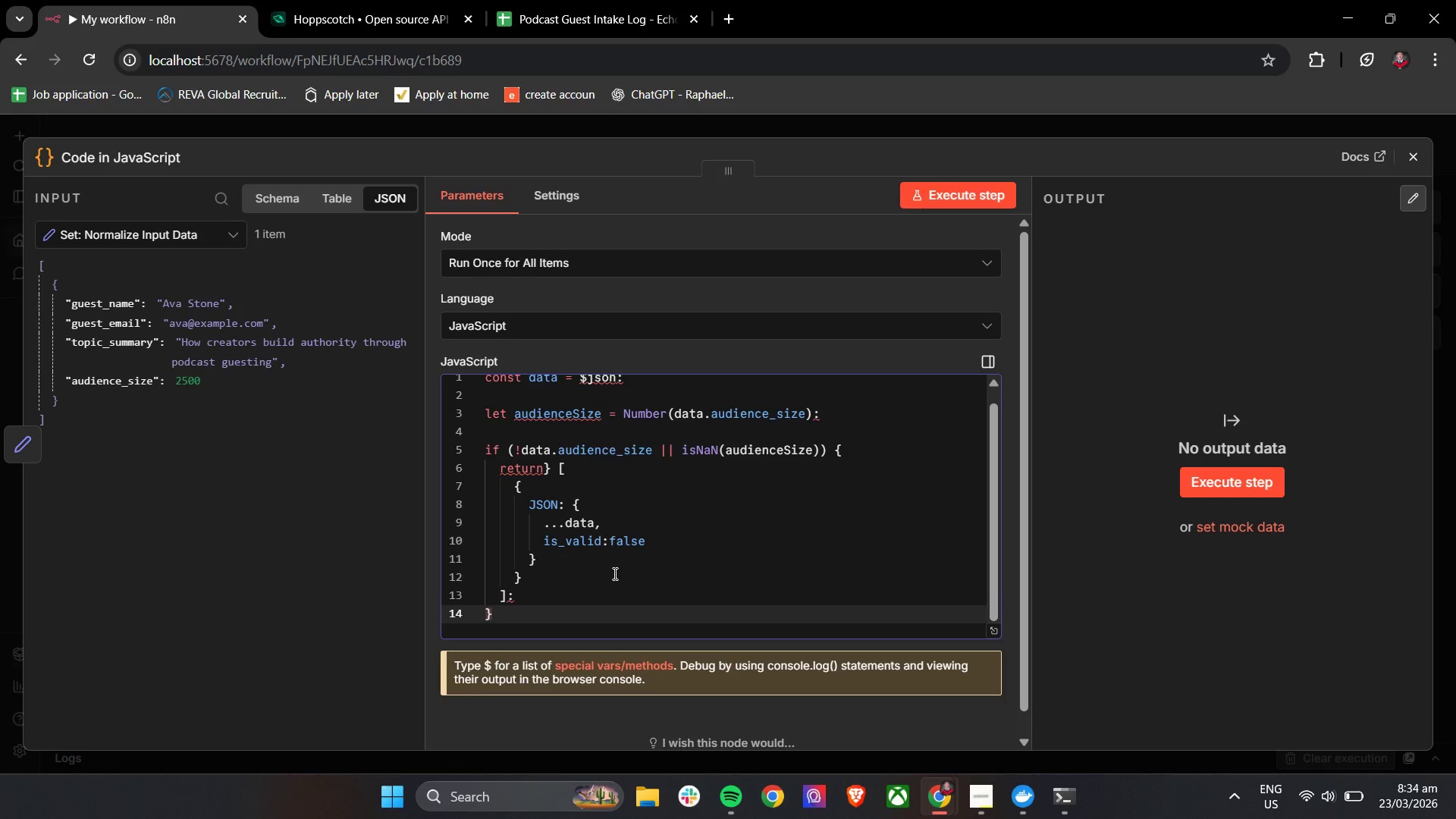 
key(Enter)
 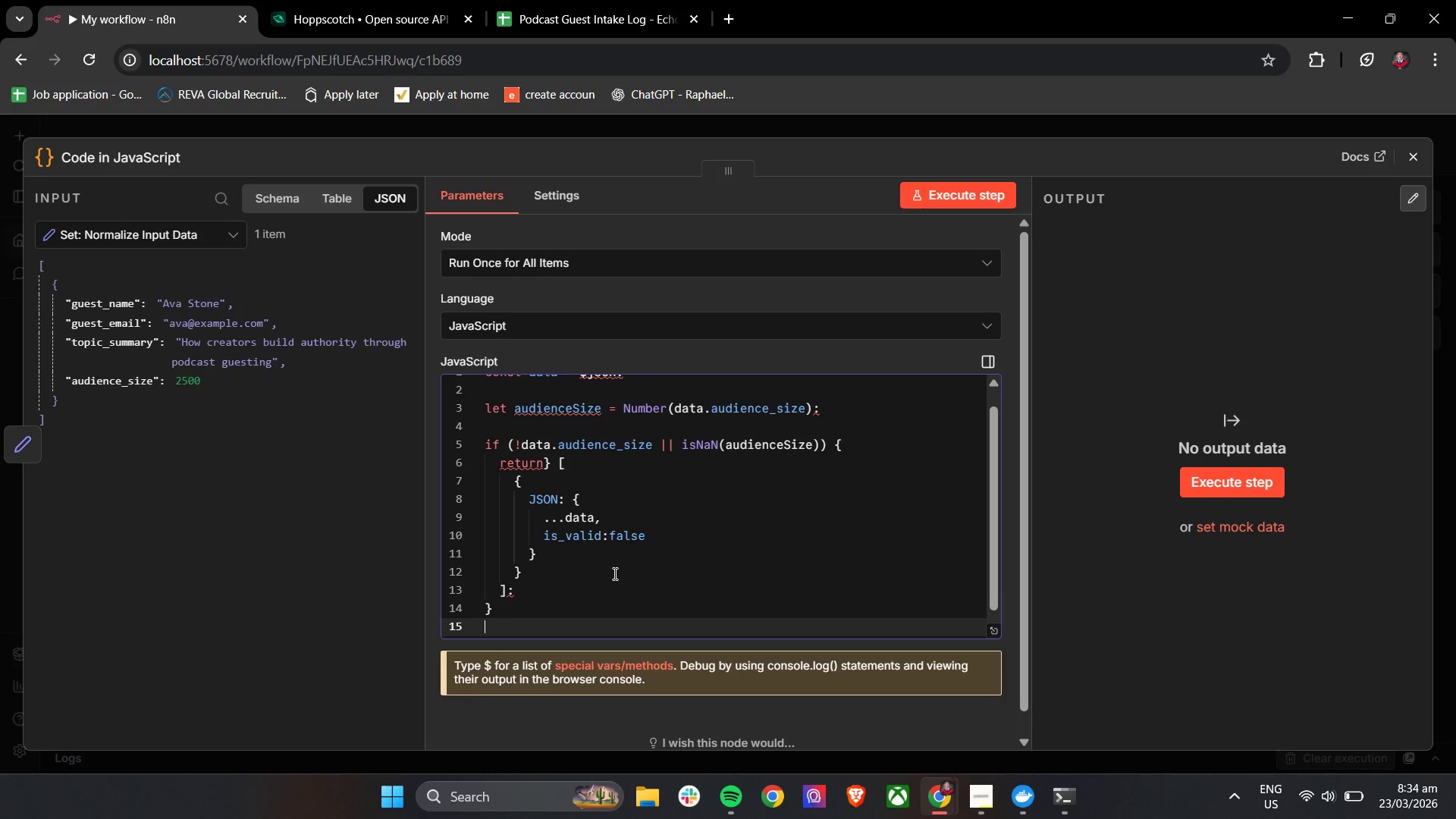 
key(Enter)
 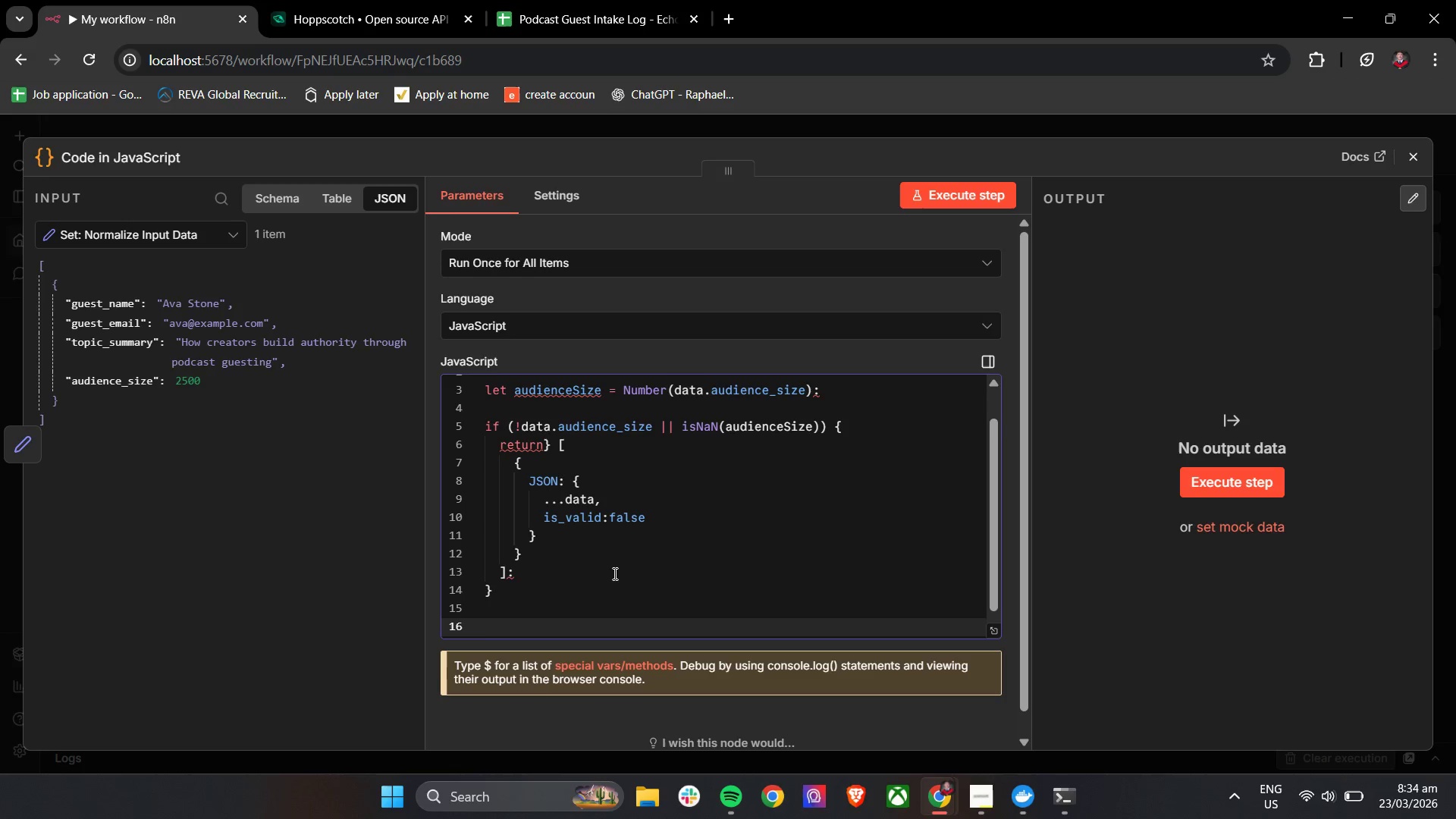 
scroll: coordinate [613, 573], scroll_direction: down, amount: 5.0
 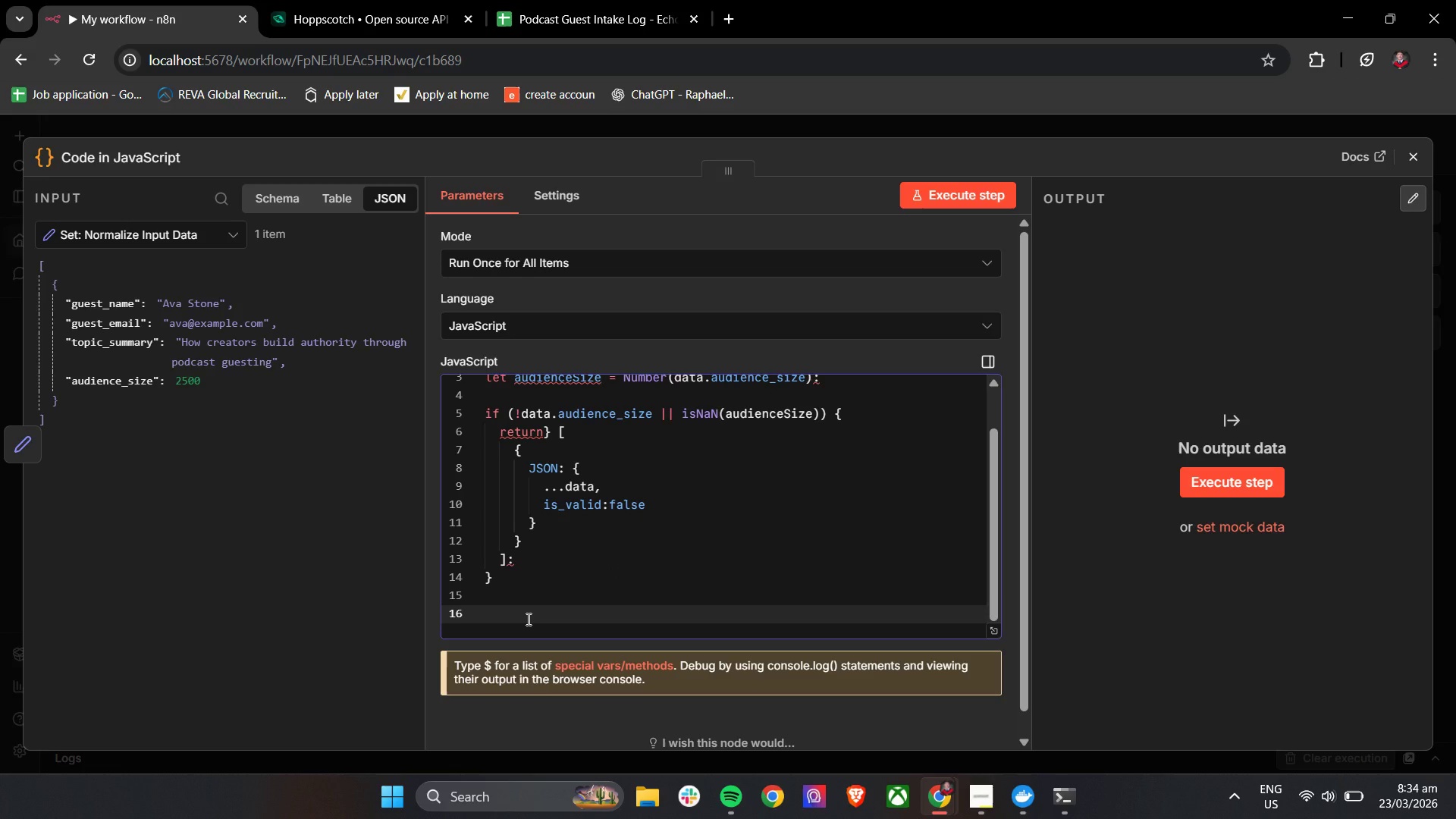 
type(rer)
key(Backspace)
type(t)
 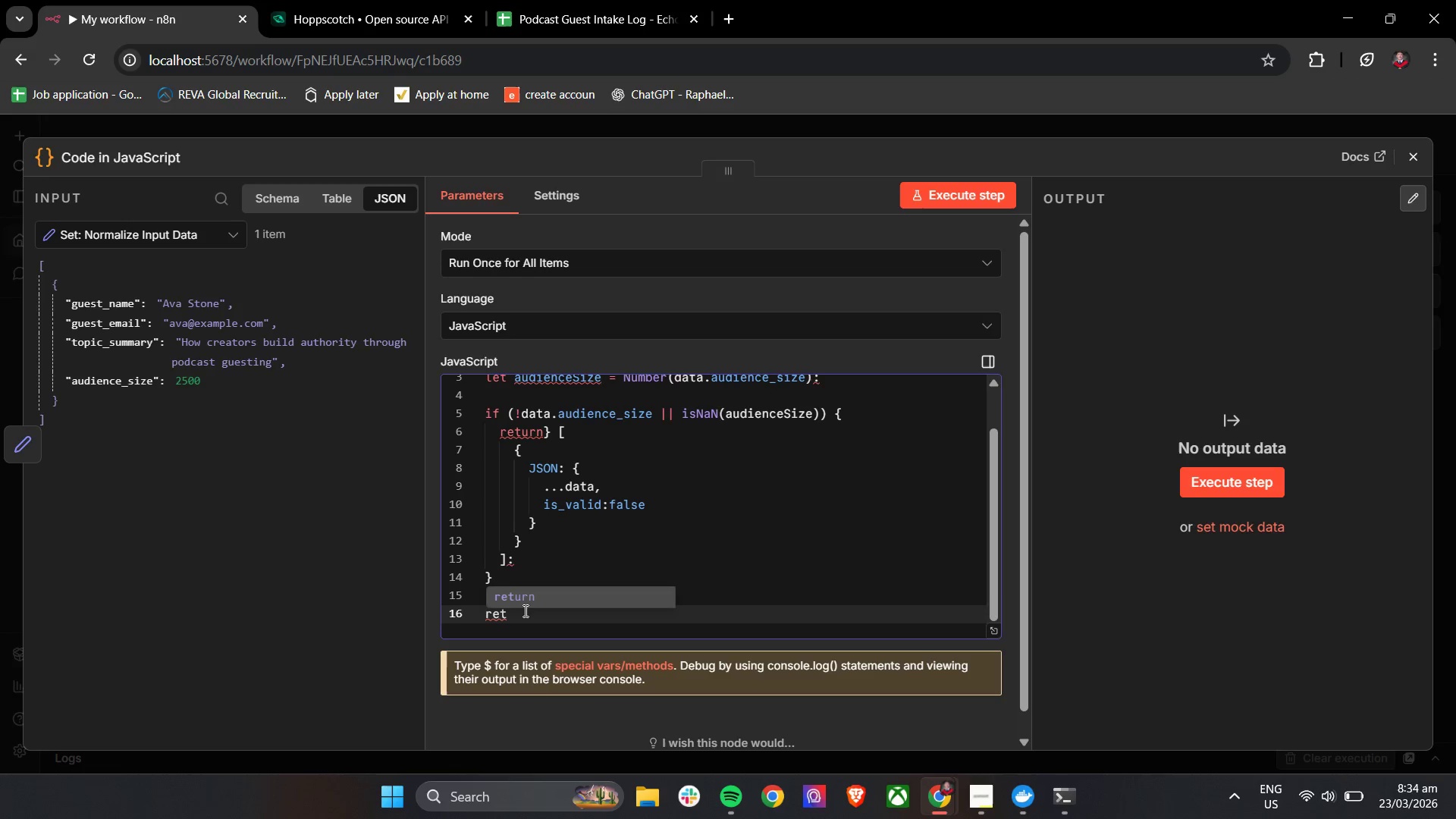 
left_click([532, 602])
 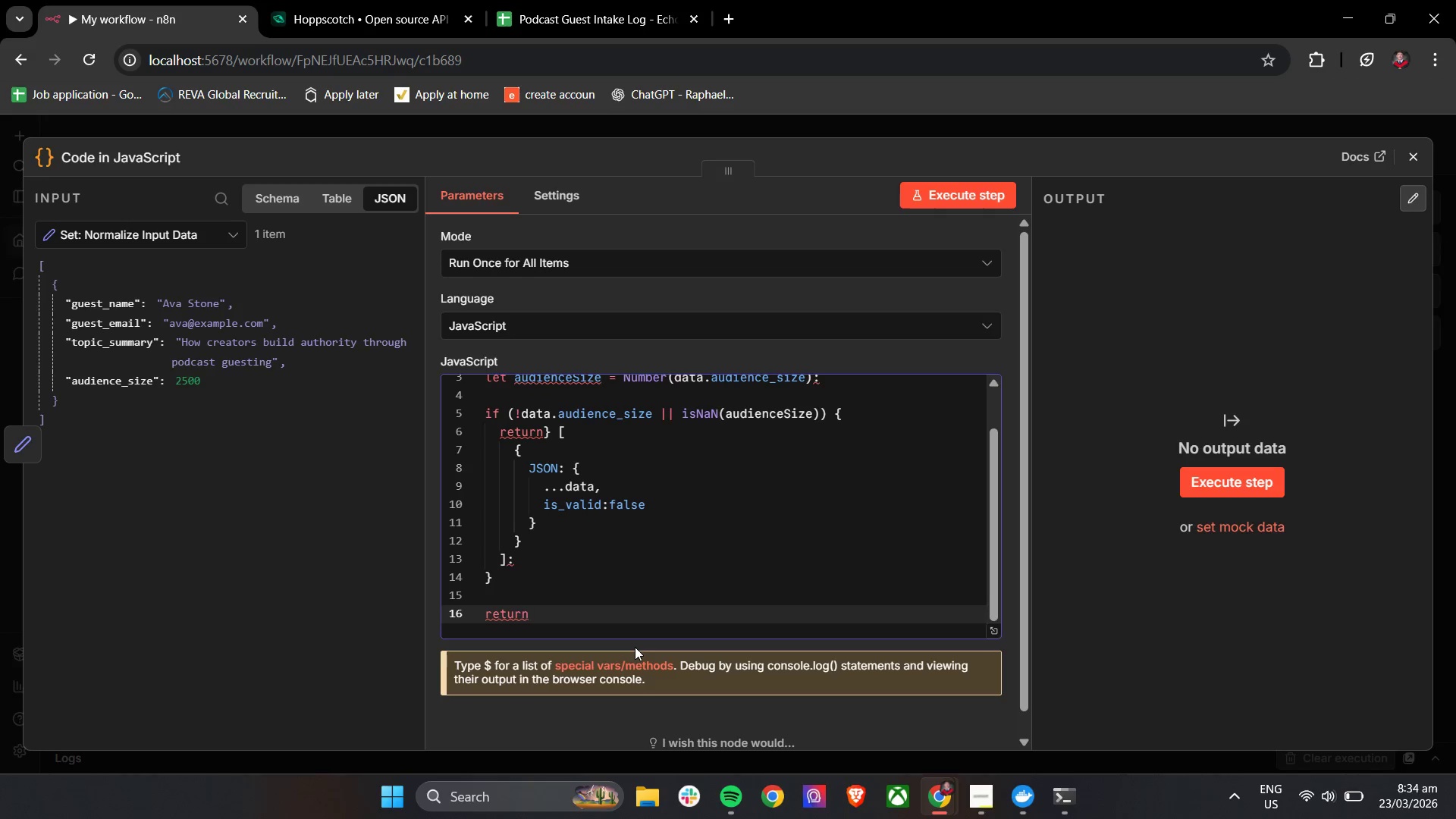 
key(Space)
 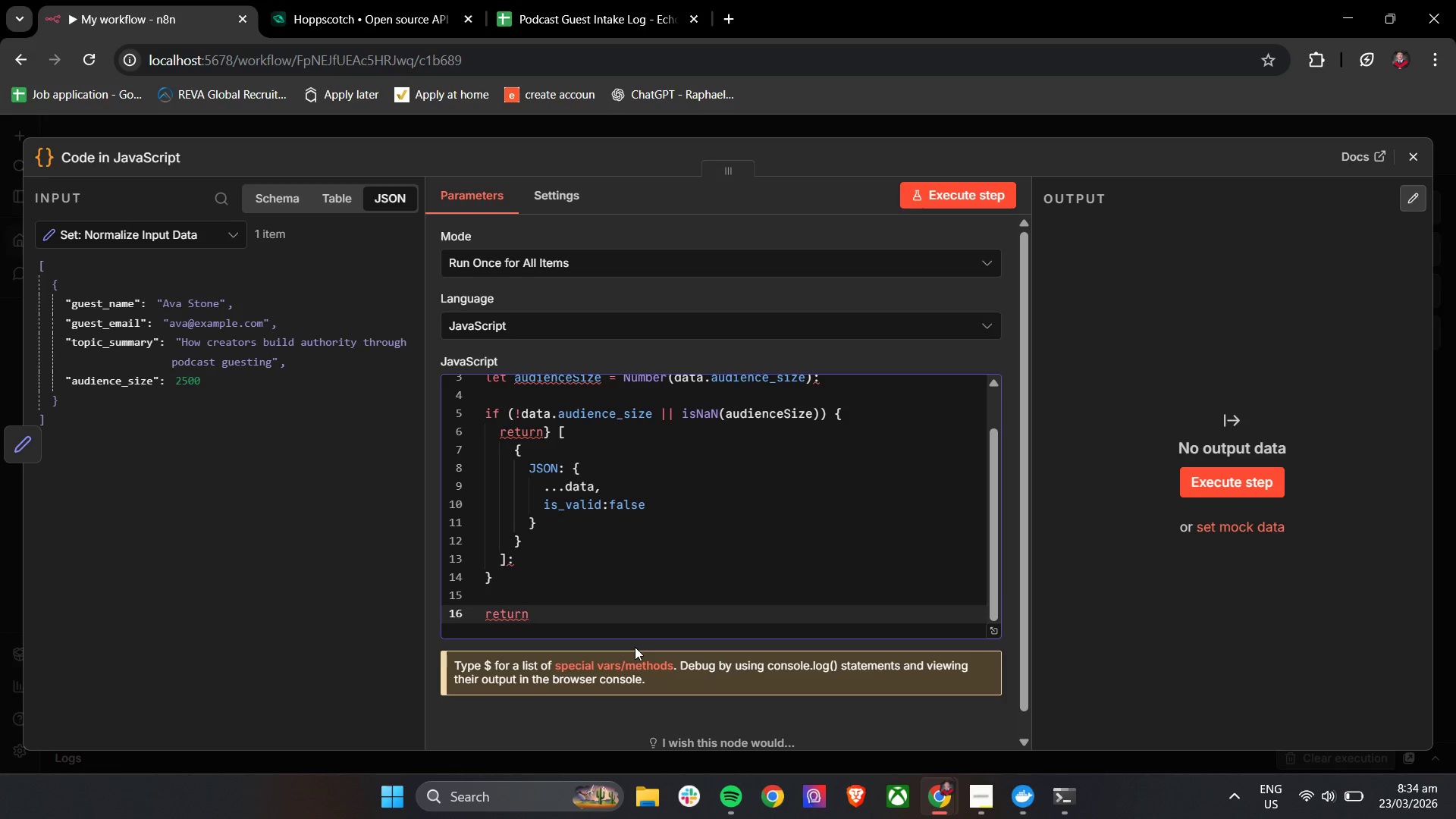 
key(Shift+BracketLeft)
 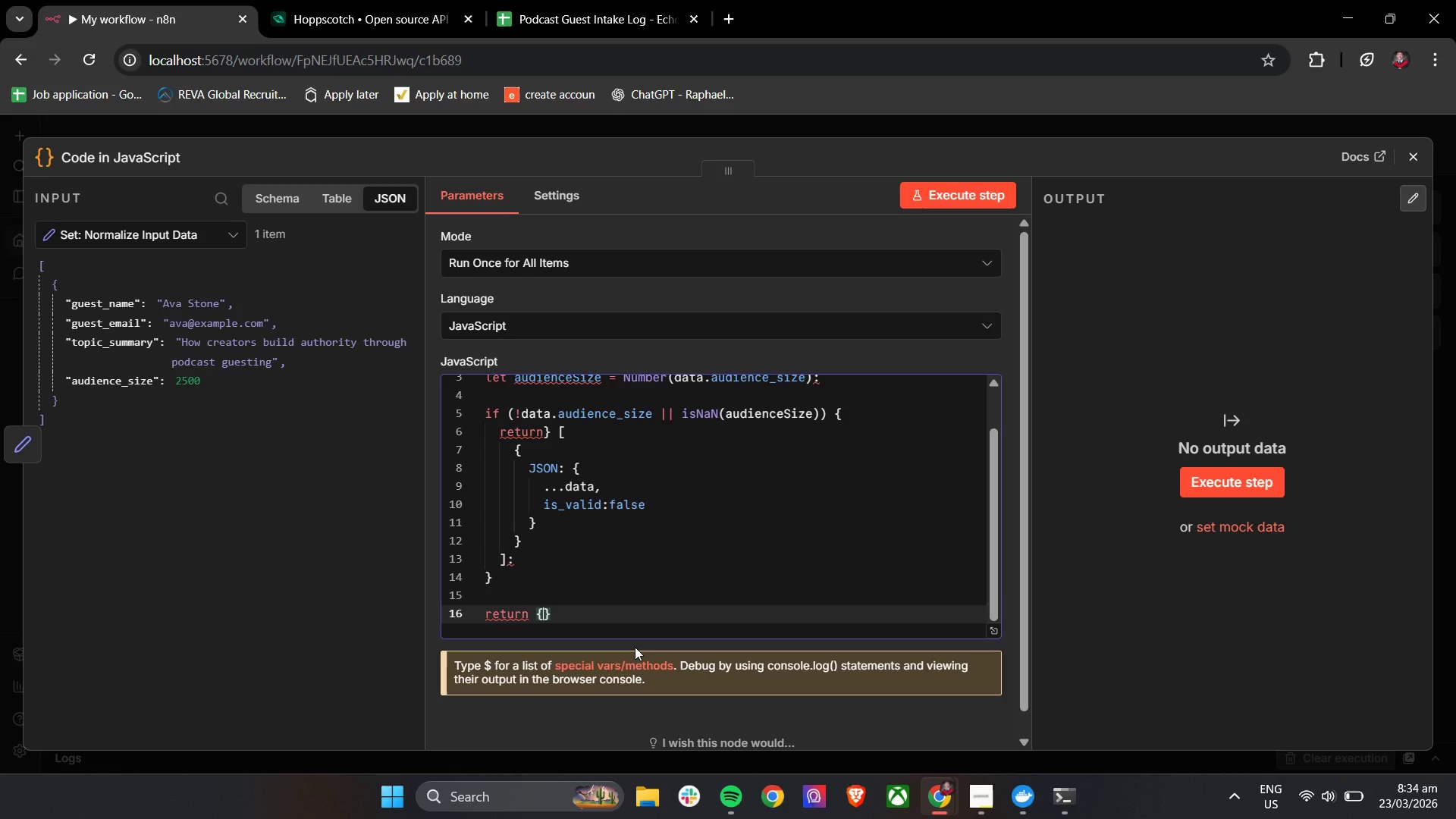 
key(Backspace)
 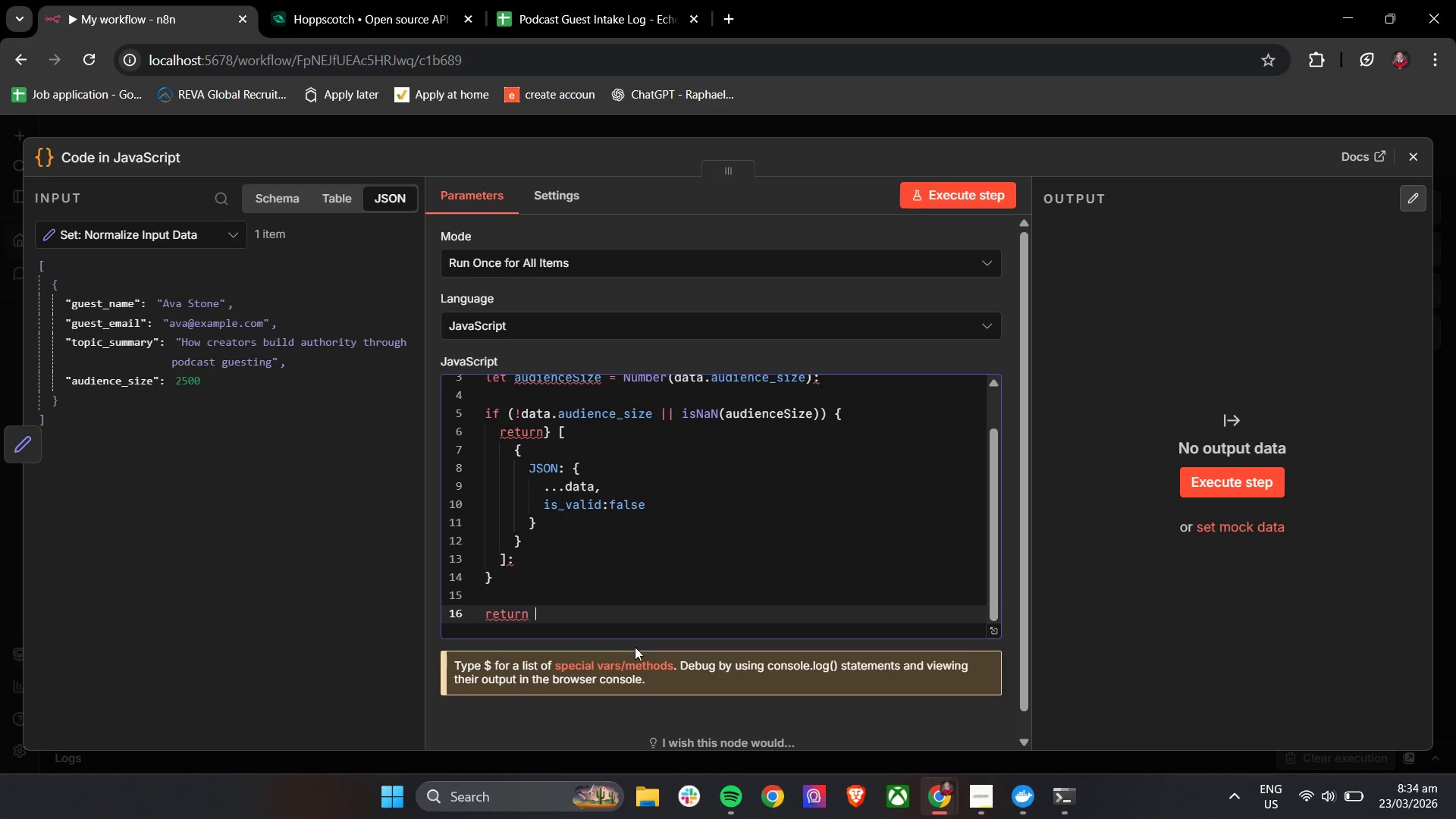 
key(BracketLeft)
 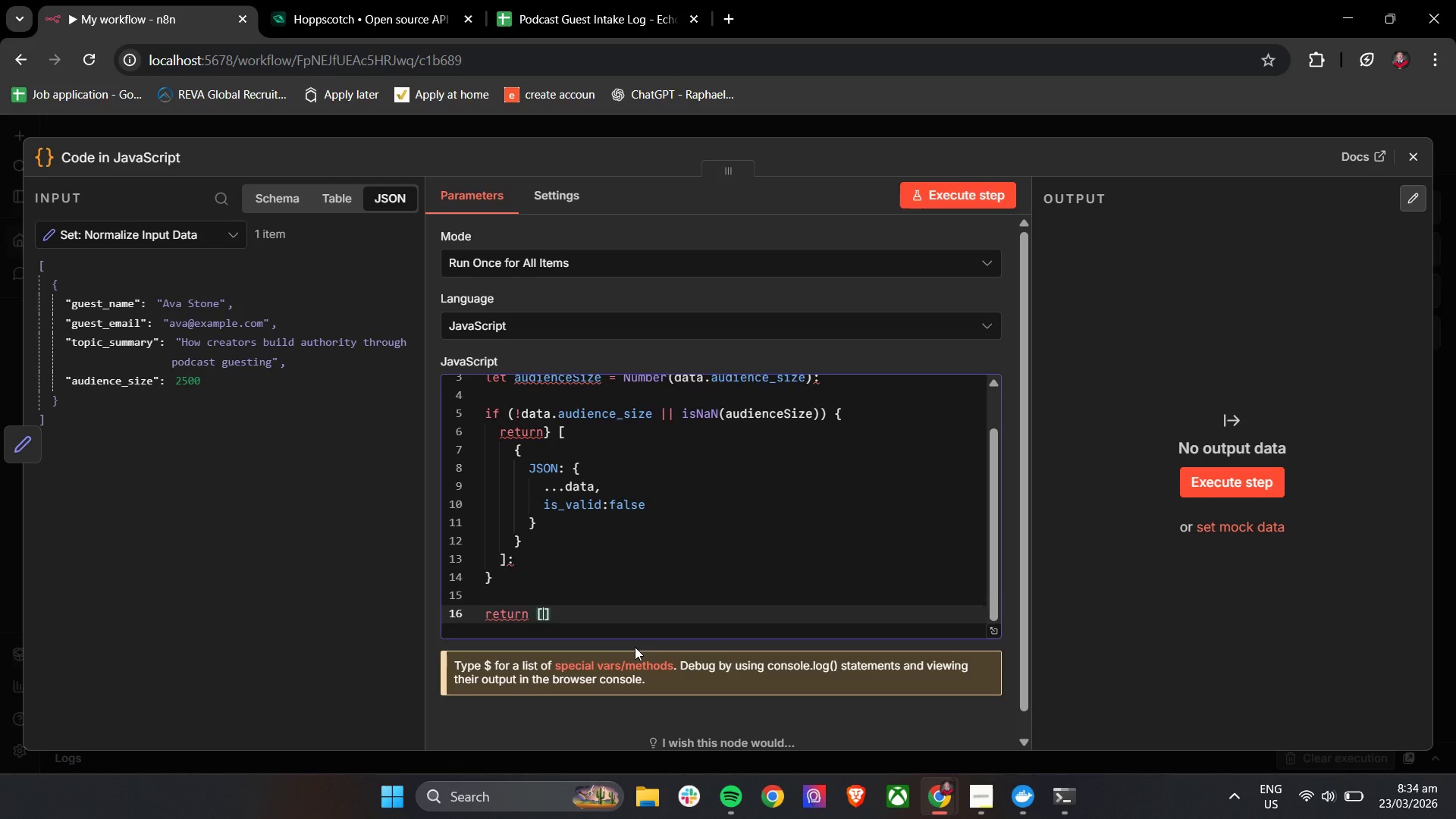 
key(Enter)
 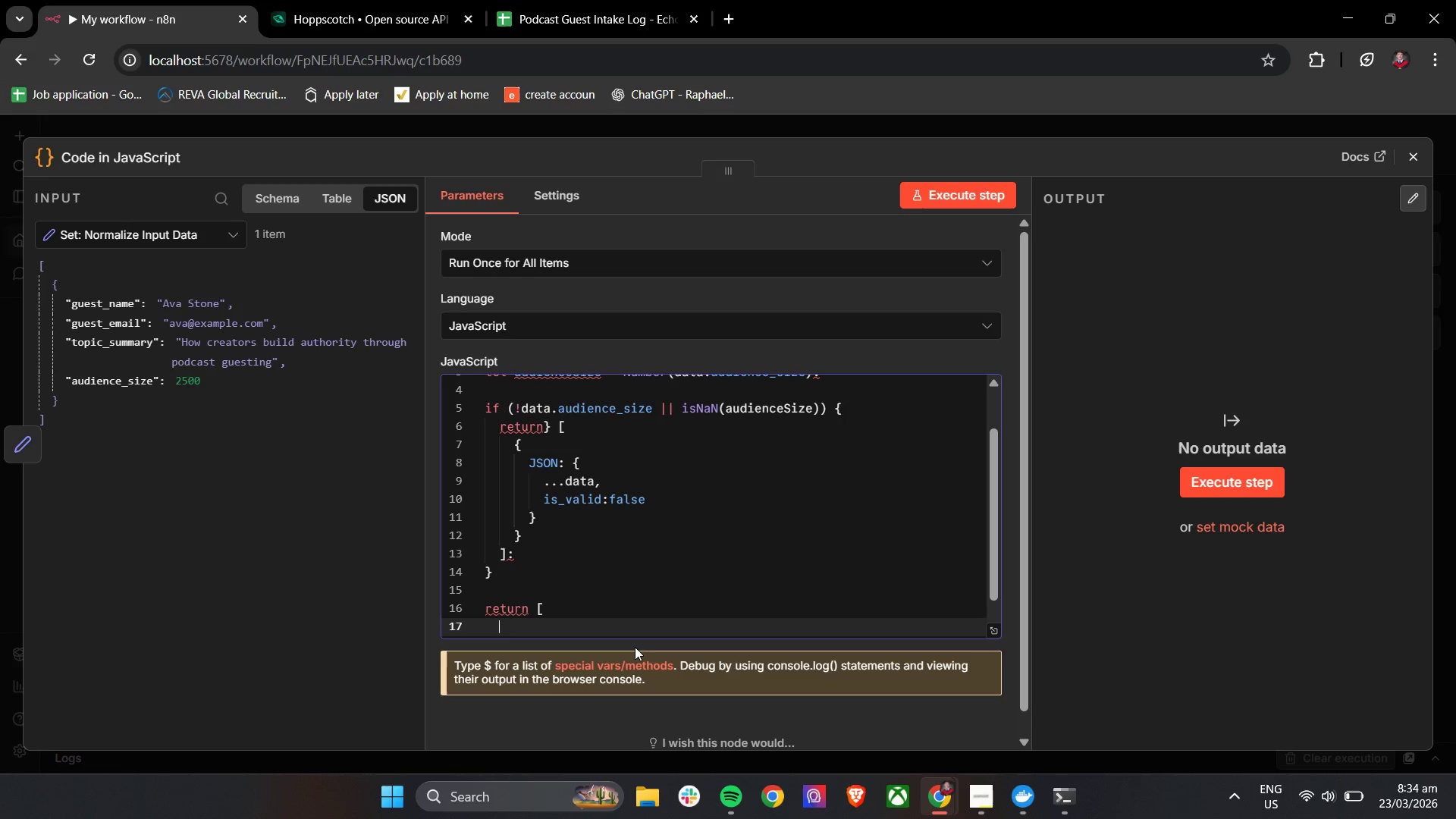 
key(Shift+BracketLeft)
 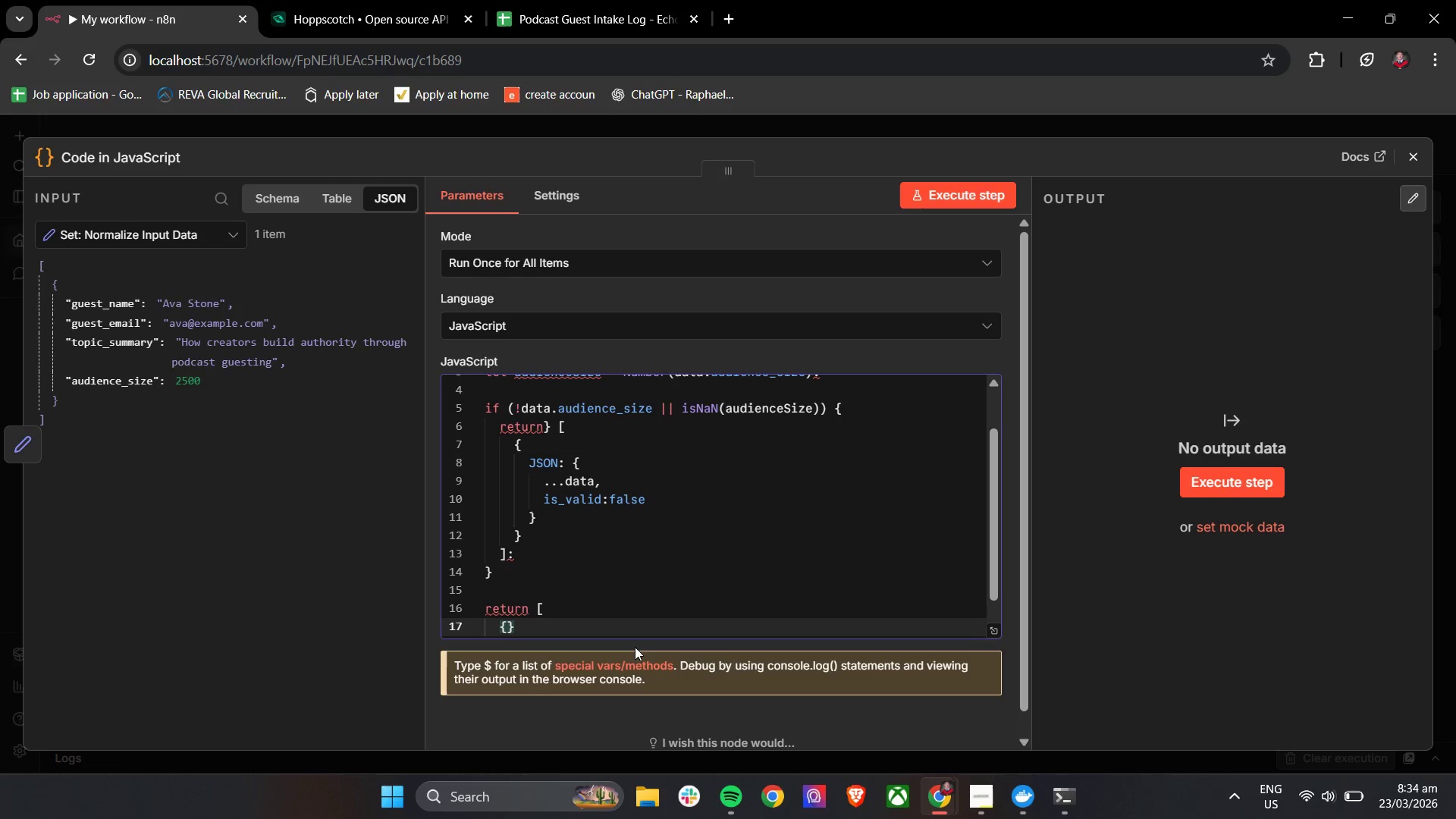 
key(Enter)
 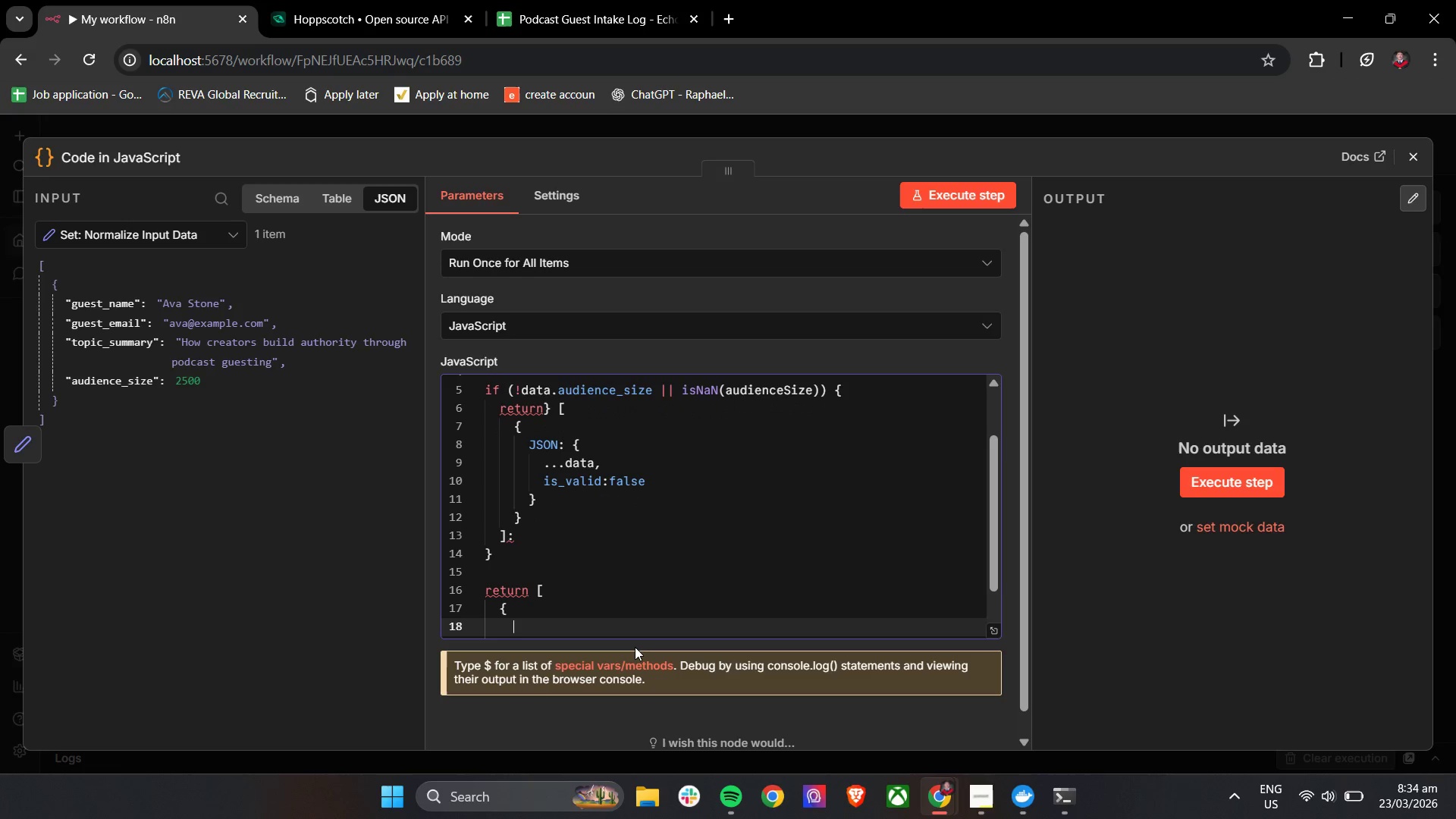 
type(jso)
 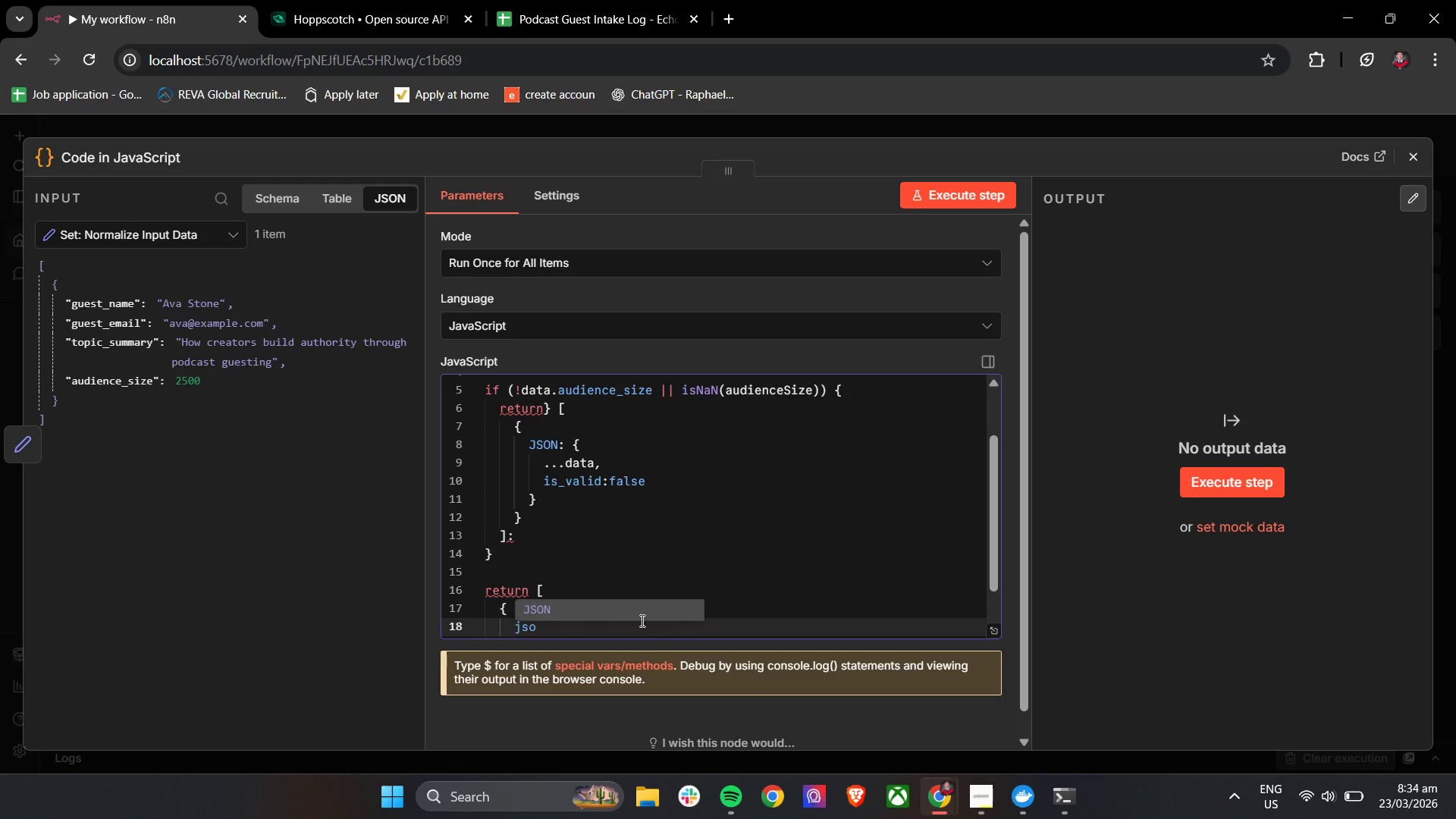 
left_click([641, 617])
 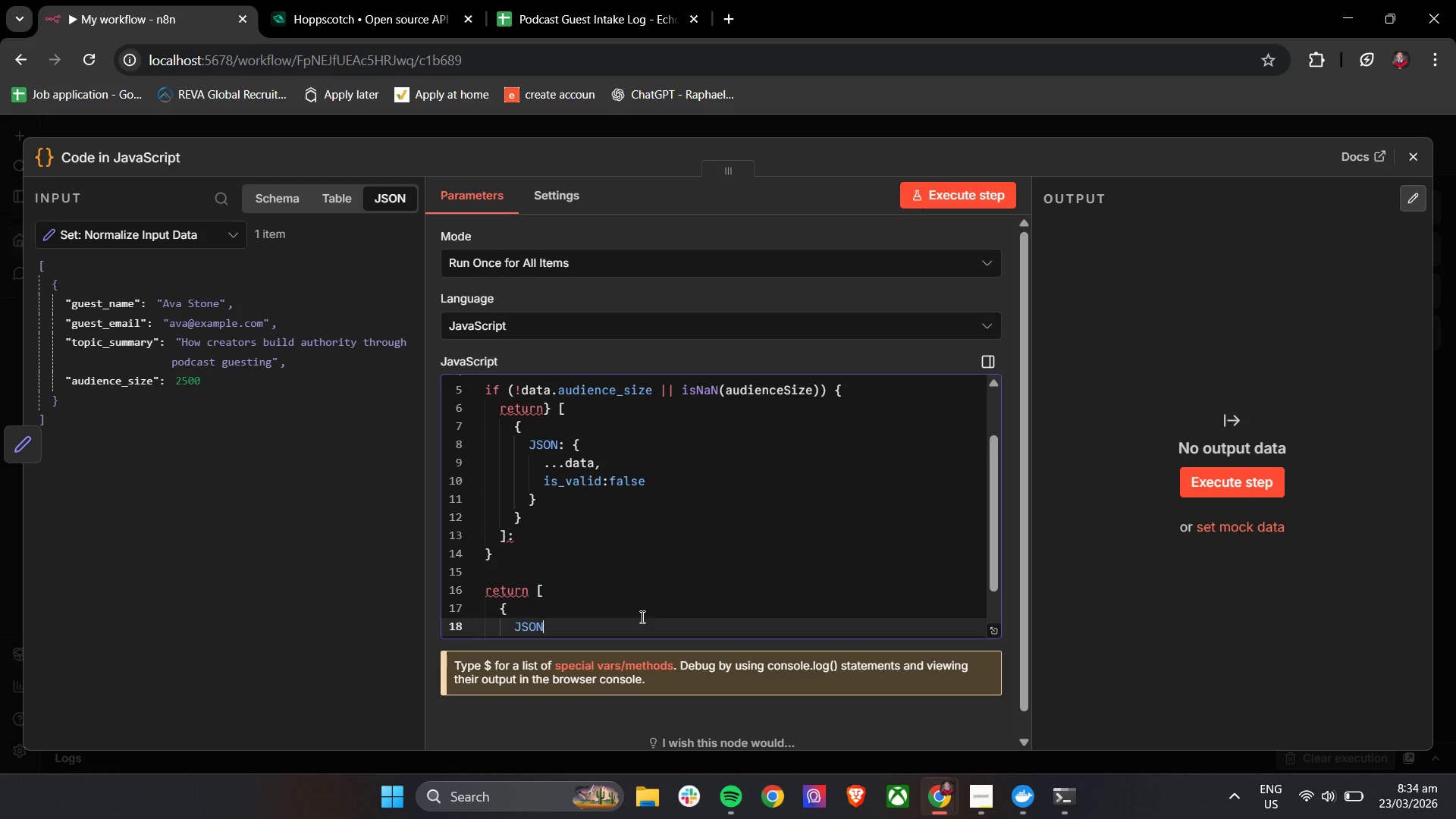 
key(Shift+Semicolon)
 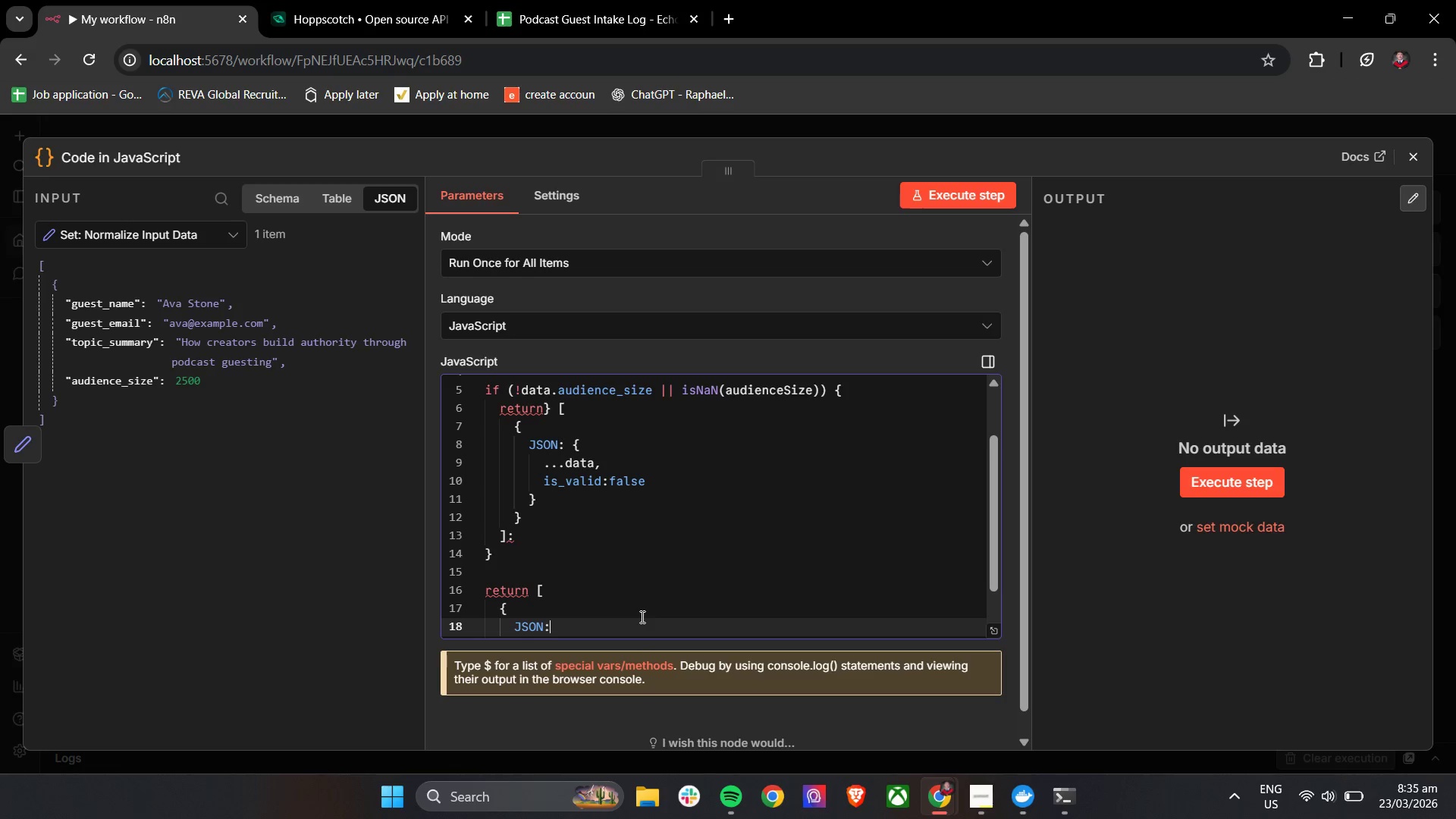 
key(Space)
 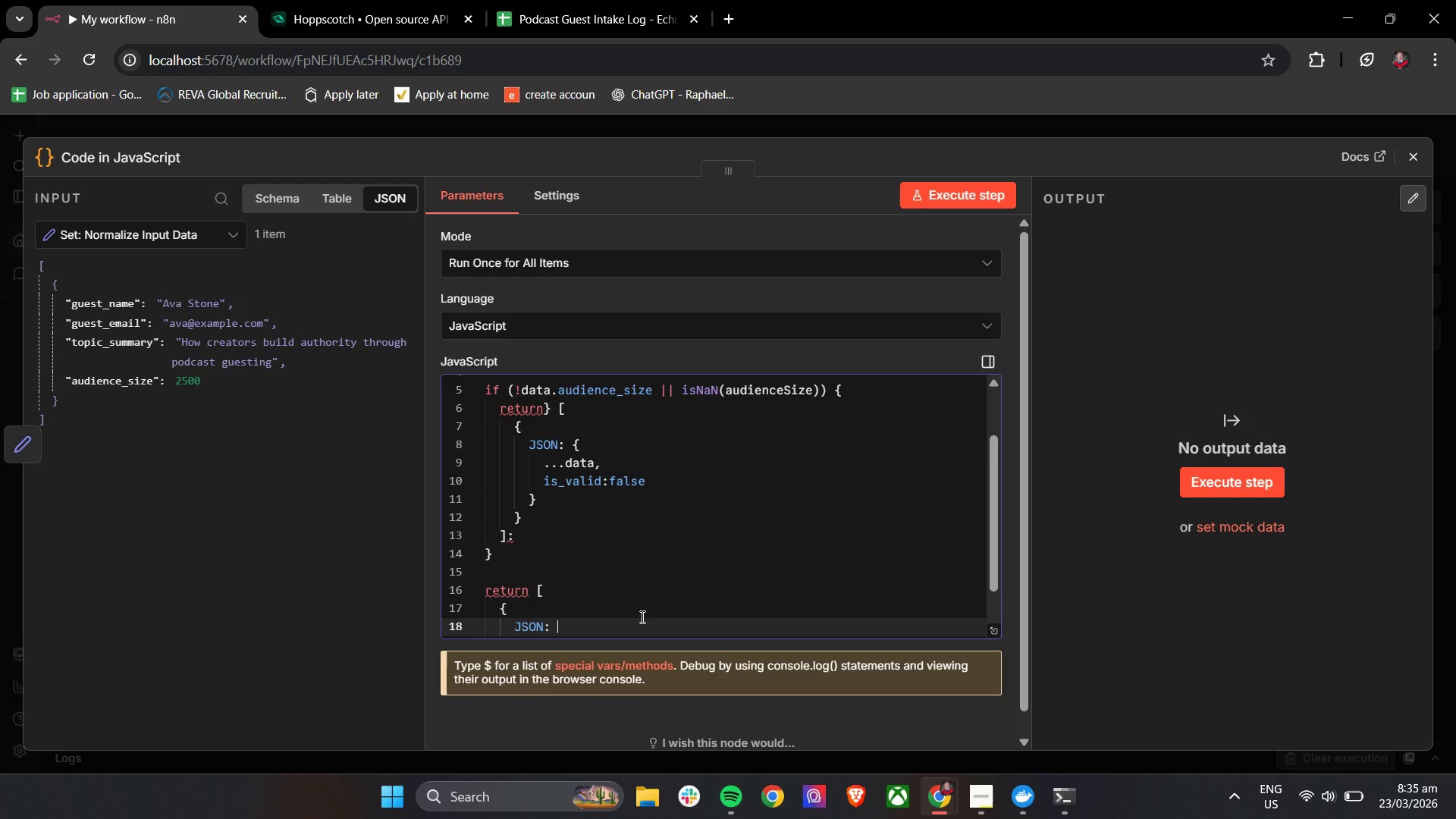 
key(Shift+BracketLeft)
 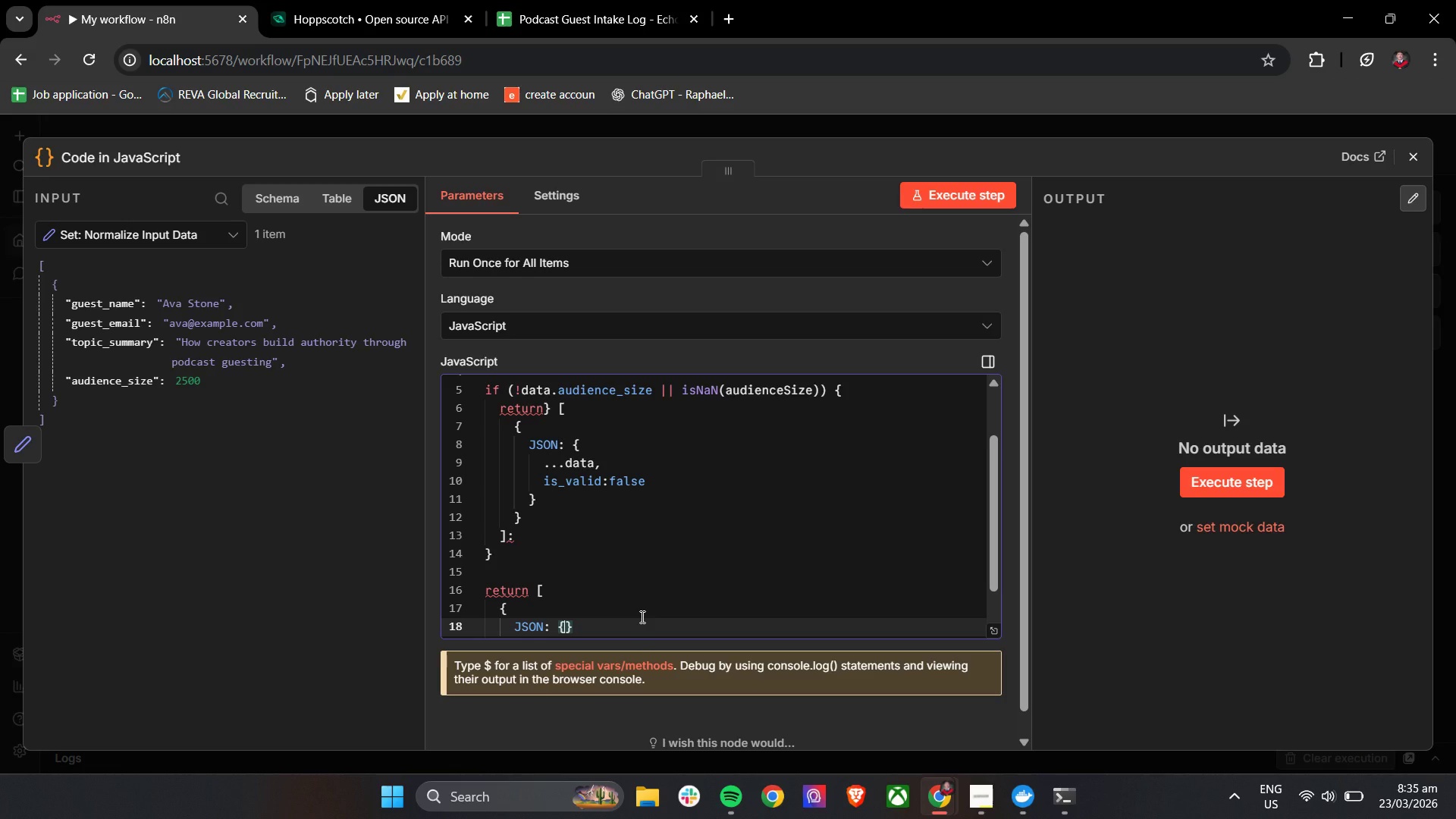 
key(Enter)
 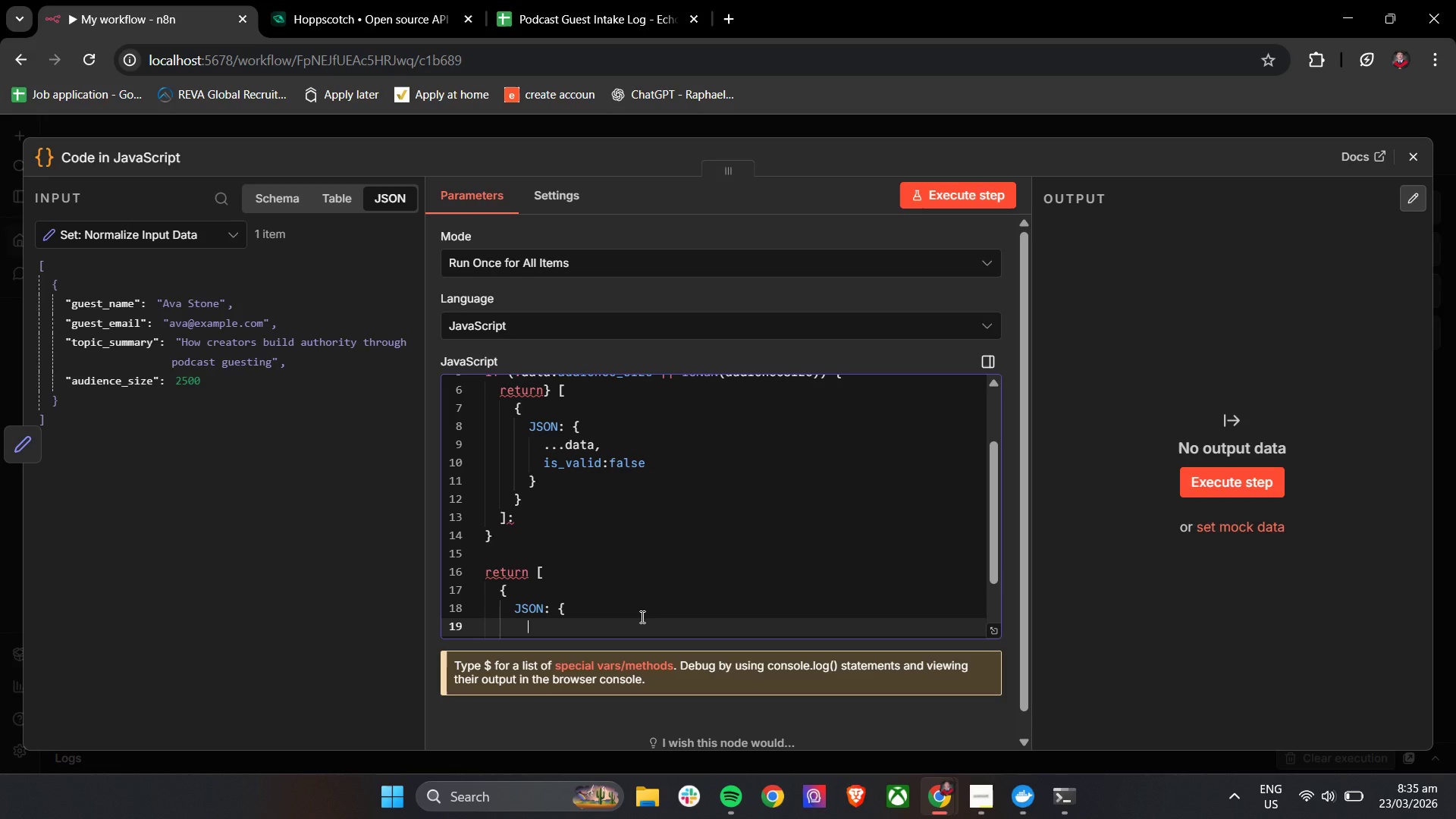 
type(...ata)
 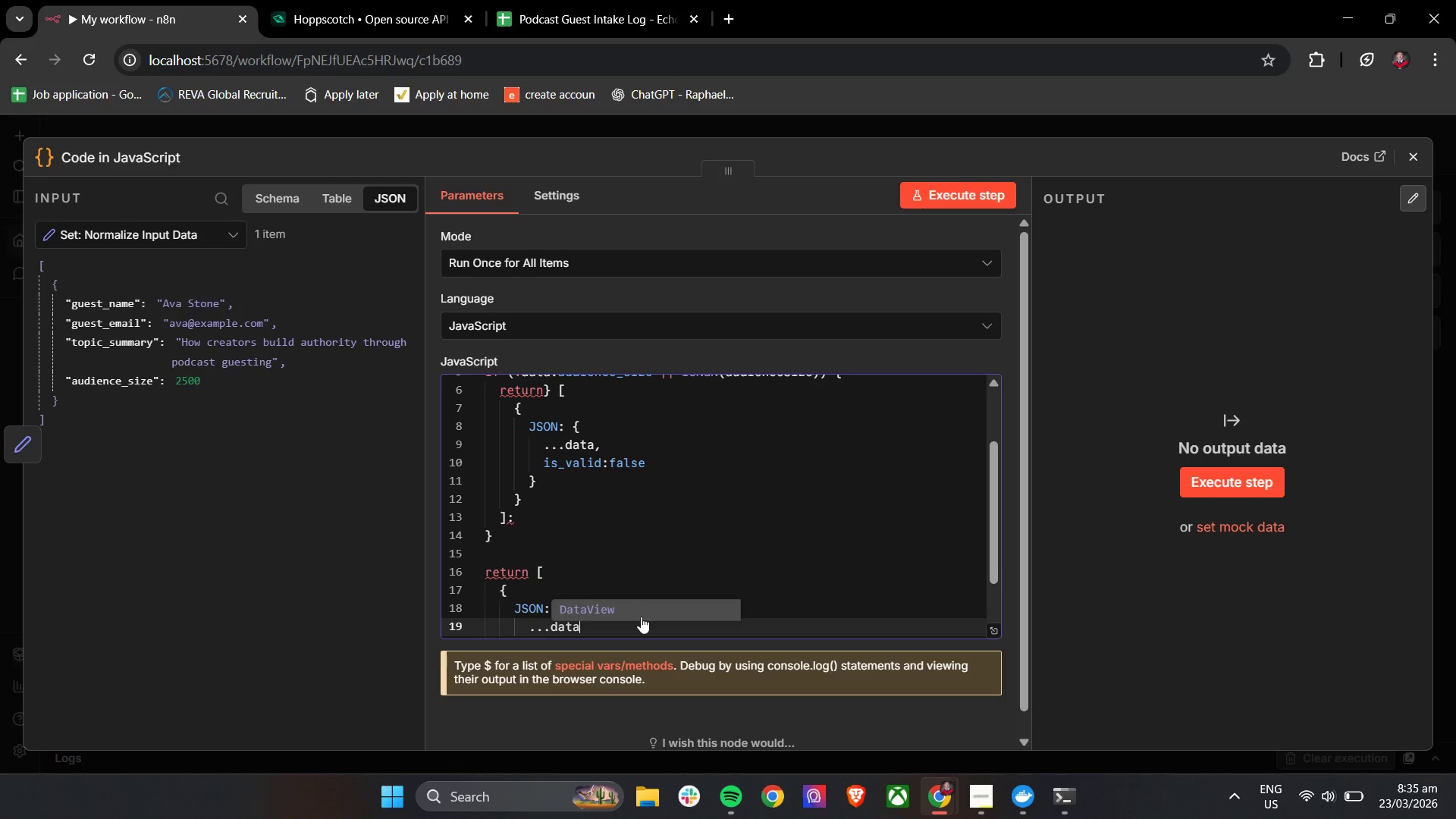 
hold_key(key=D, duration=0.31)
 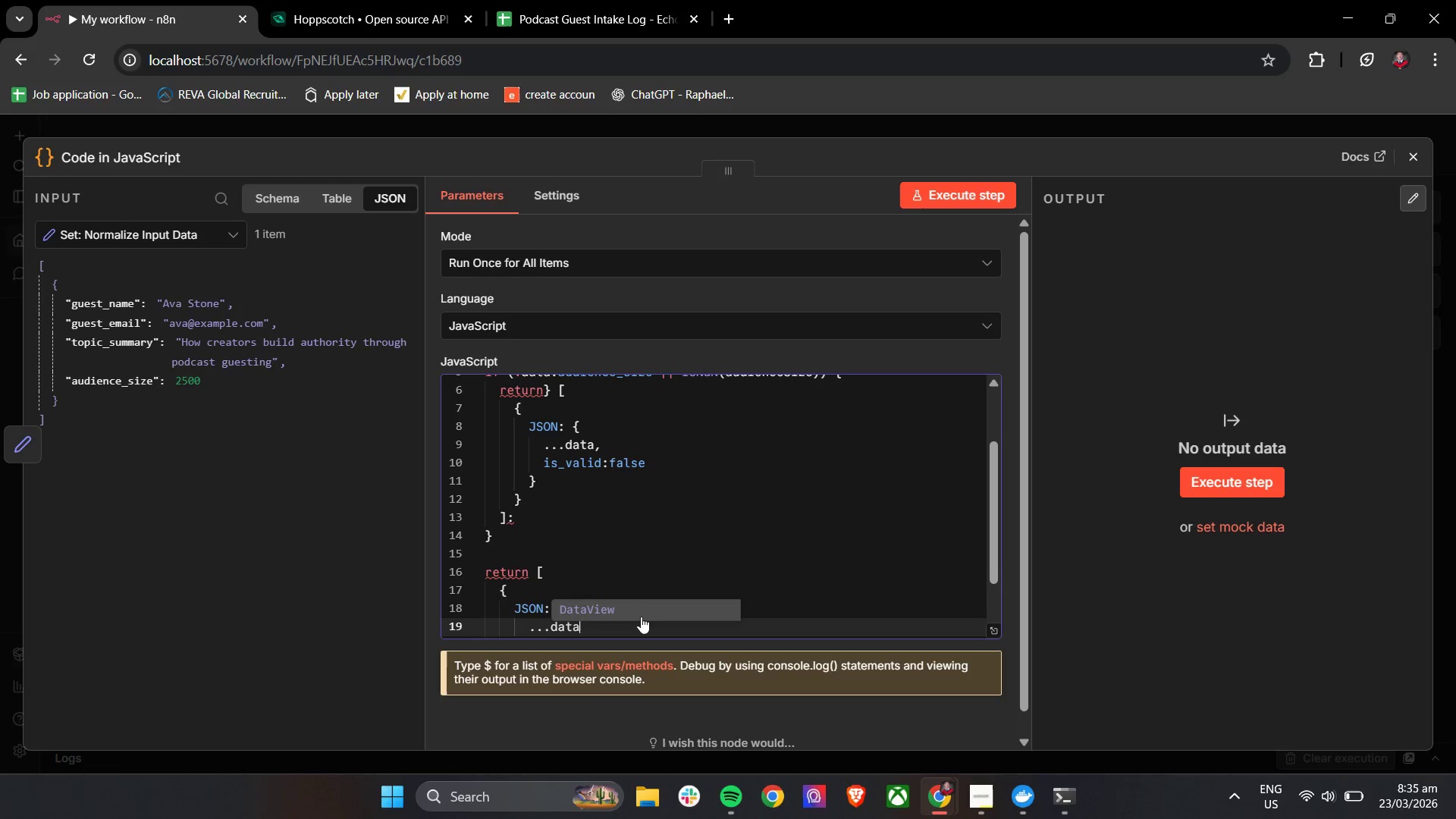 
wait(5.33)
 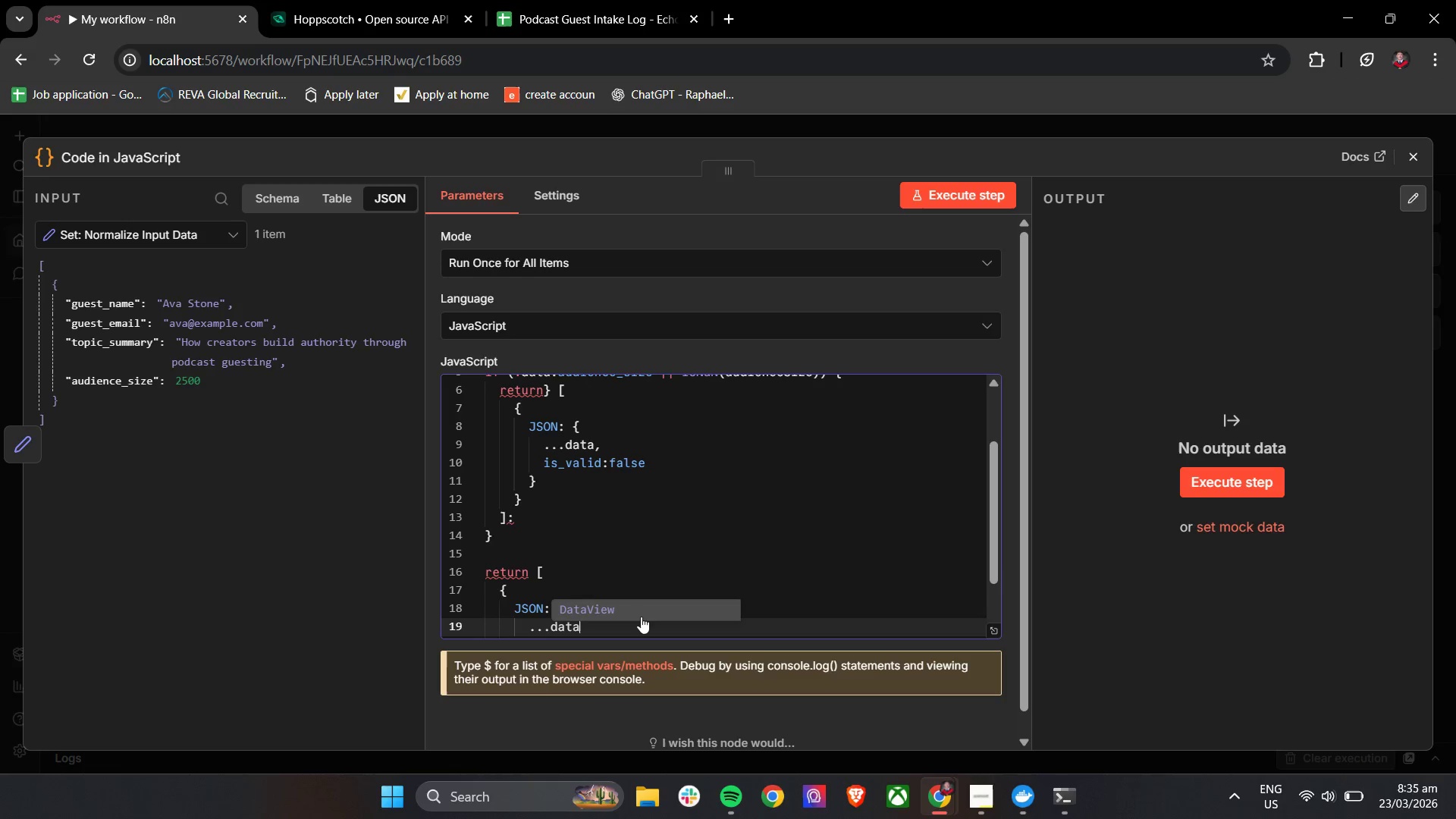 
key(Comma)
 